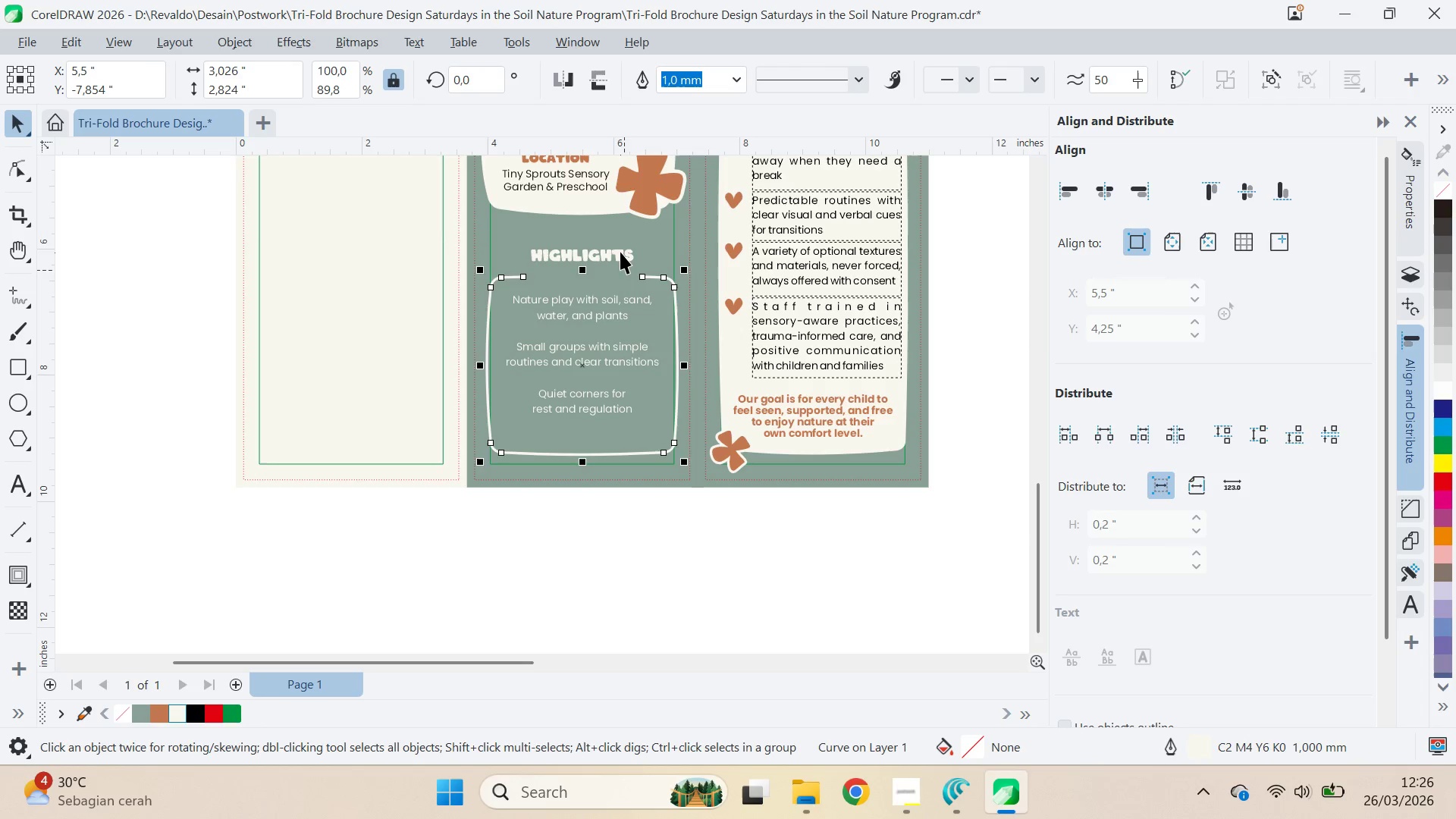 
left_click([621, 252])
 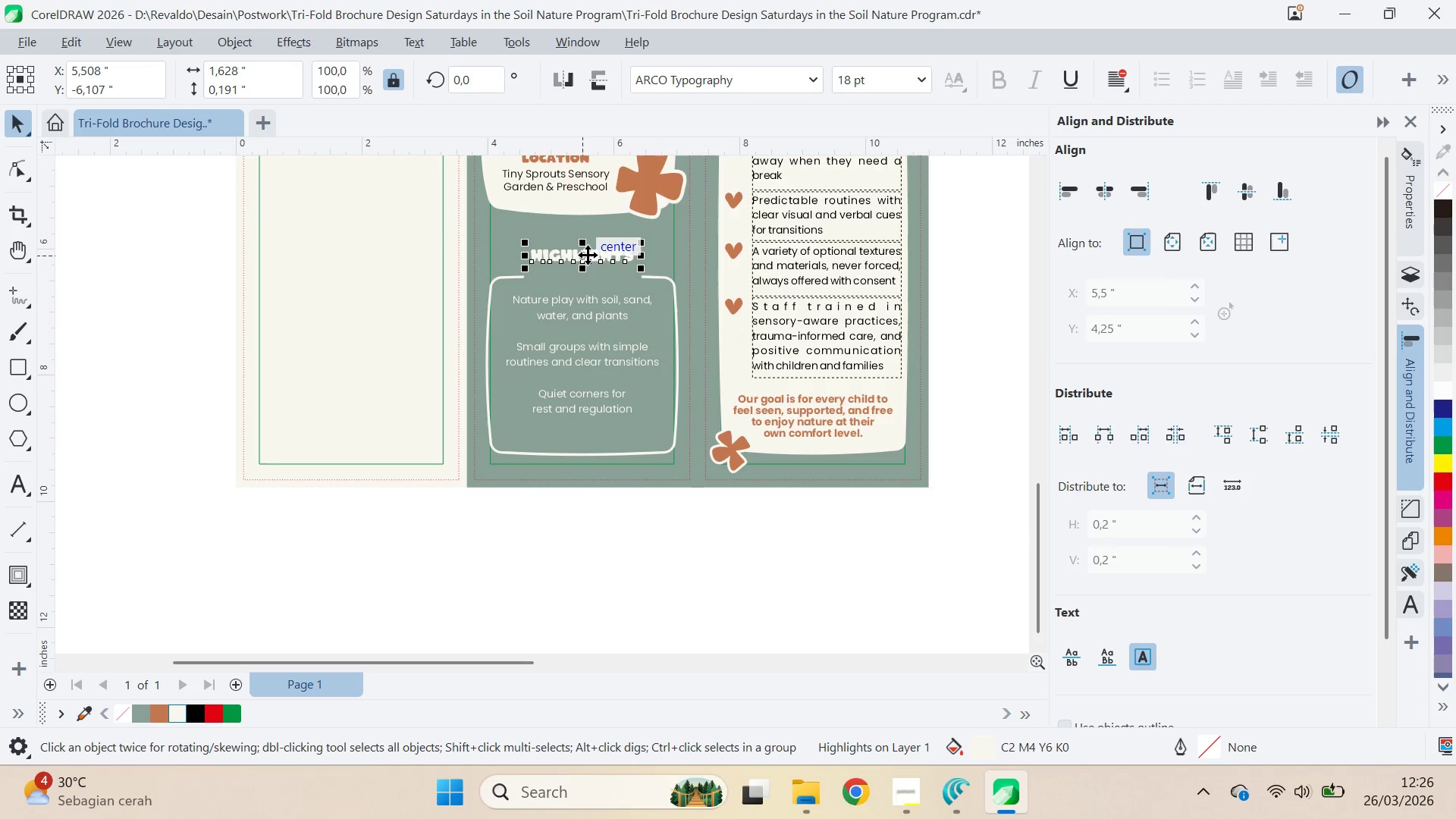 
left_click_drag(start_coordinate=[585, 255], to_coordinate=[585, 277])
 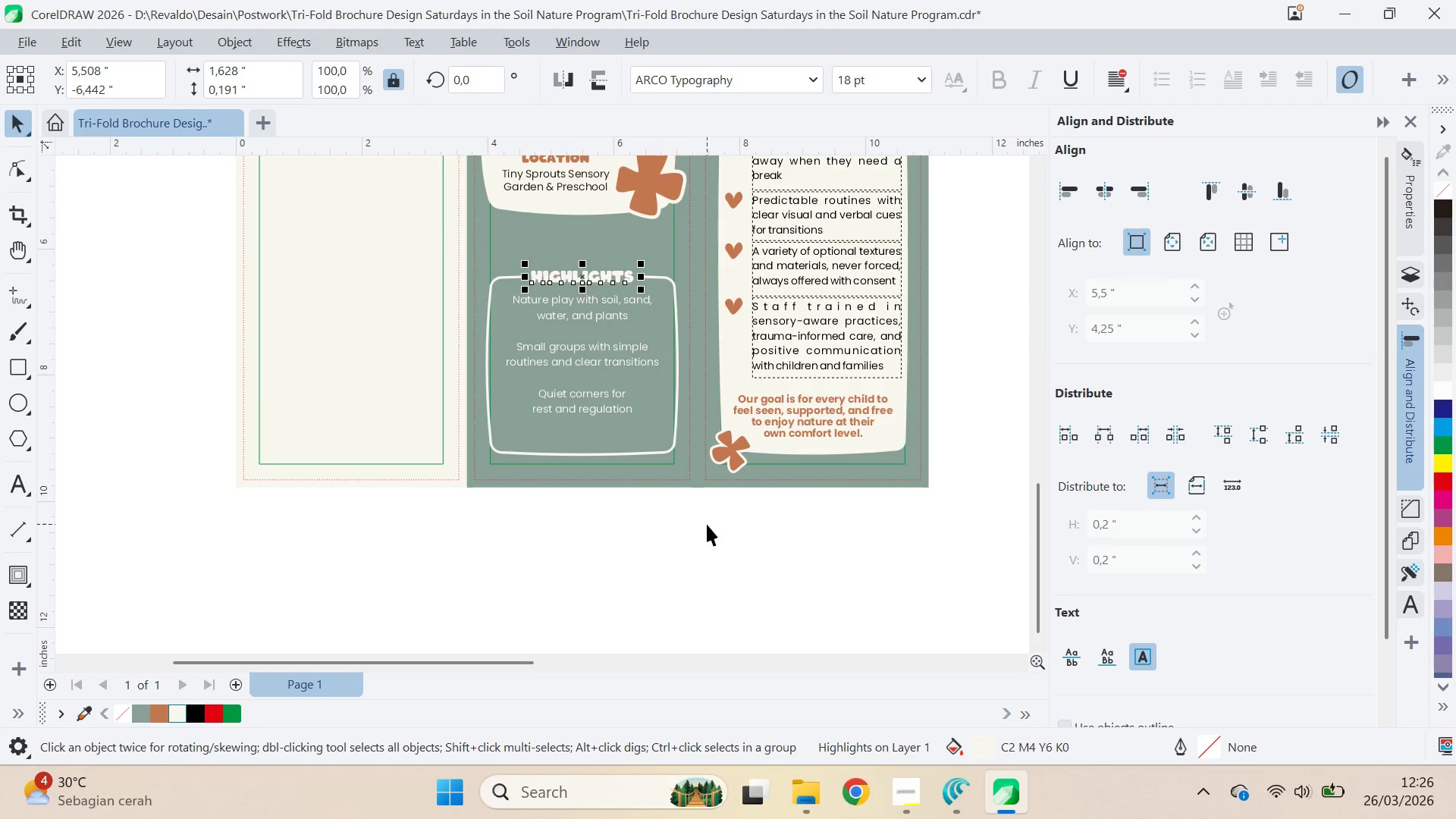 
hold_key(key=ShiftLeft, duration=1.5)
 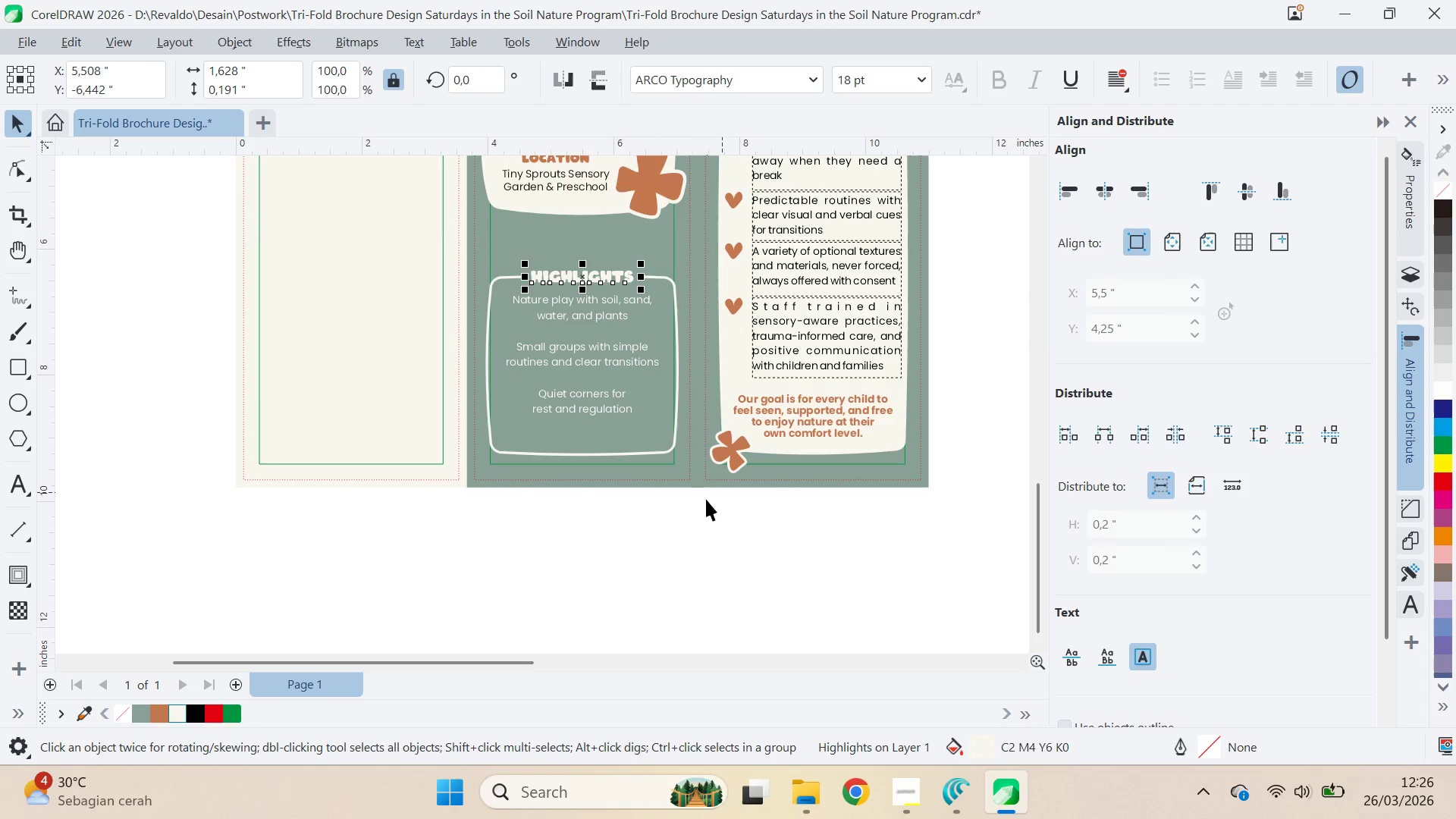 
key(Shift+ShiftLeft)
 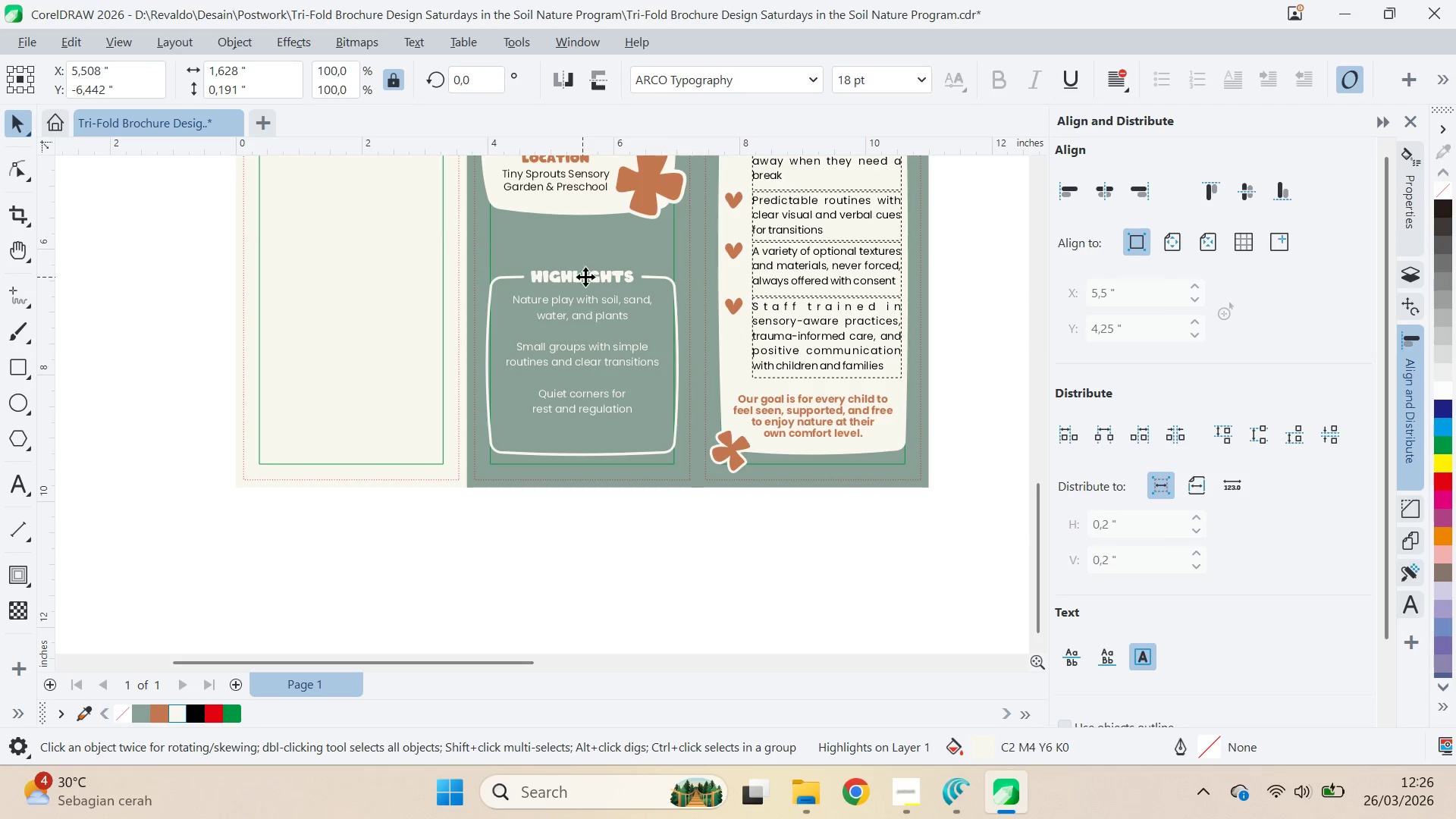 
key(Shift+ShiftLeft)
 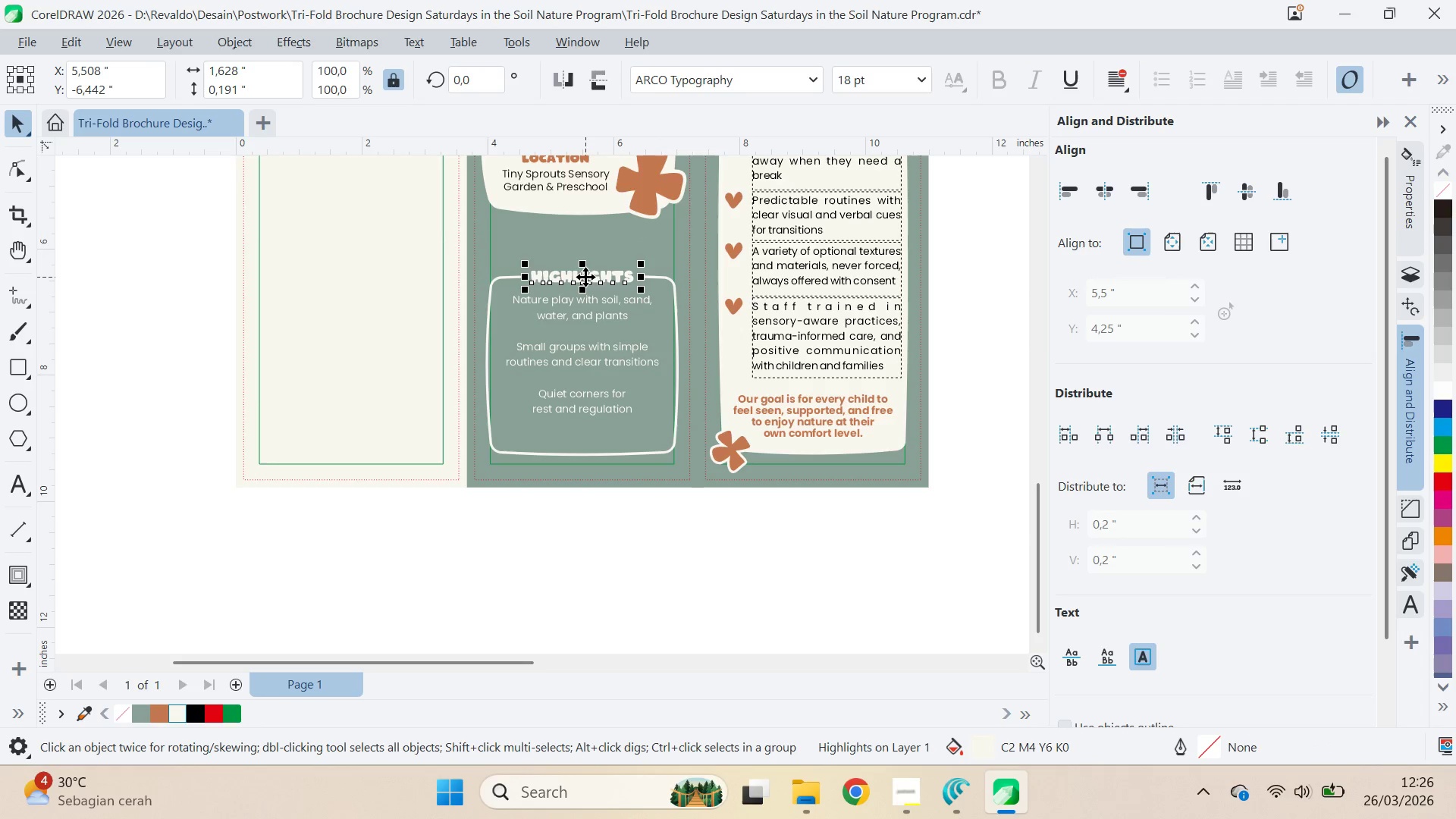 
key(Shift+ShiftLeft)
 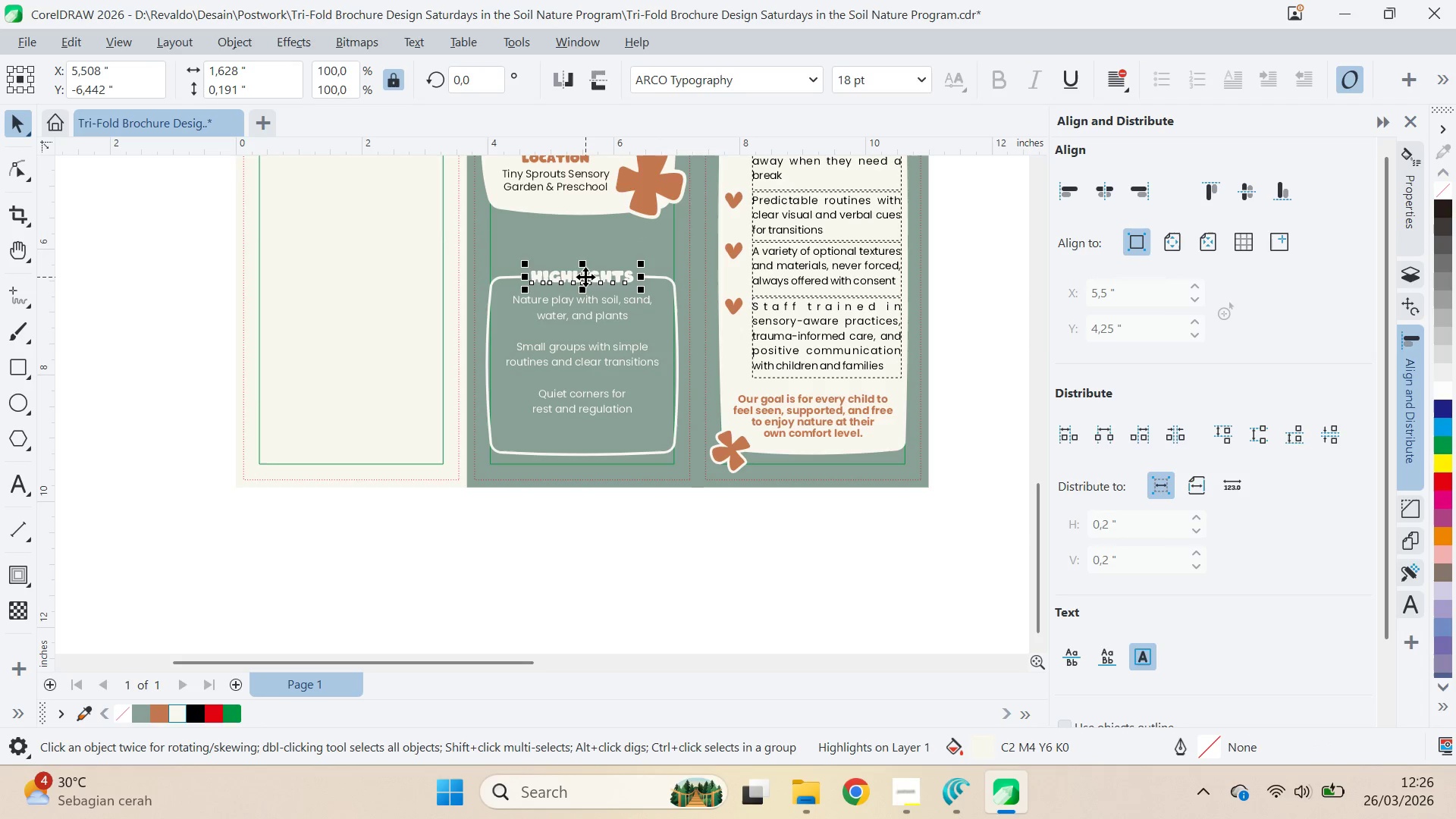 
key(Shift+ShiftLeft)
 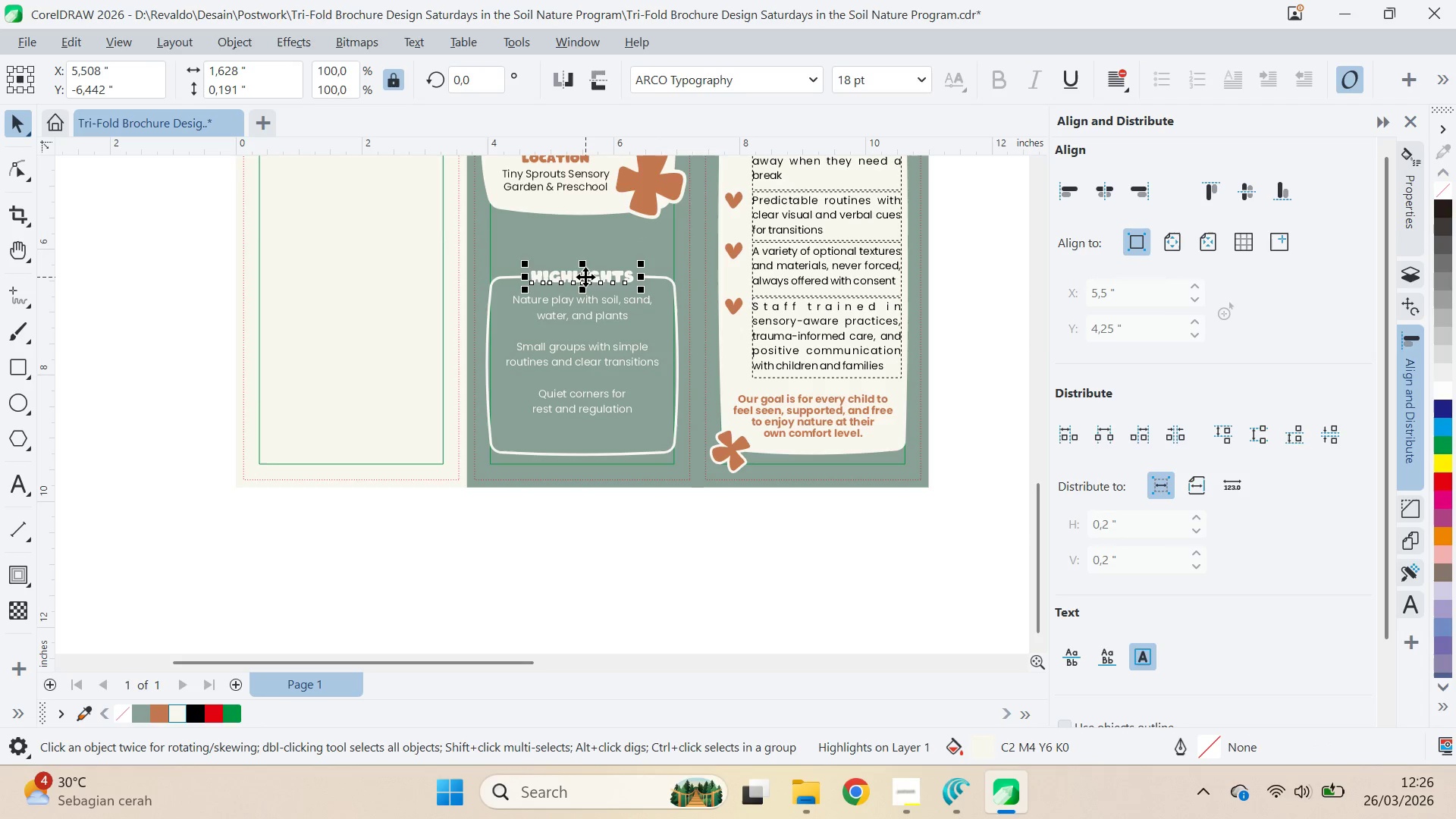 
key(Shift+ShiftLeft)
 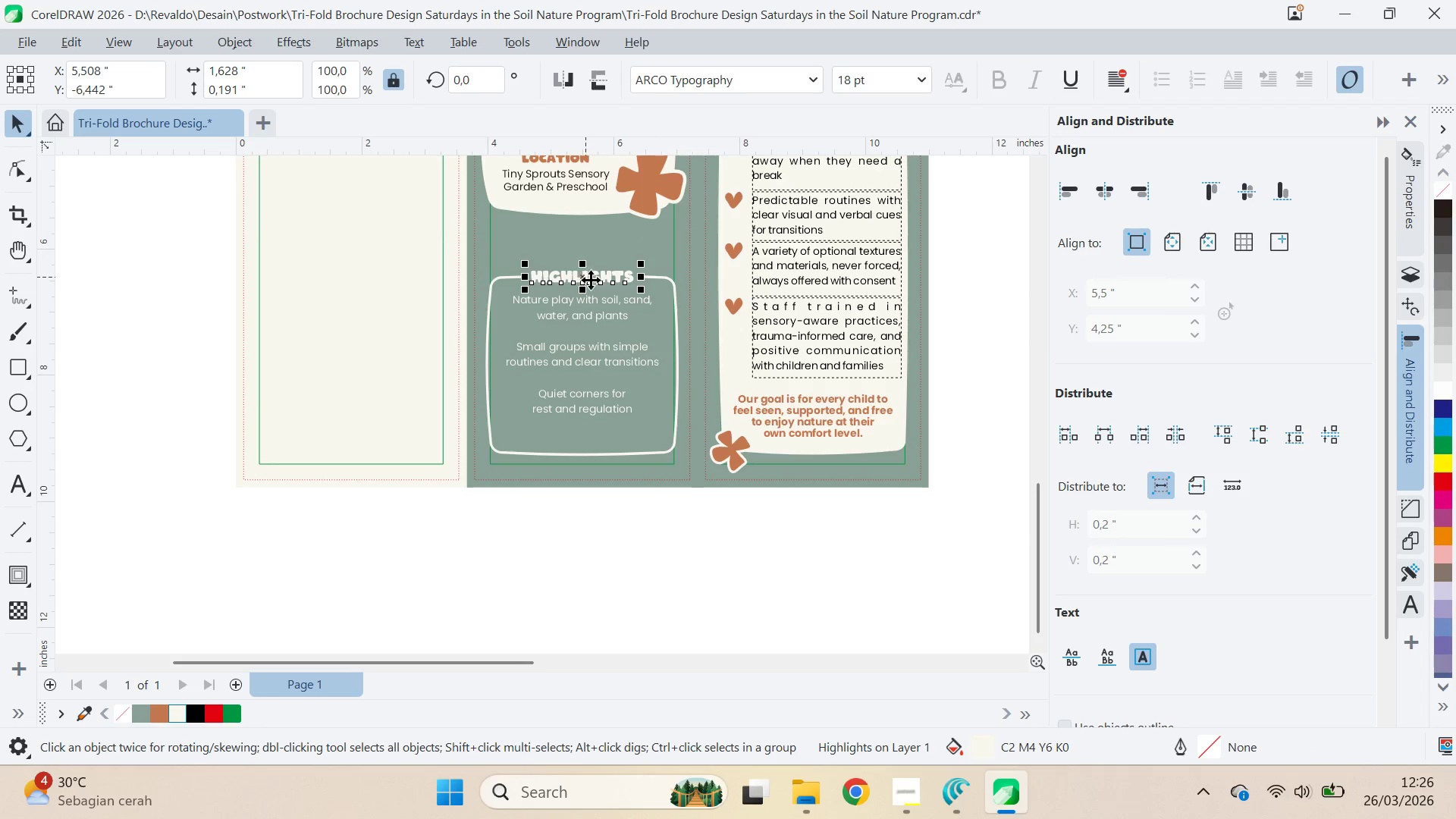 
key(Shift+ShiftLeft)
 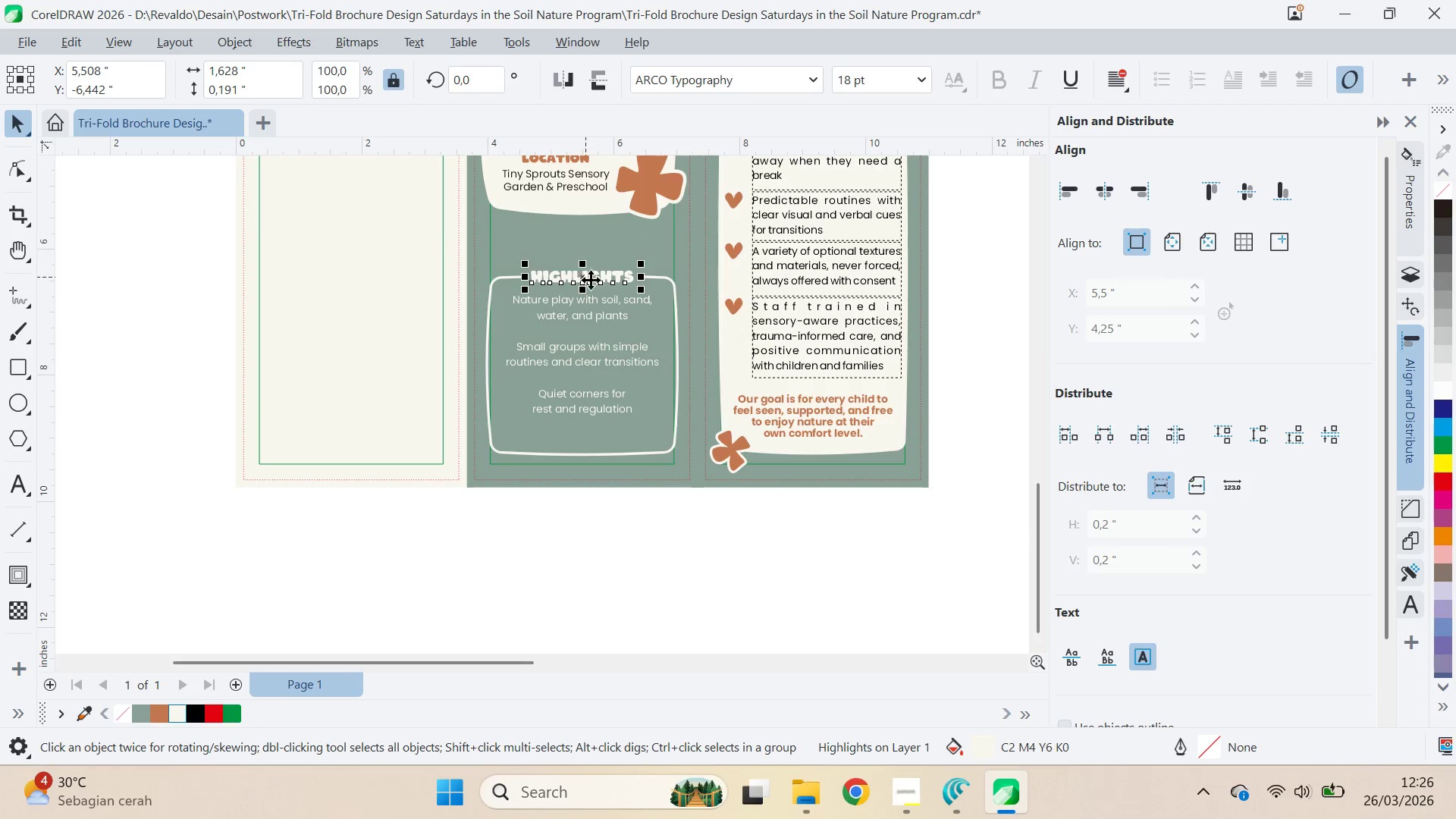 
key(Shift+ShiftLeft)
 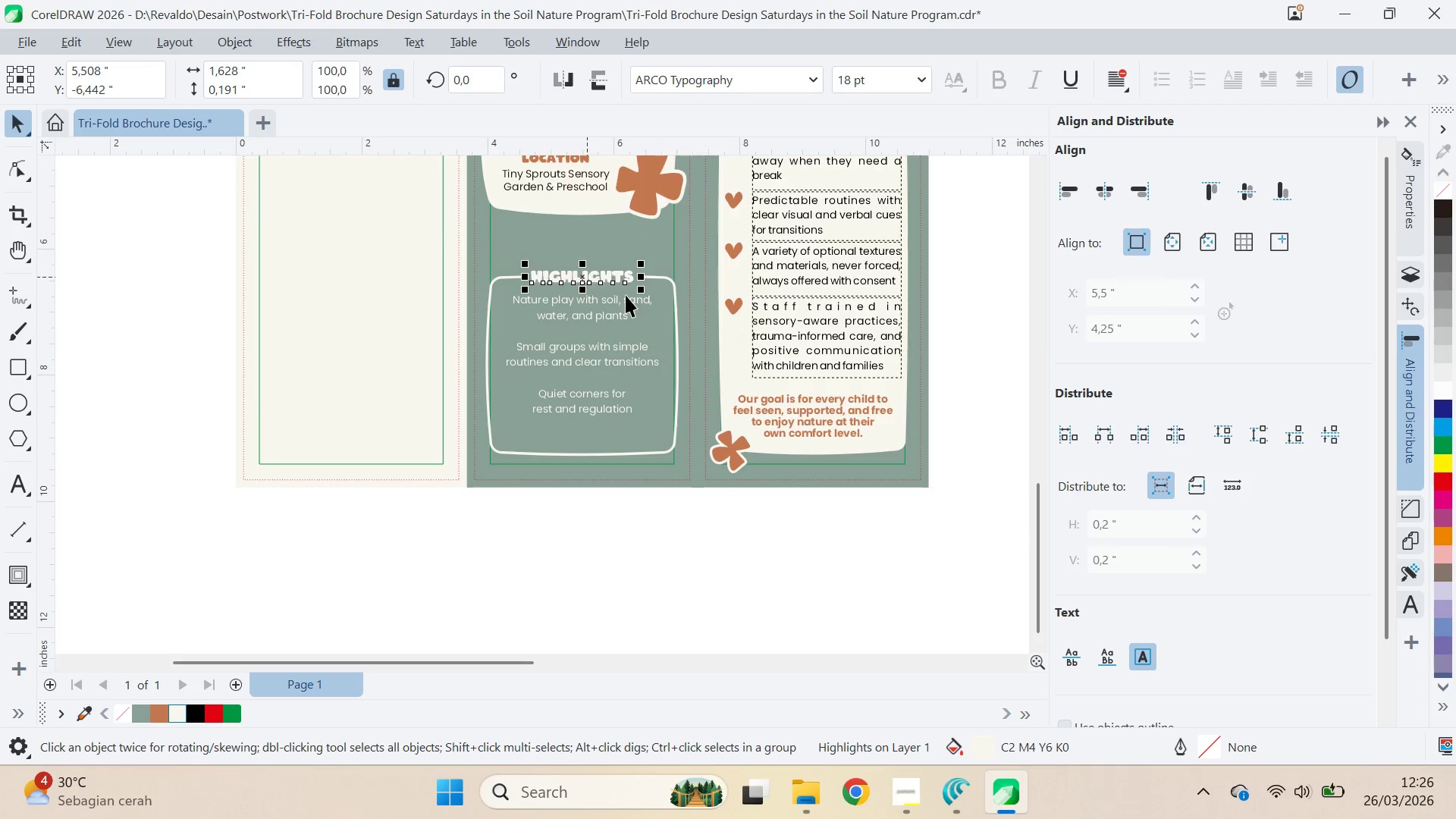 
key(Shift+ShiftLeft)
 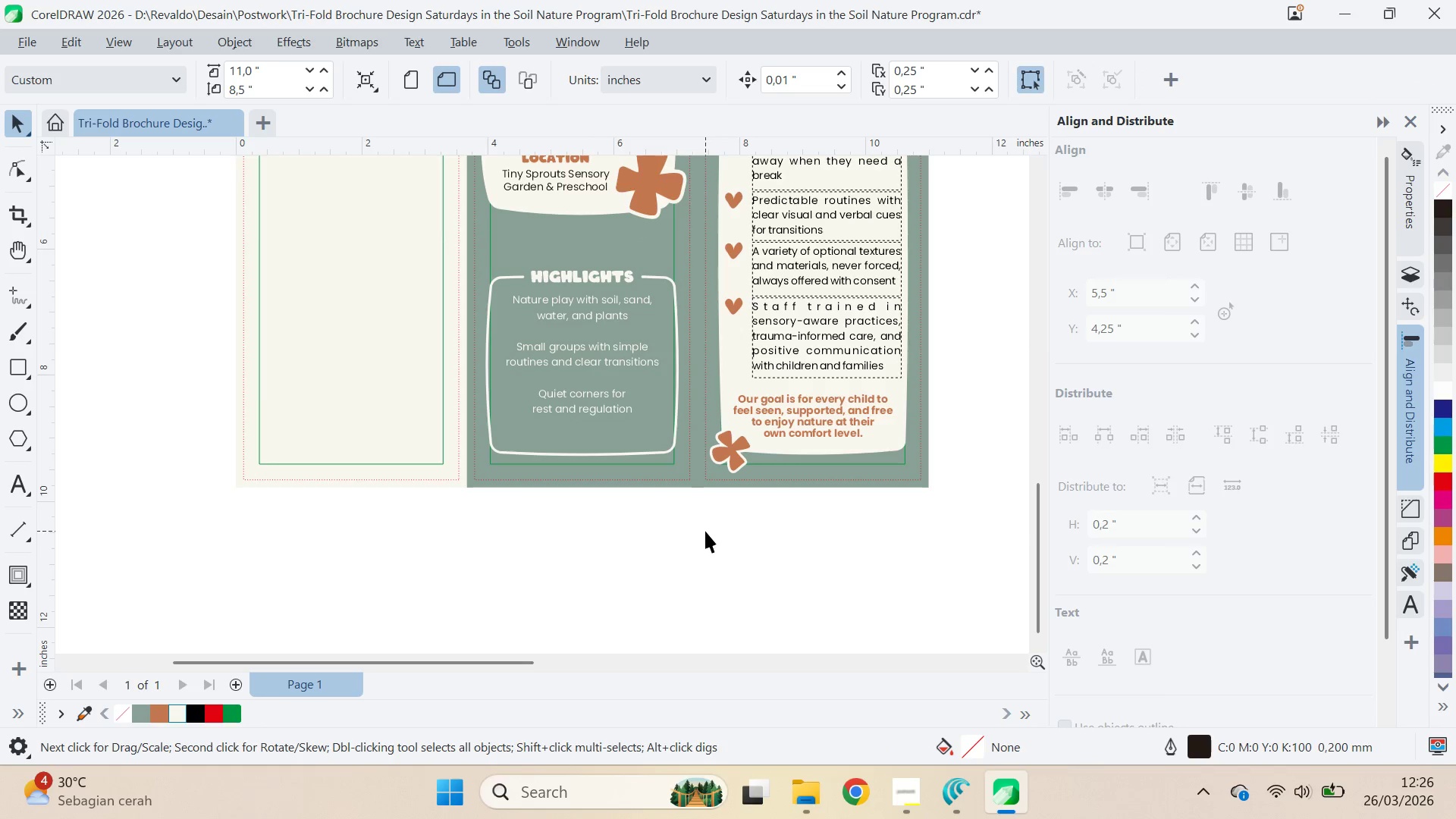 
scroll: coordinate [693, 491], scroll_direction: down, amount: 2.0
 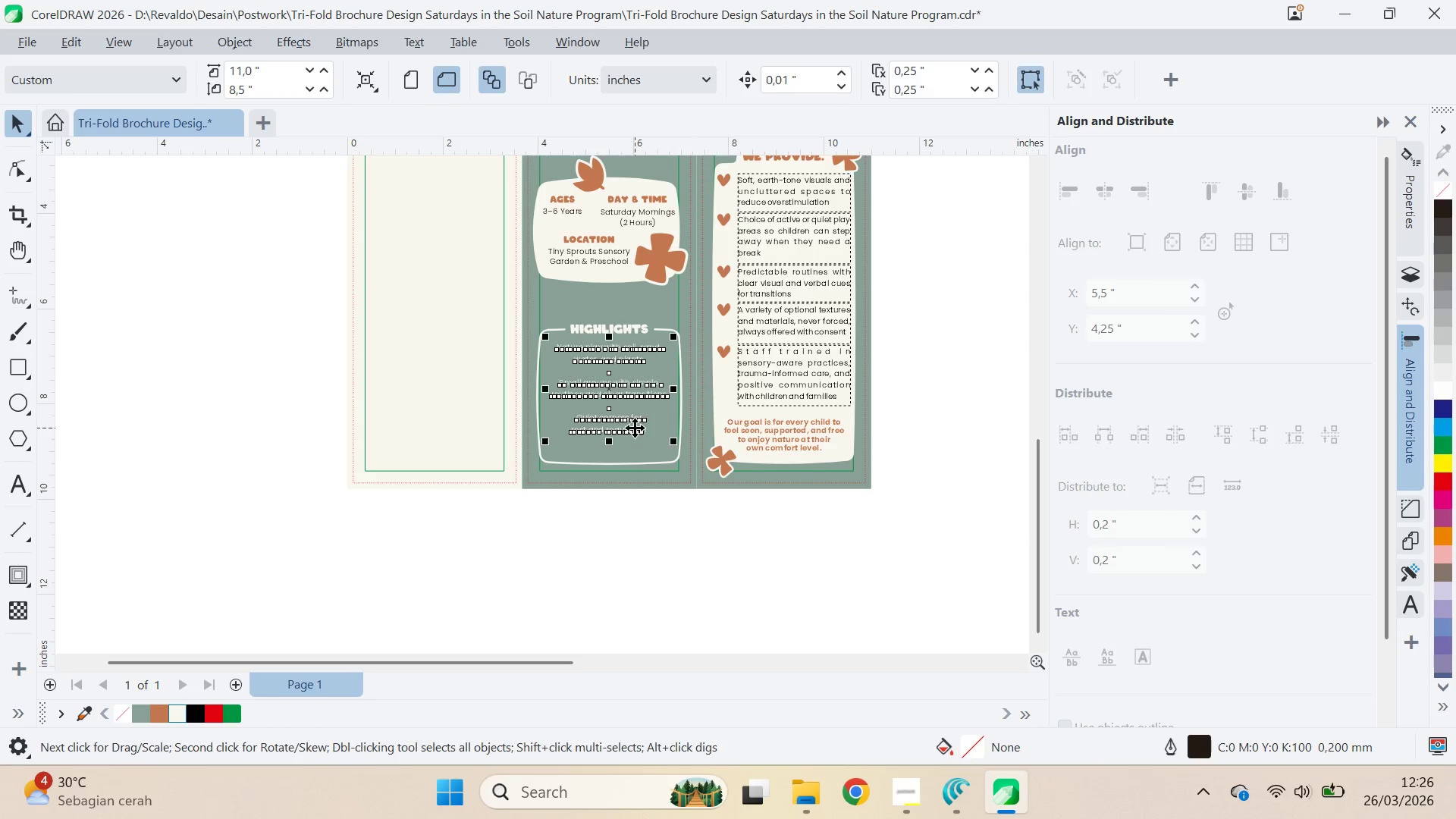 
hold_key(key=ShiftLeft, duration=0.31)
double_click([648, 457])
 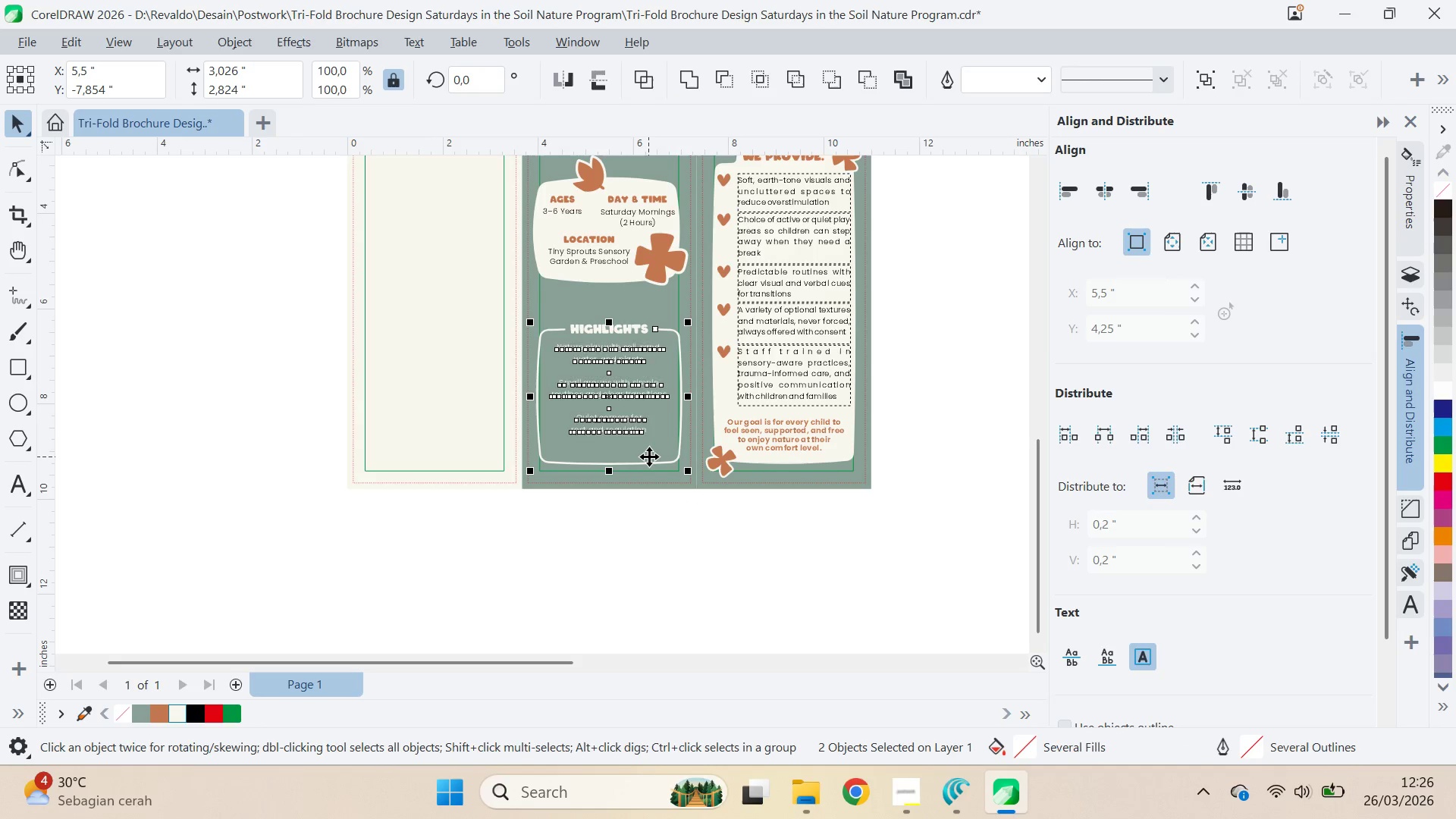 
key(E)
 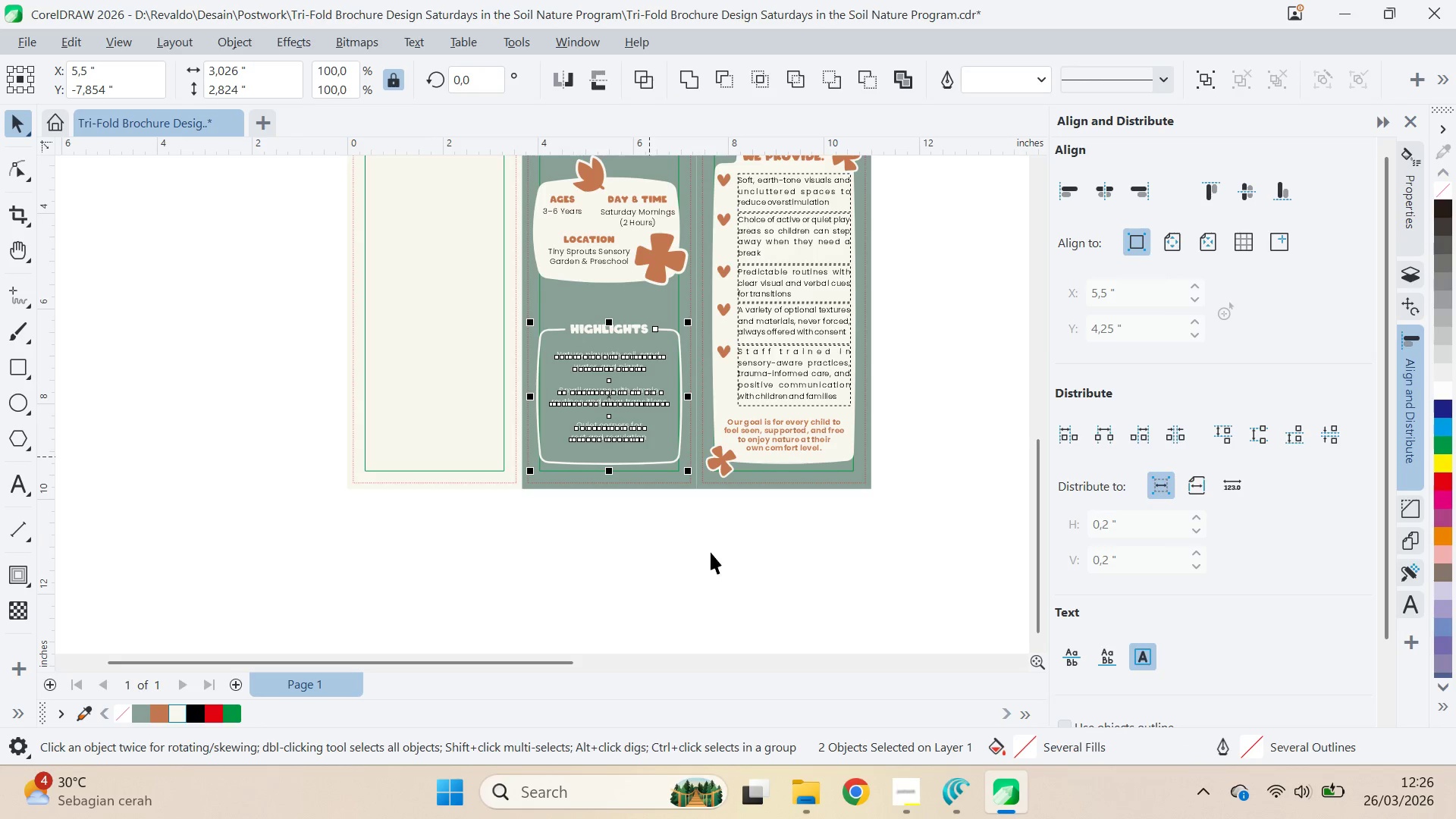 
left_click([713, 554])
 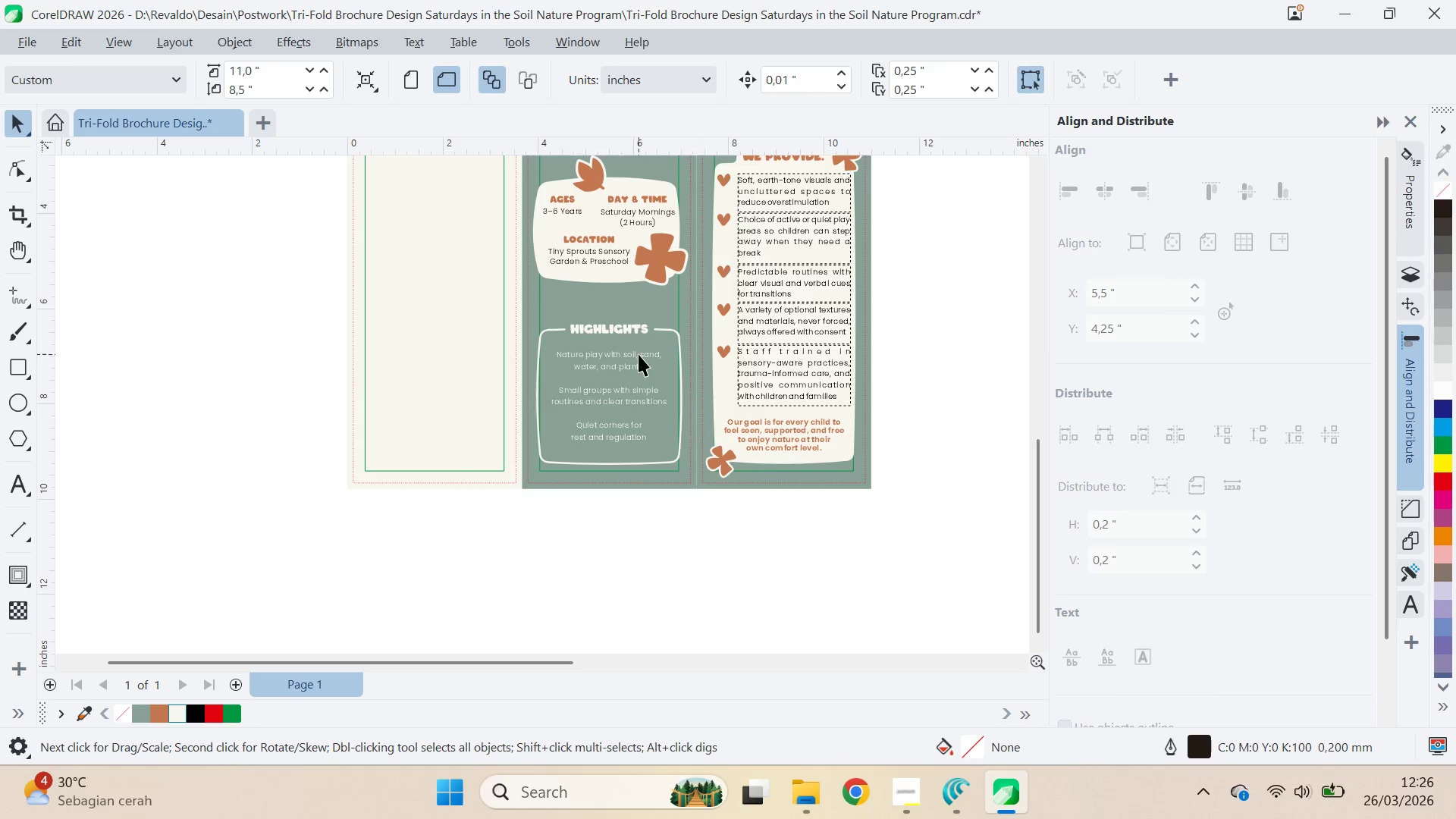 
key(Q)
 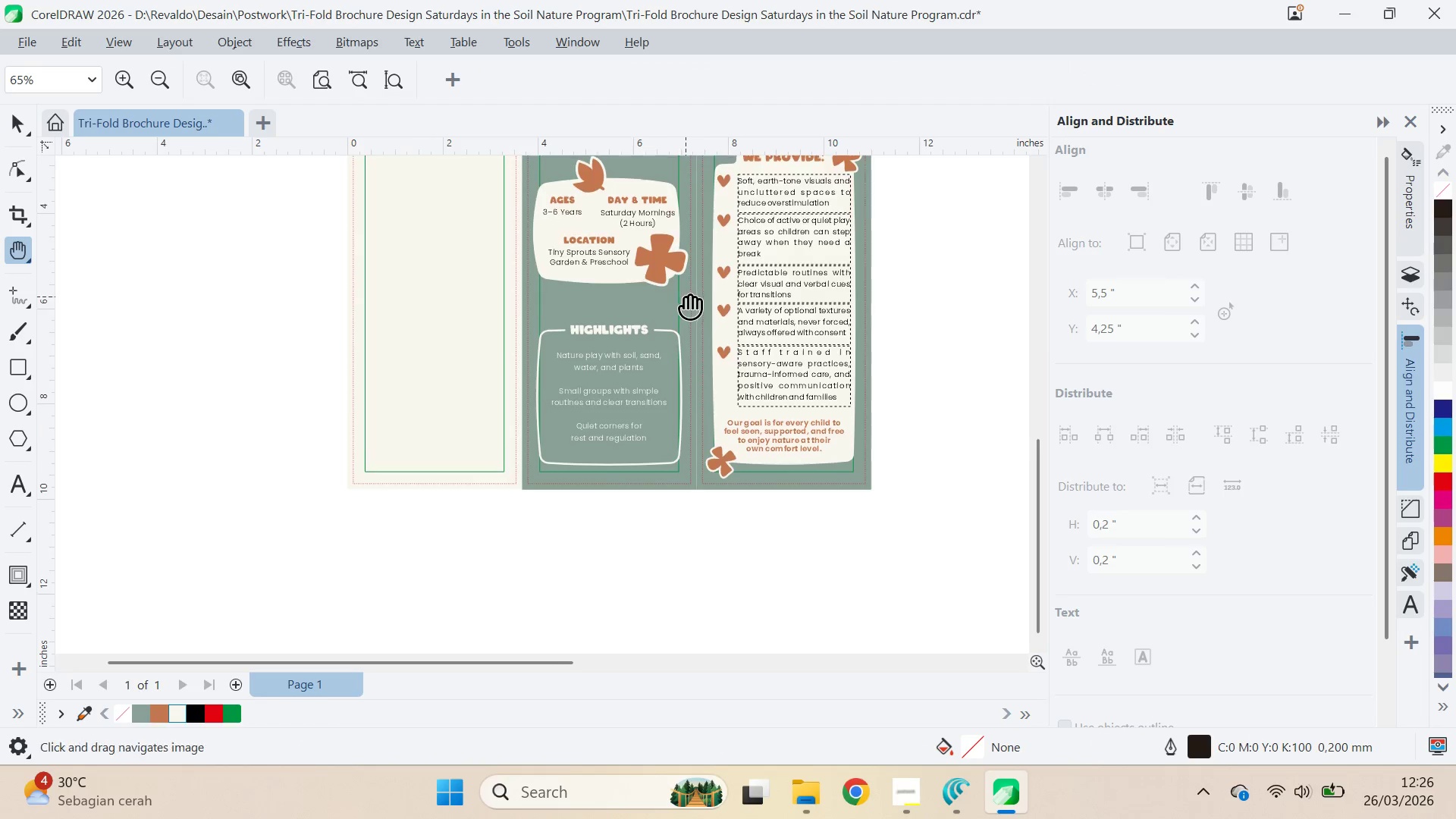 
left_click_drag(start_coordinate=[686, 297], to_coordinate=[683, 405])
 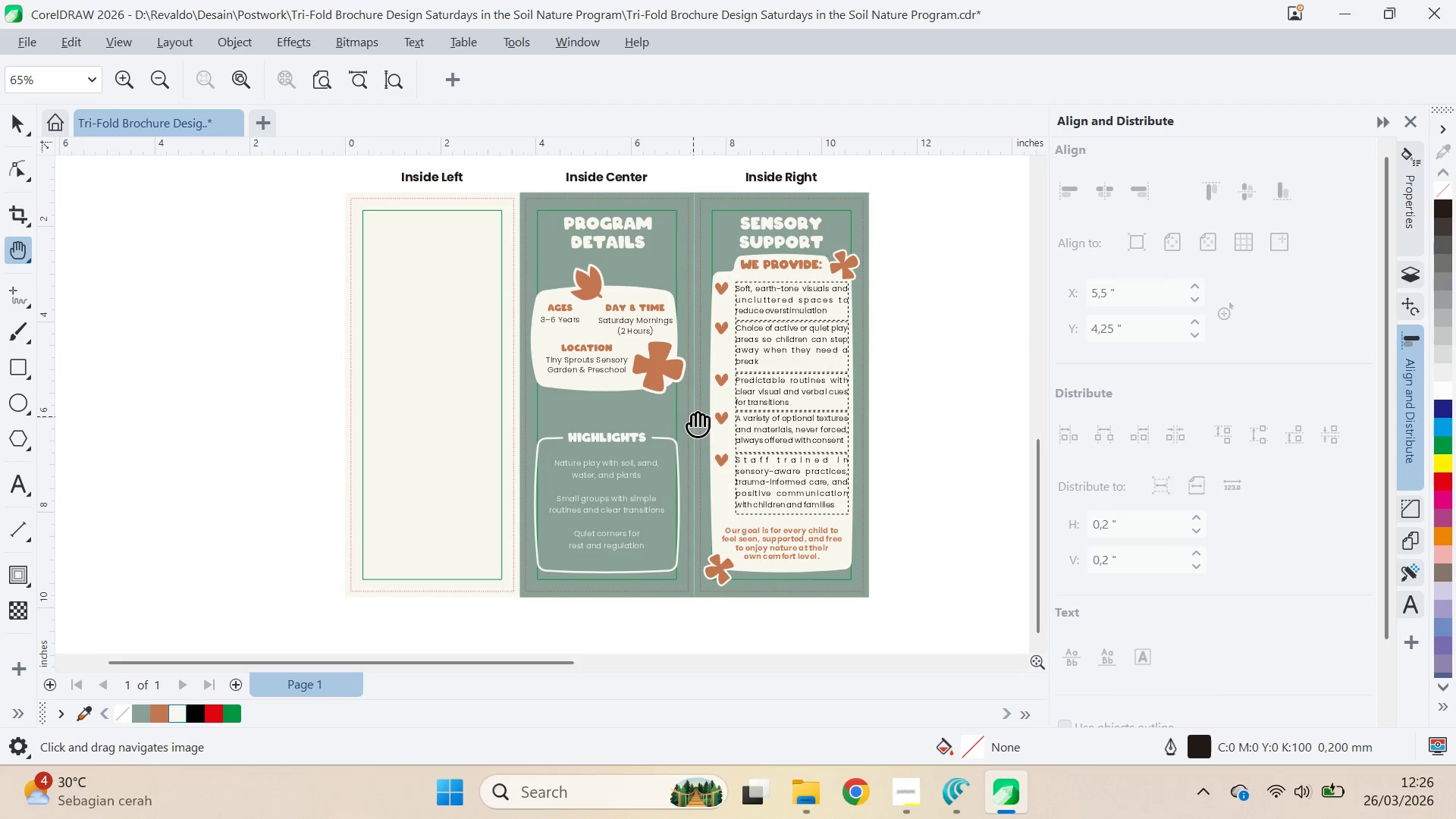 
wait(5.28)
 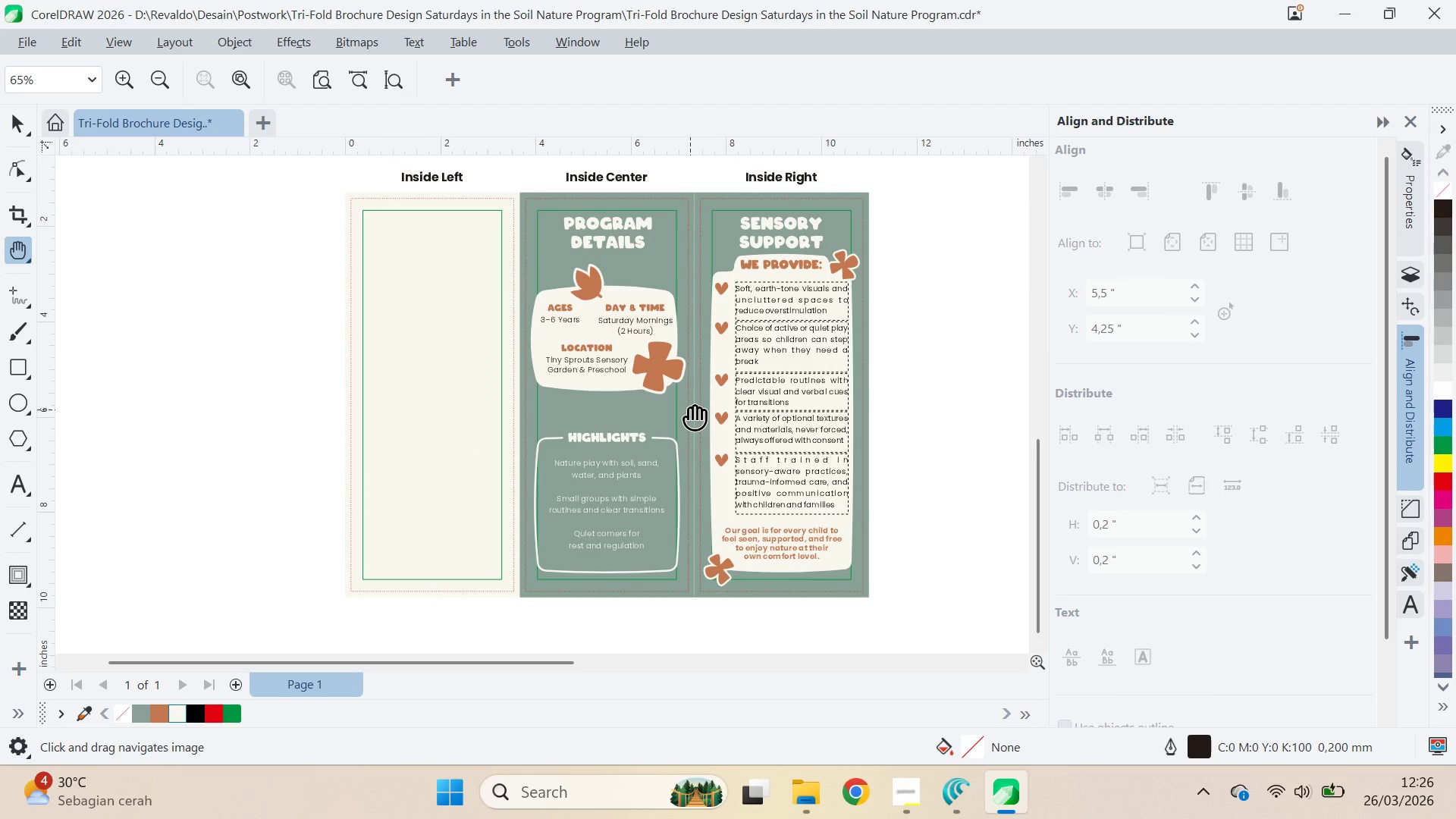 
type(qvqvq)
 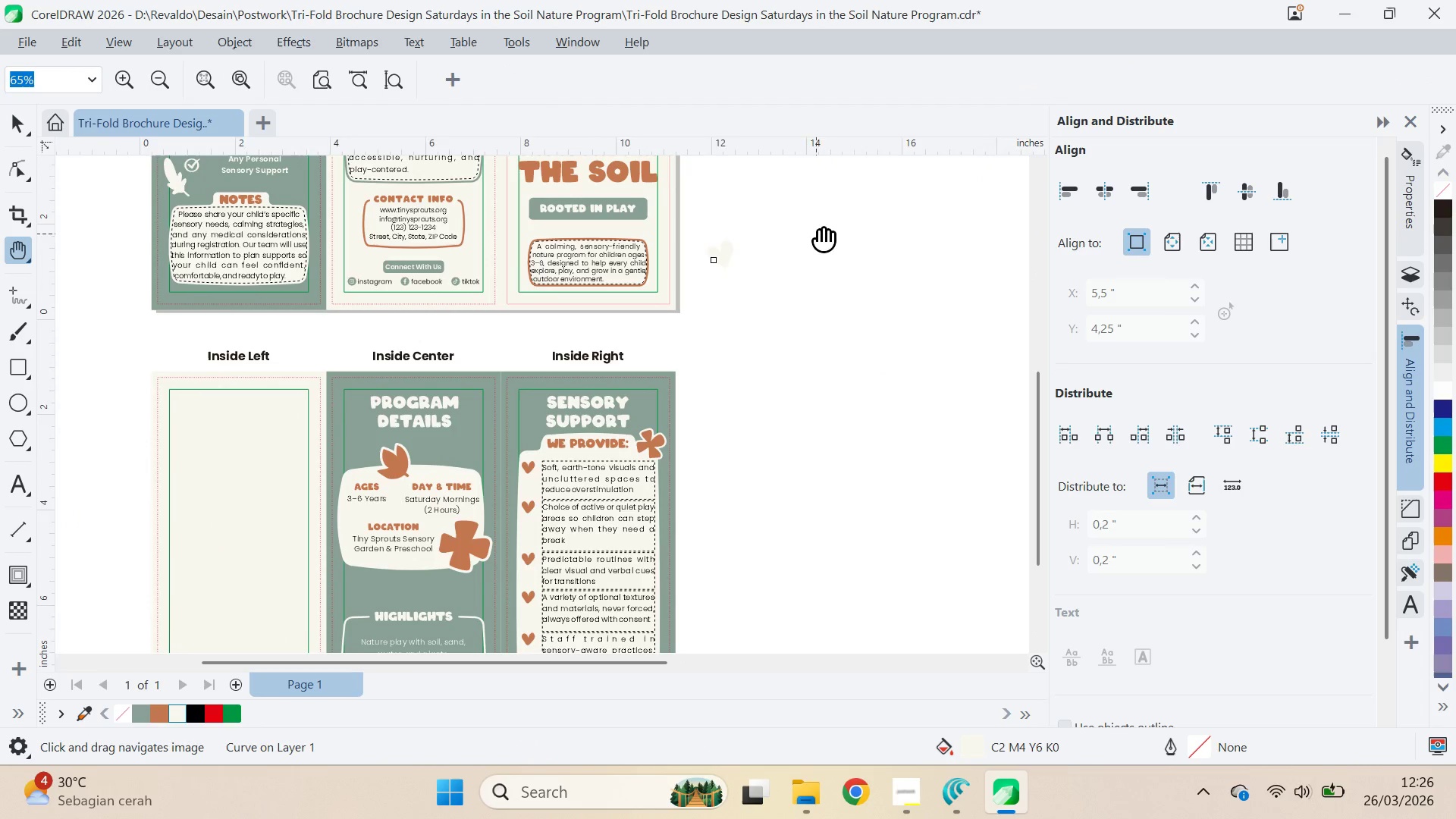 
left_click_drag(start_coordinate=[720, 291], to_coordinate=[672, 253])
 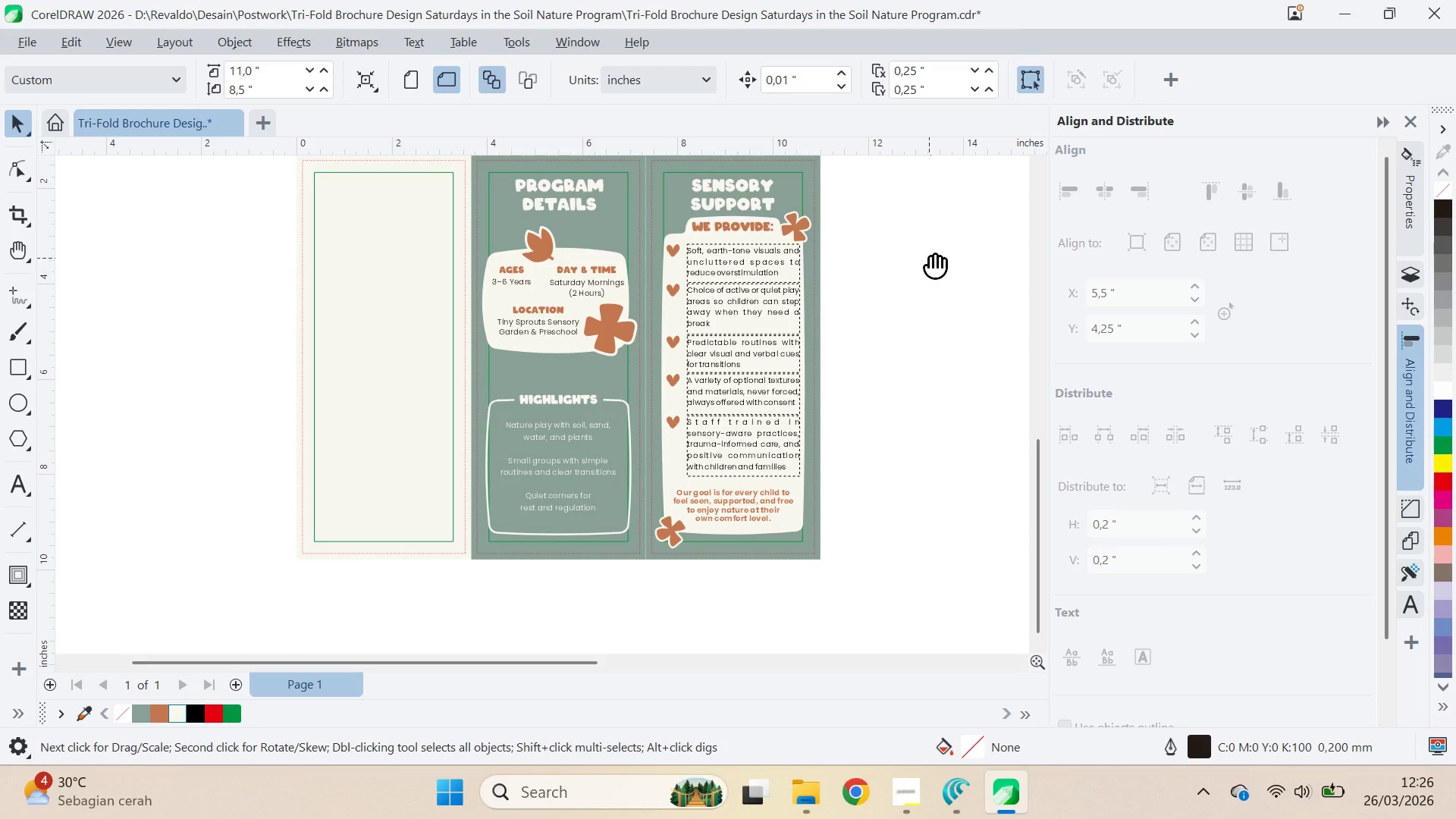 
left_click_drag(start_coordinate=[930, 257], to_coordinate=[567, 574])
 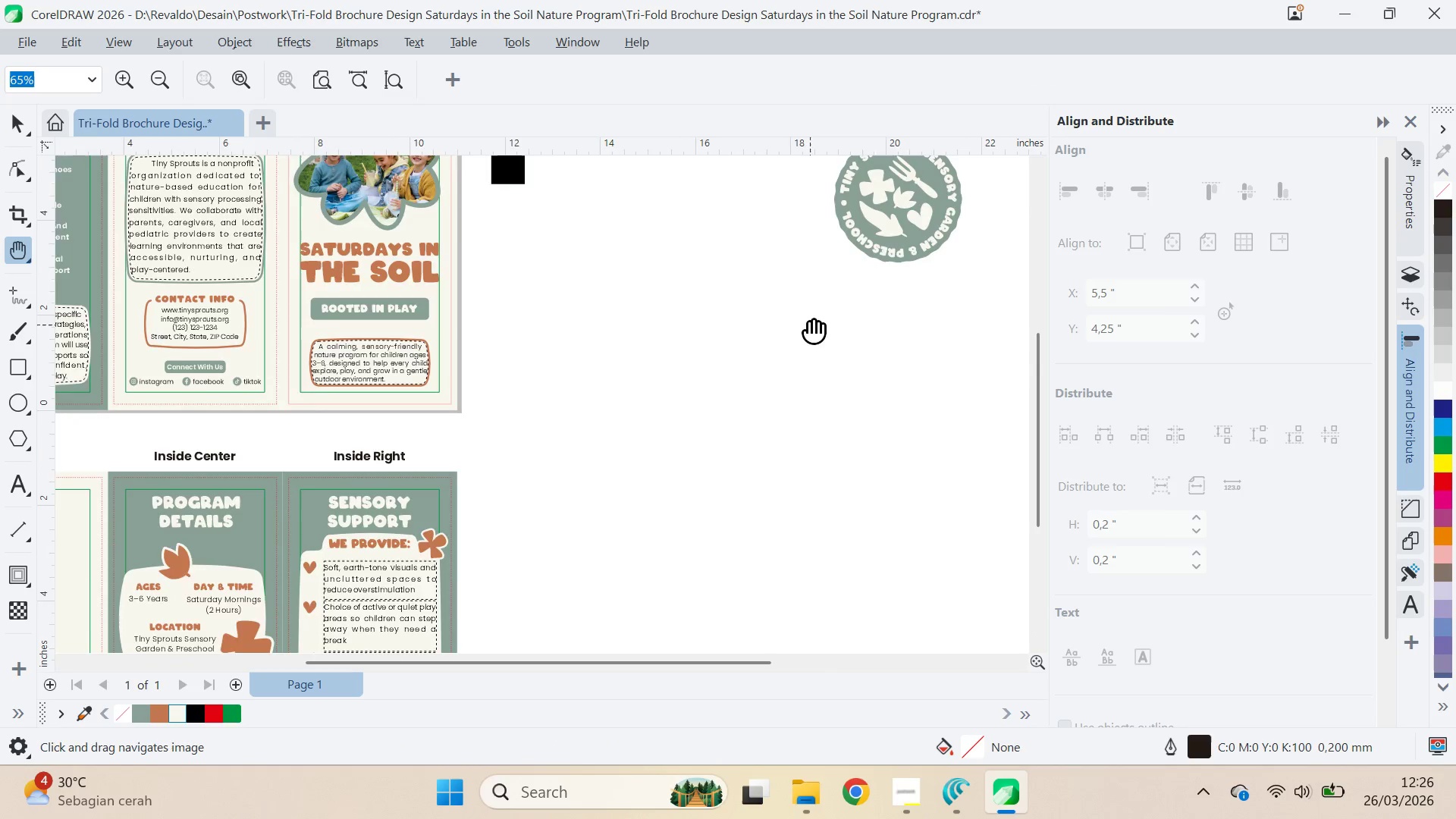 
left_click_drag(start_coordinate=[808, 321], to_coordinate=[783, 486])
 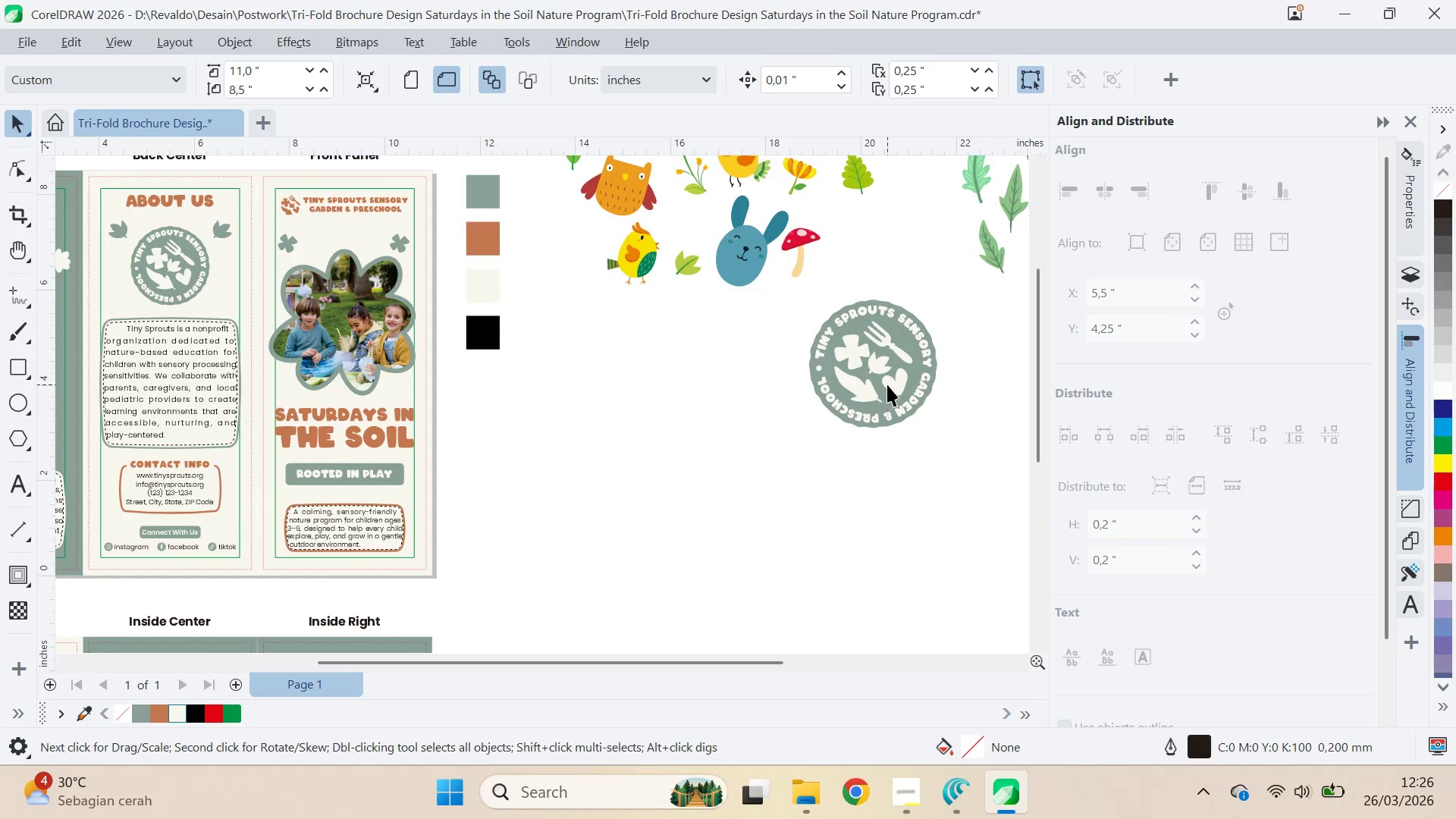 
left_click_drag(start_coordinate=[897, 384], to_coordinate=[478, 519])
 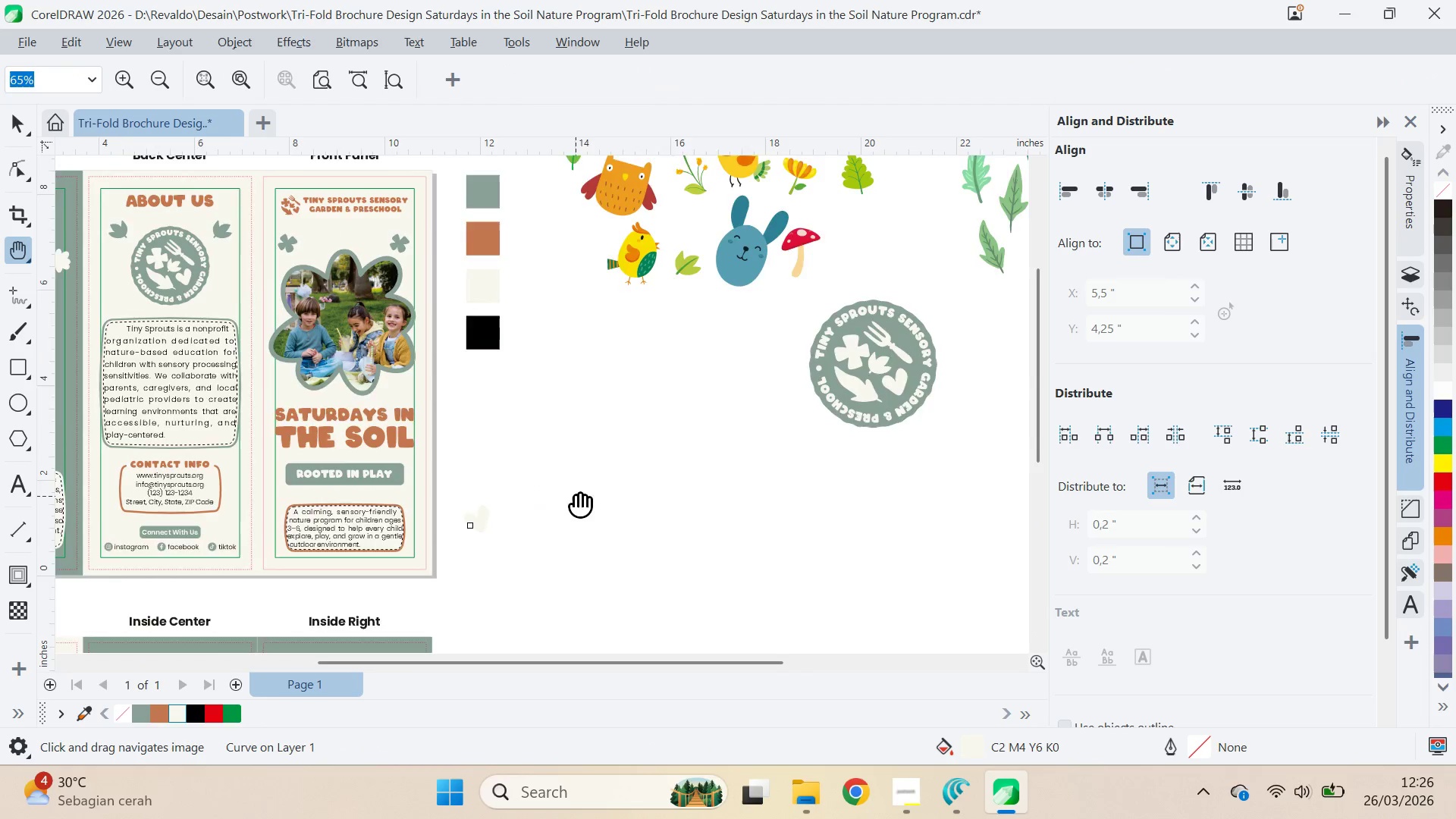 
left_click_drag(start_coordinate=[576, 497], to_coordinate=[819, 231])
 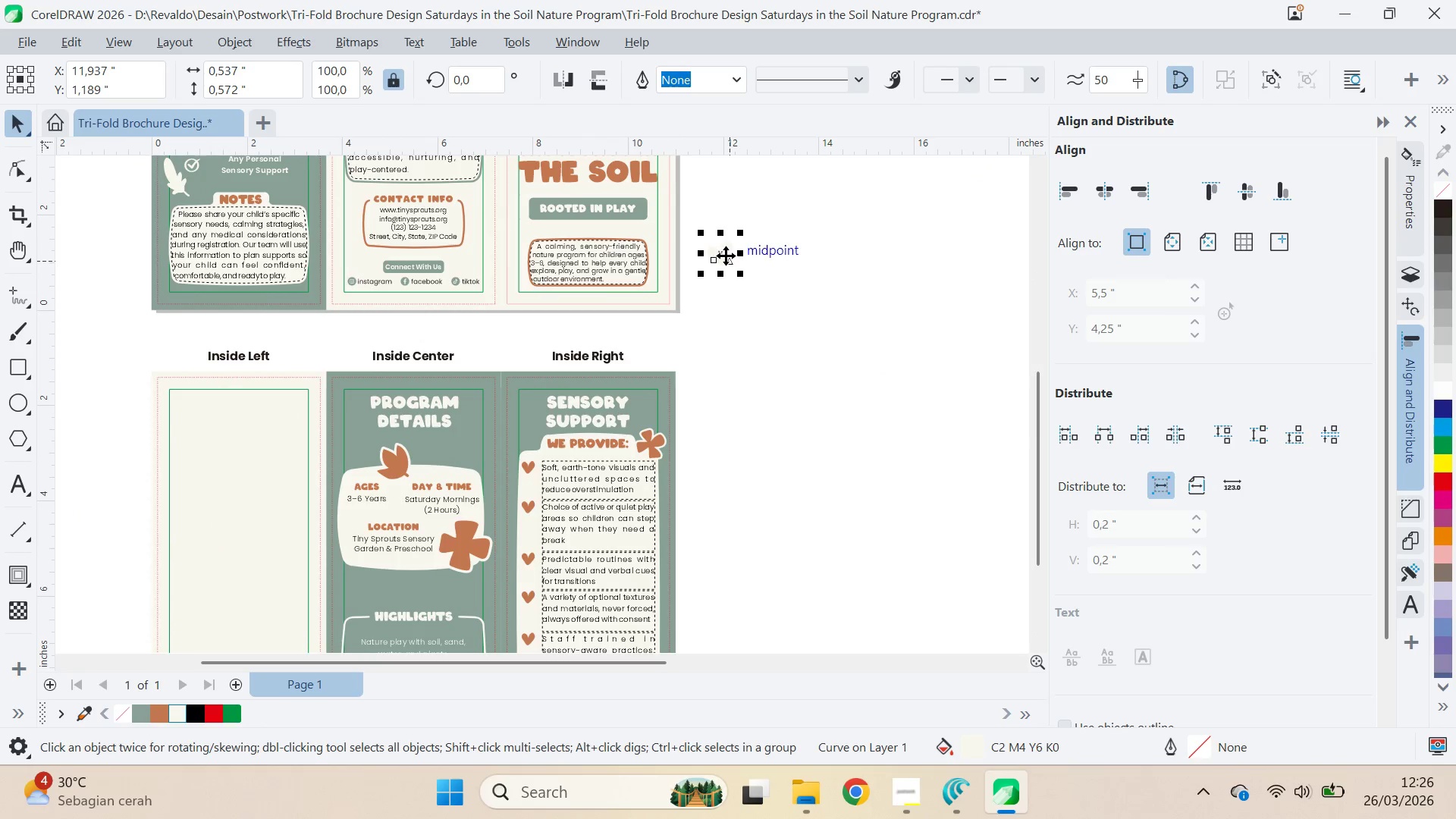 
double_click([819, 231])
 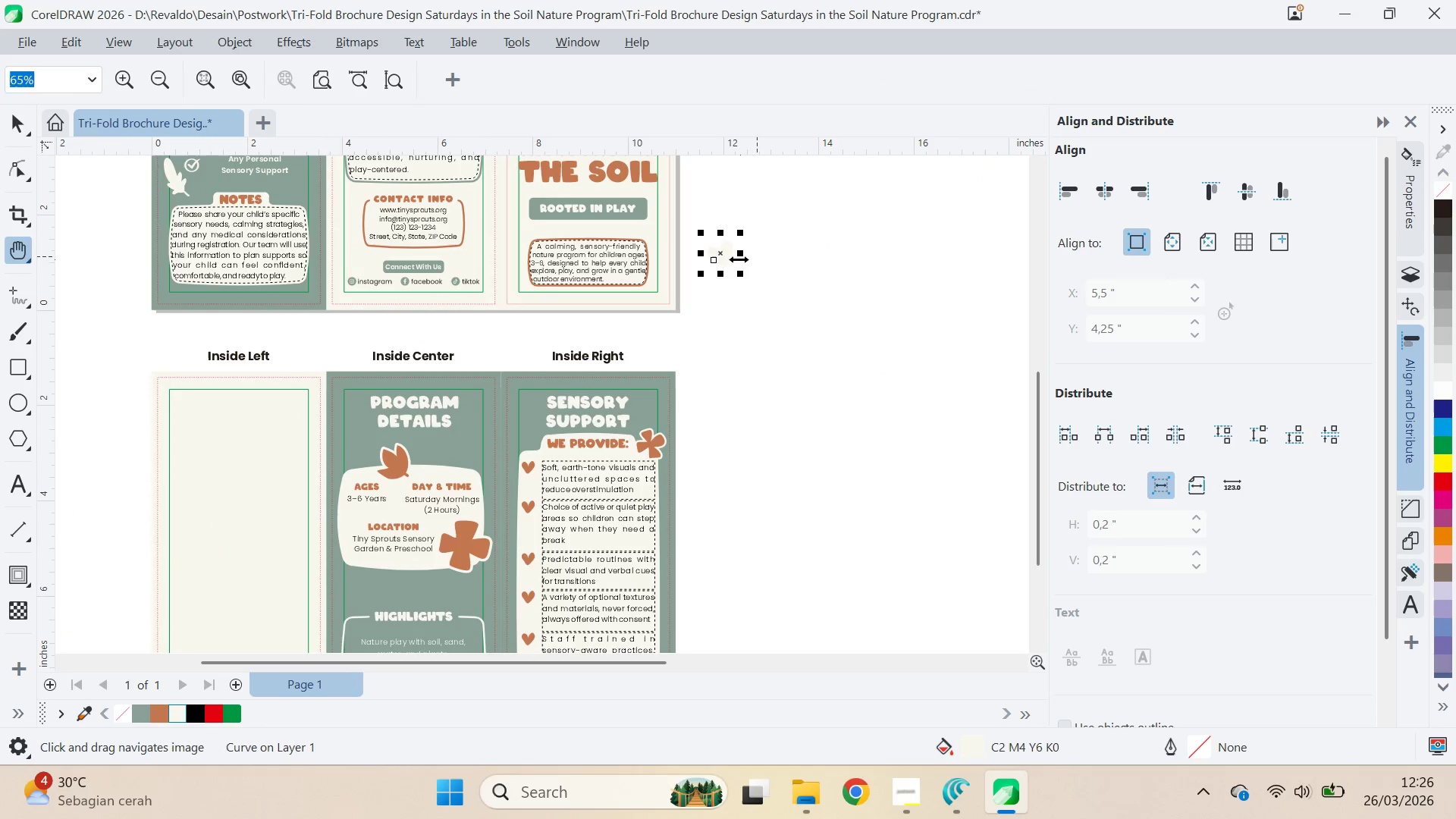 
type(vqv)
 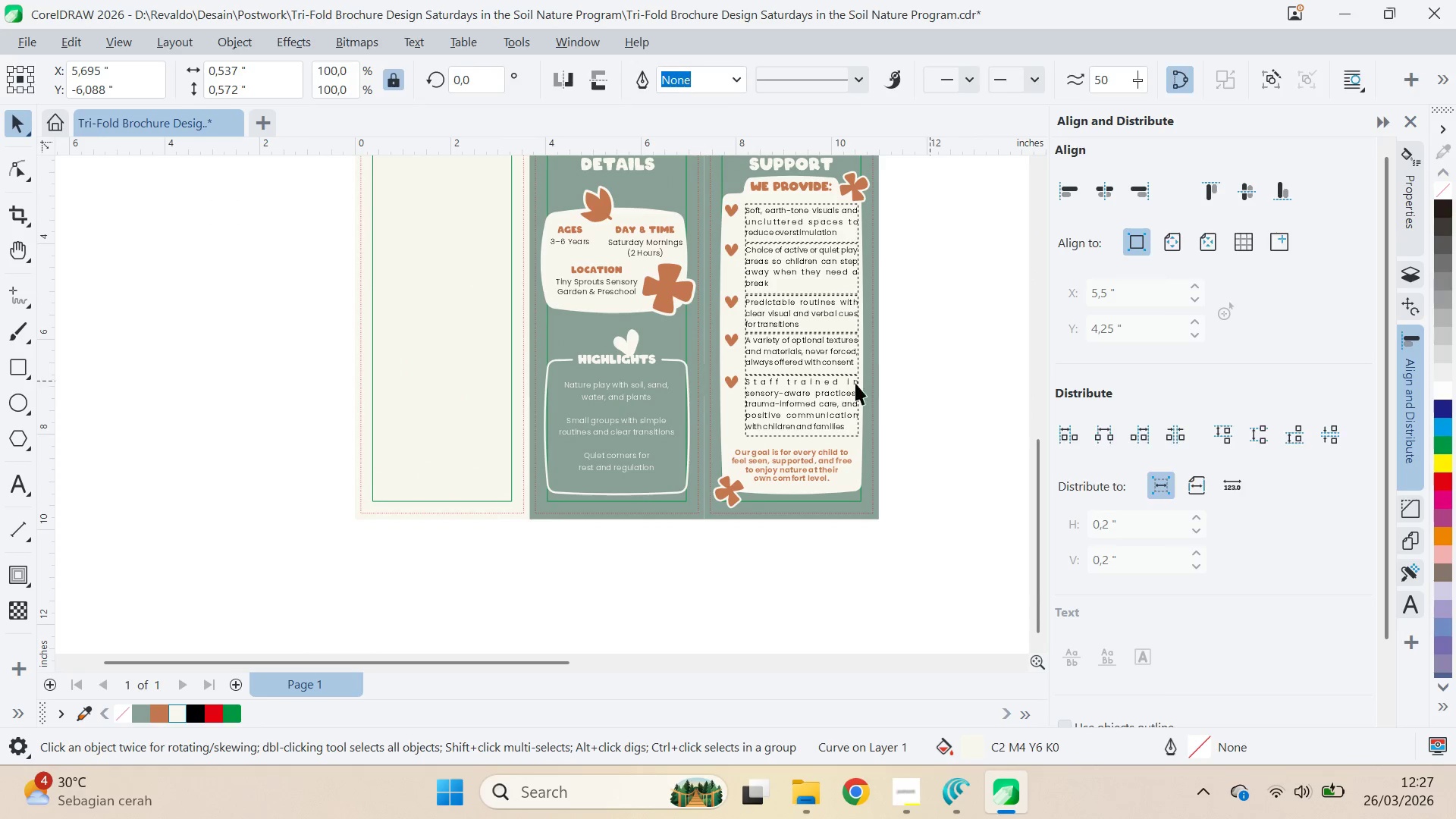 
left_click_drag(start_coordinate=[726, 256], to_coordinate=[424, 601])
 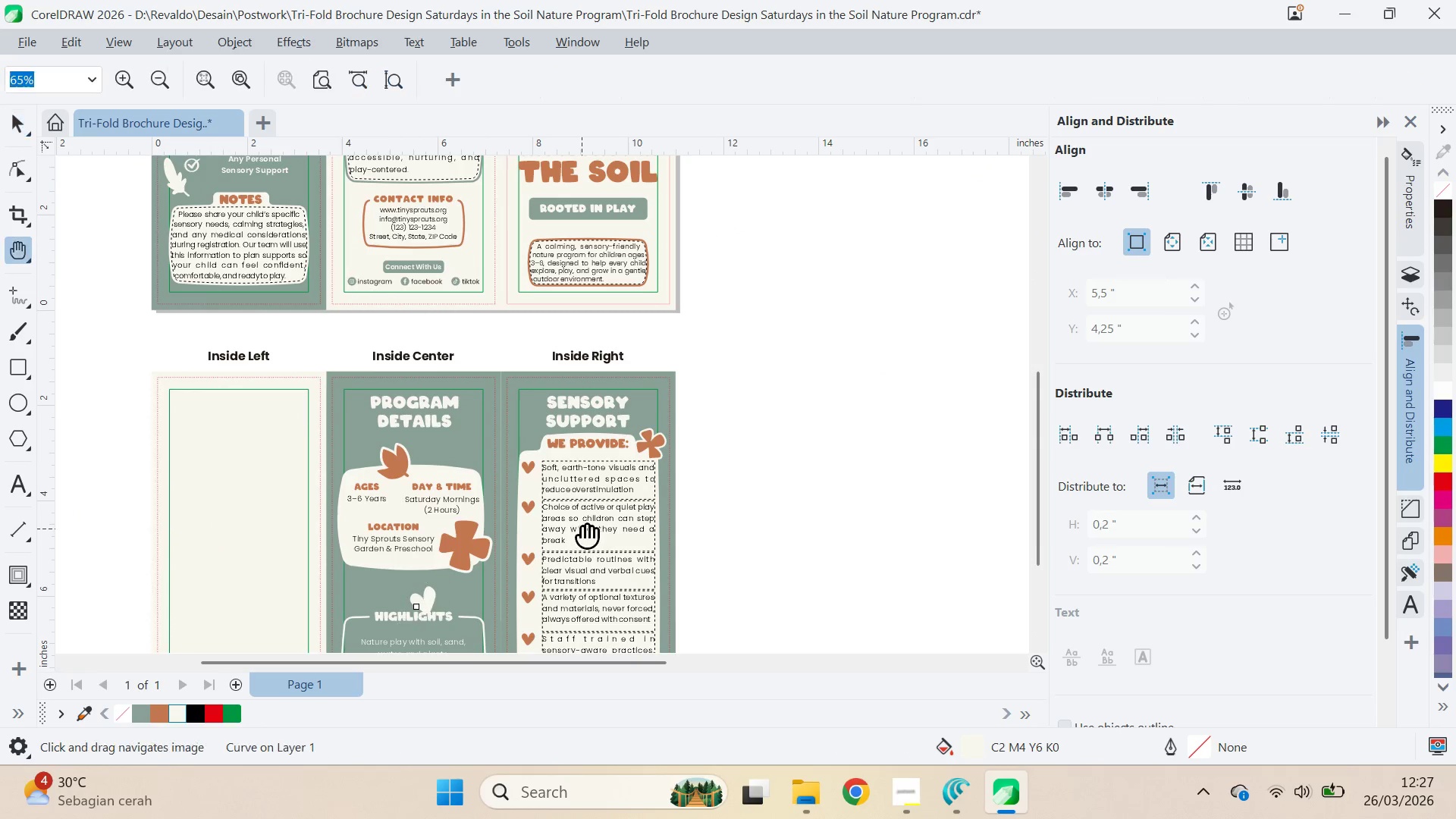 
left_click_drag(start_coordinate=[585, 525], to_coordinate=[788, 268])
 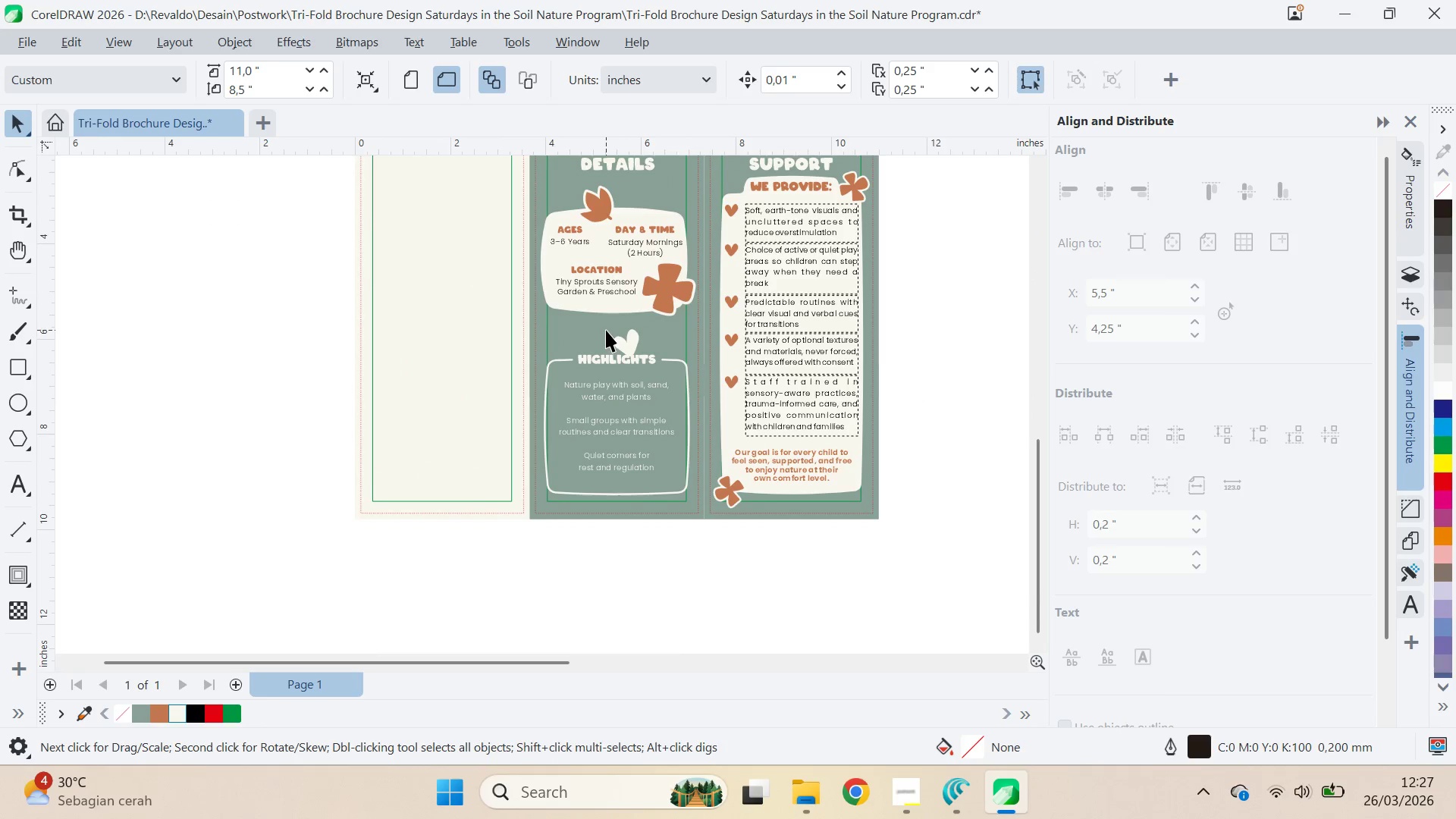 
left_click([622, 345])
 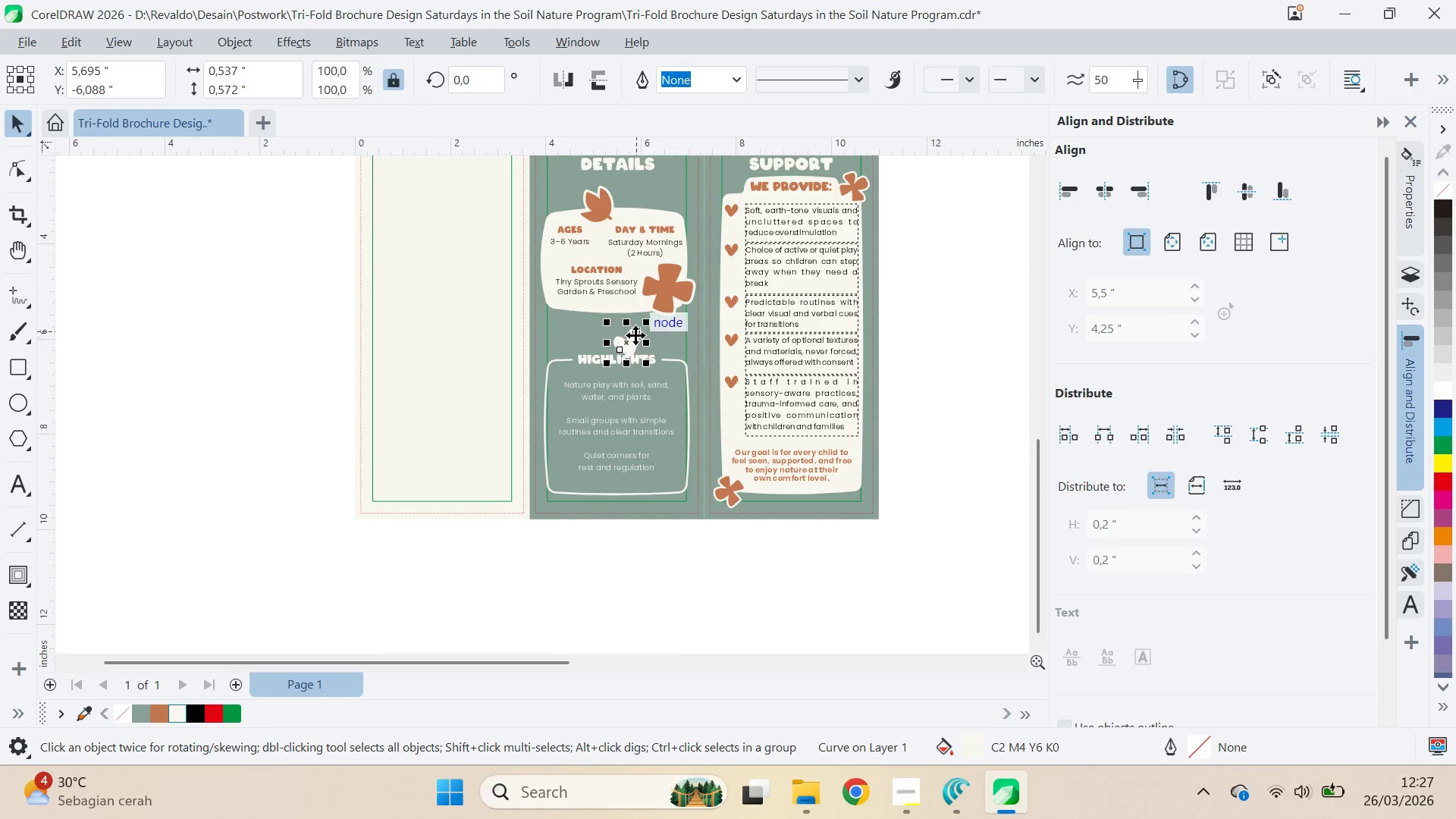 
left_click_drag(start_coordinate=[655, 311], to_coordinate=[733, 364])
 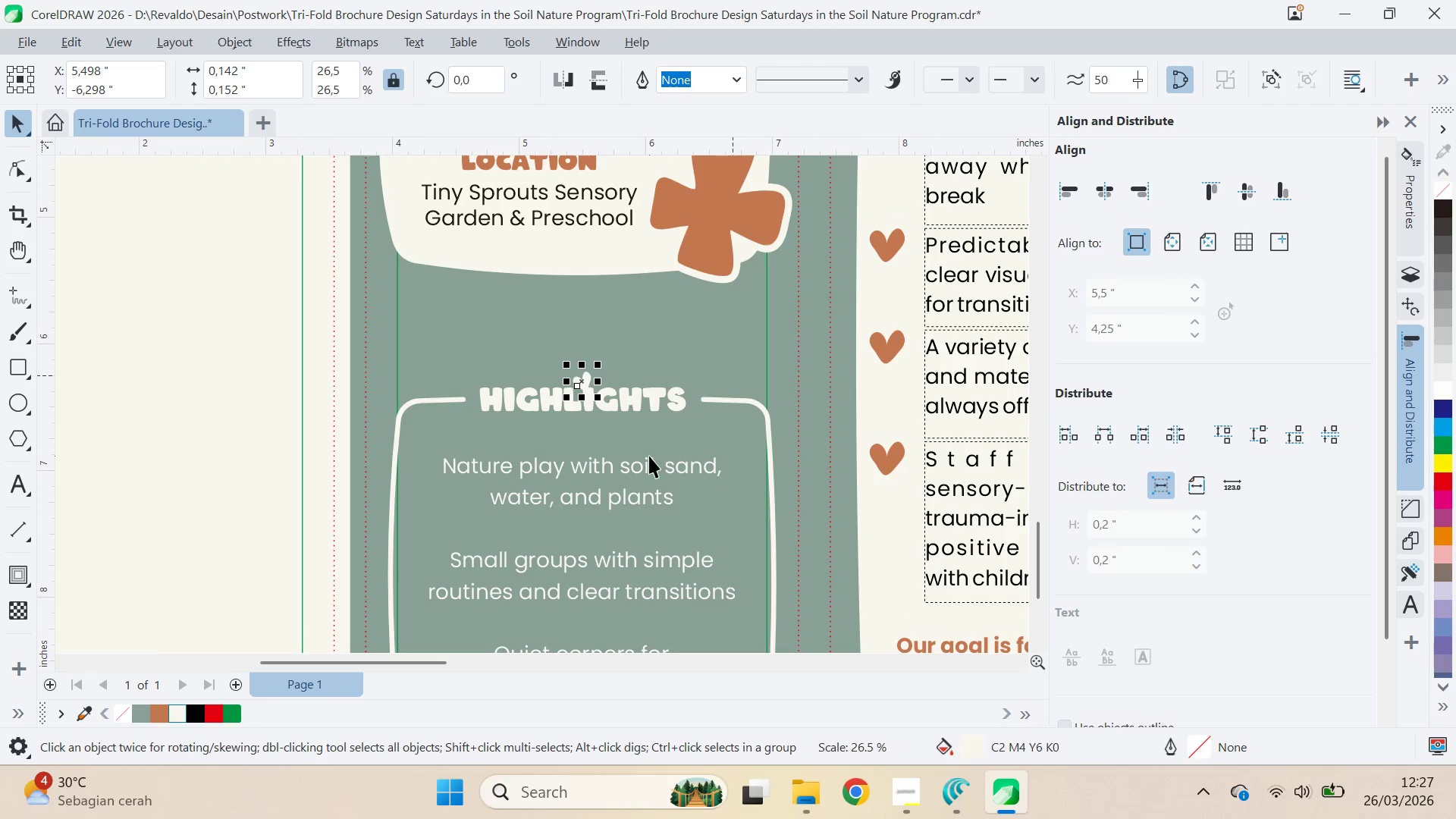 
scroll: coordinate [639, 336], scroll_direction: up, amount: 7.0
 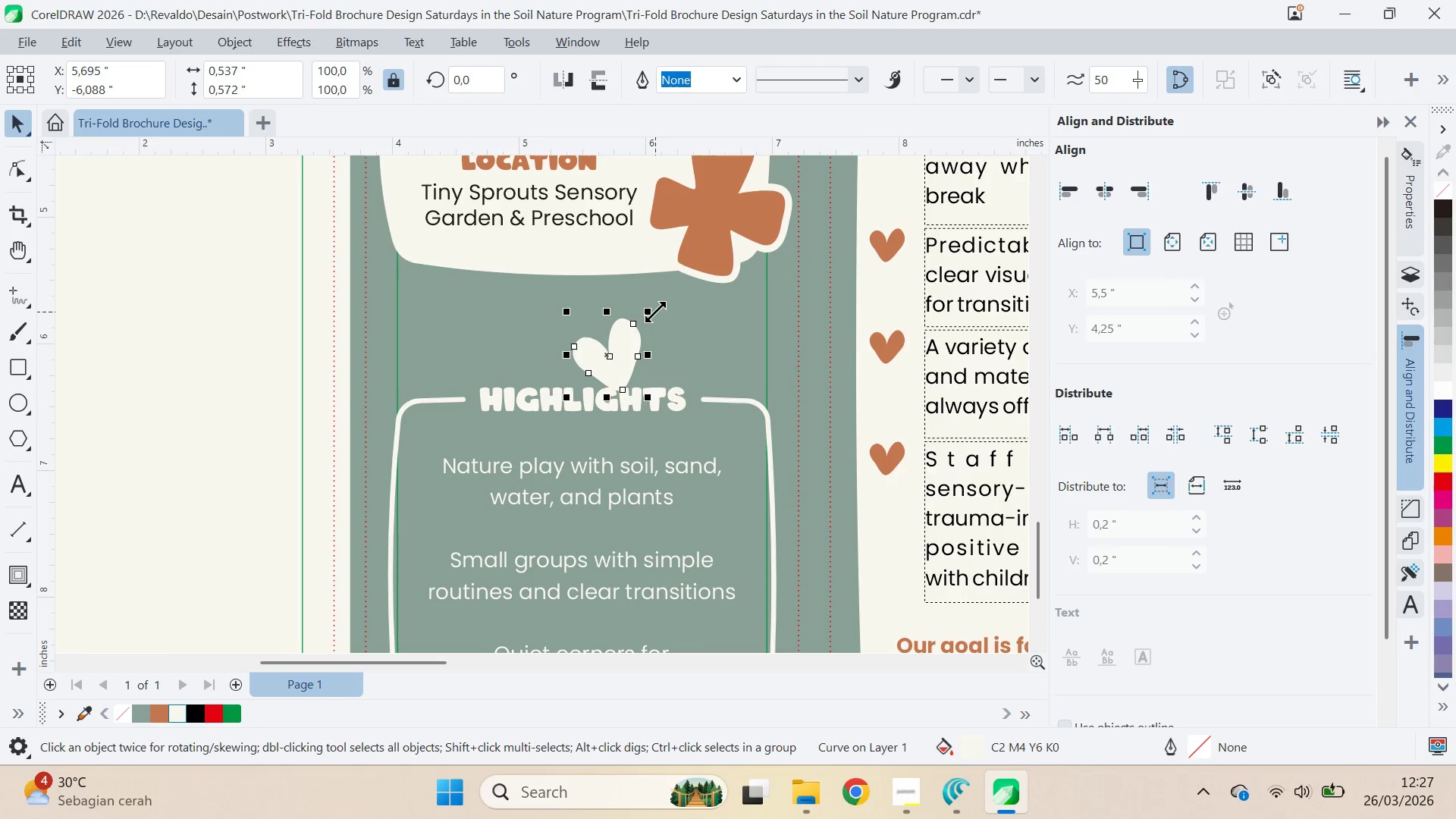 
hold_key(key=ShiftLeft, duration=0.84)
left_click_drag(start_coordinate=[649, 452], to_coordinate=[655, 399])
 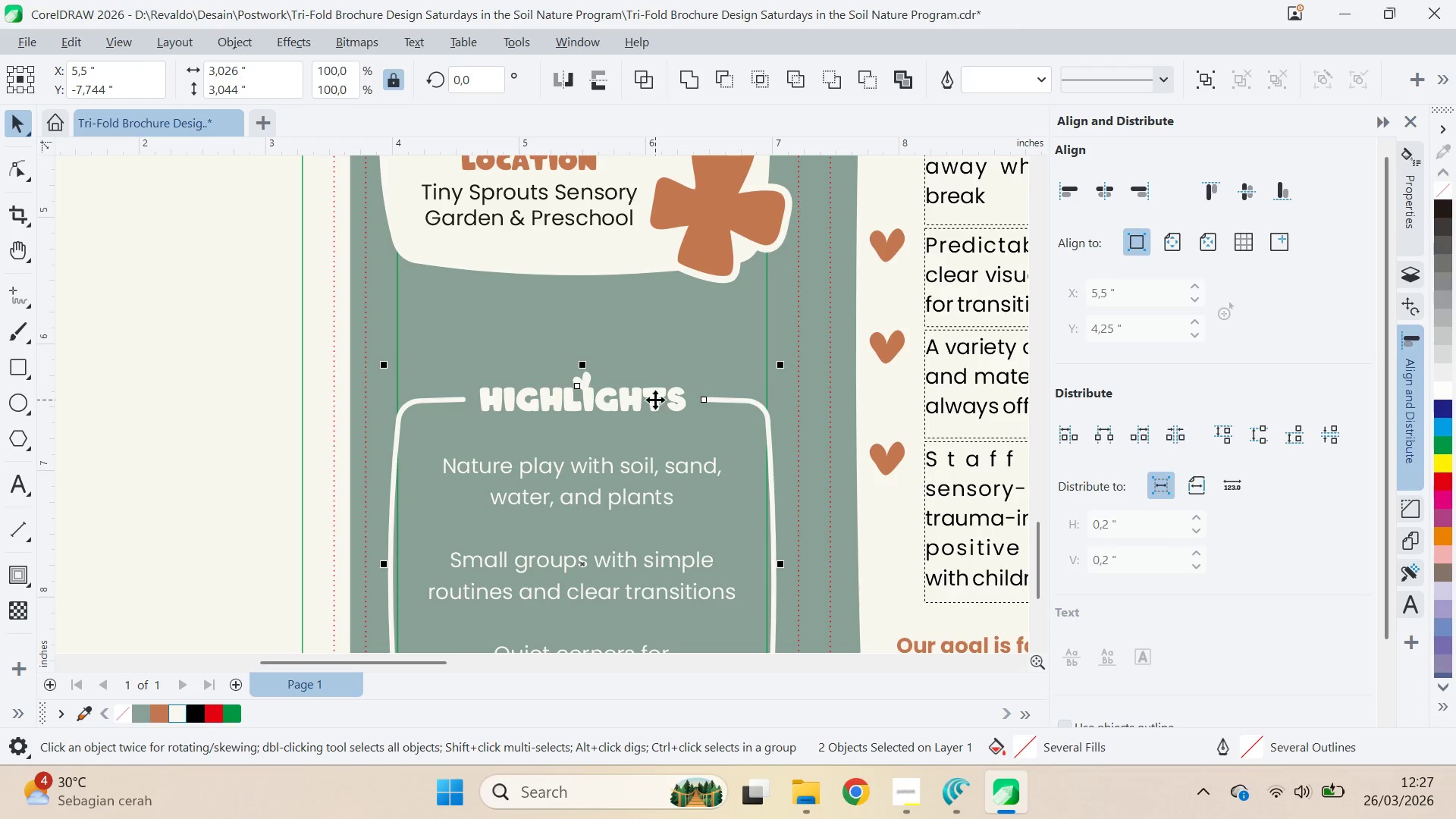 
type(qv)
 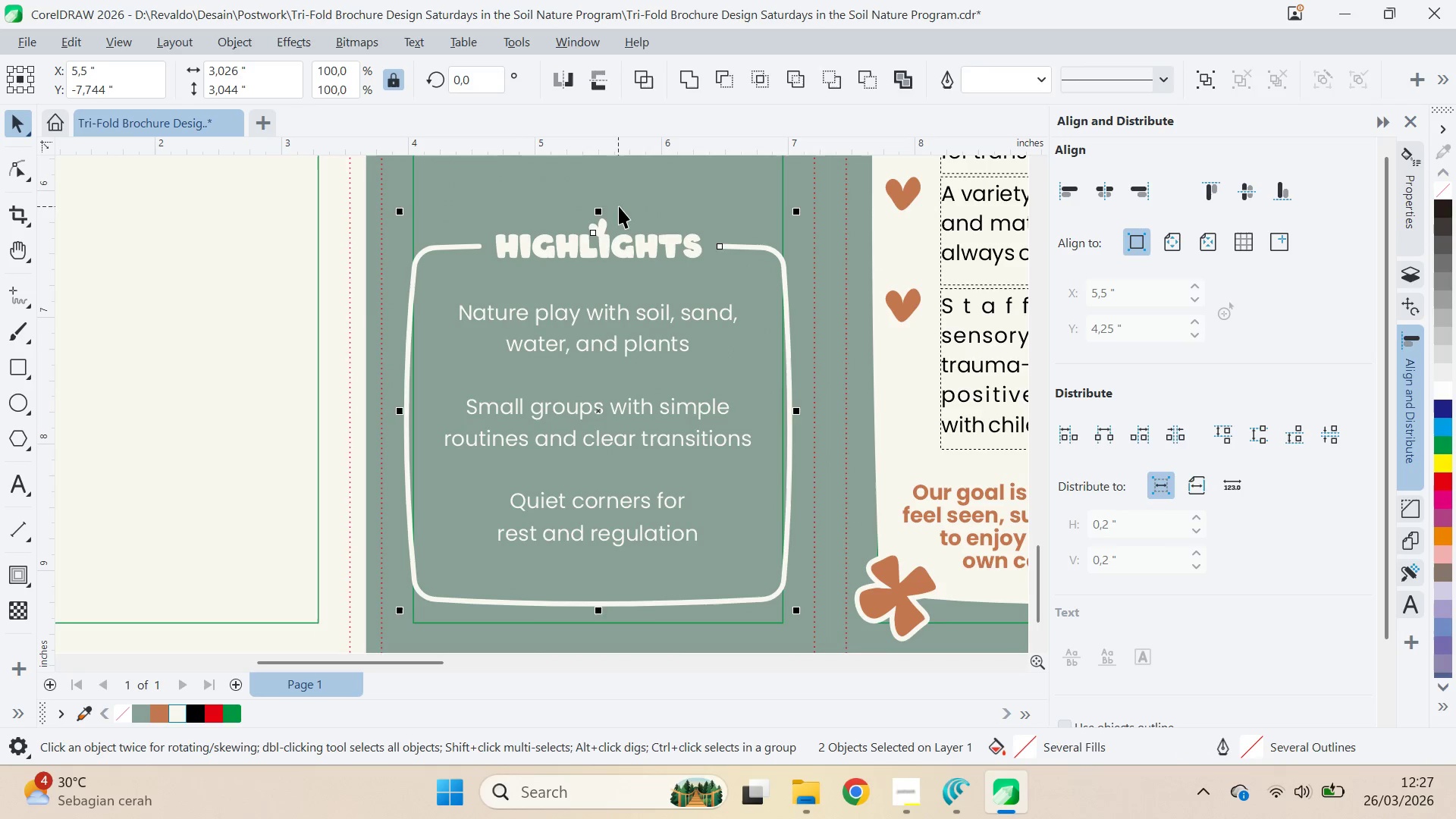 
left_click_drag(start_coordinate=[668, 363], to_coordinate=[684, 210])
 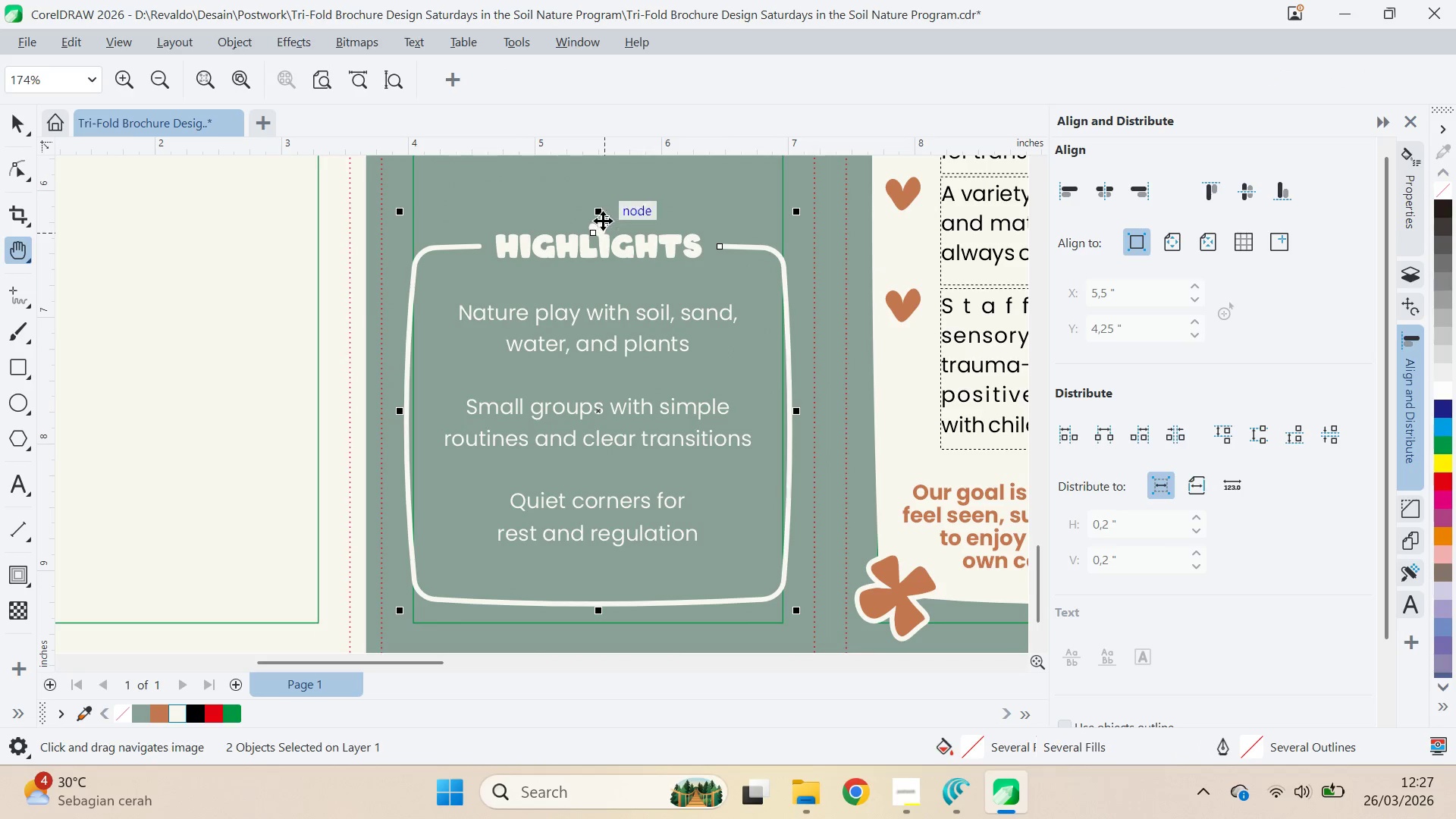 
left_click([619, 206])
 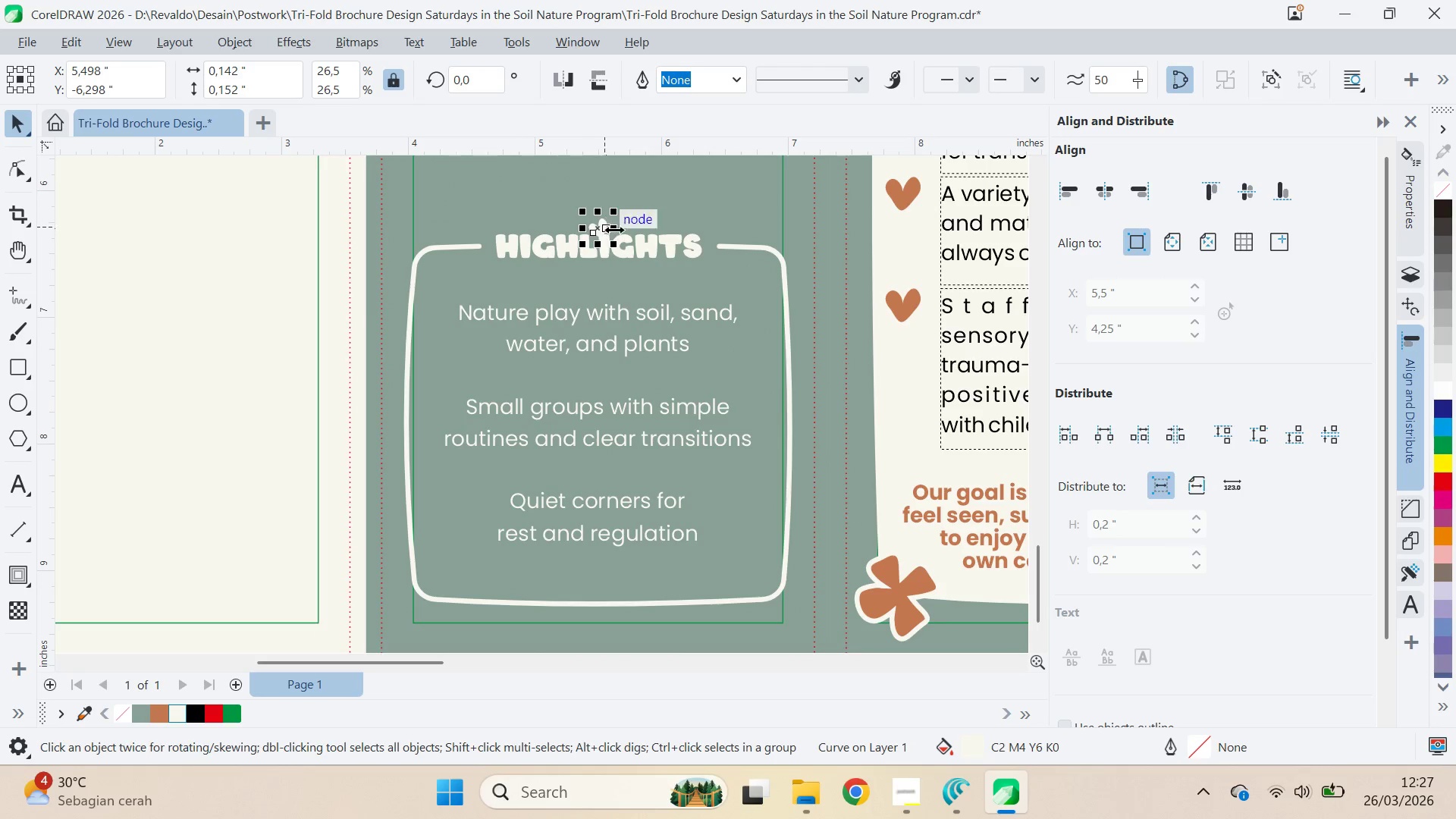 
hold_key(key=ShiftLeft, duration=0.5)
left_click([628, 342])
 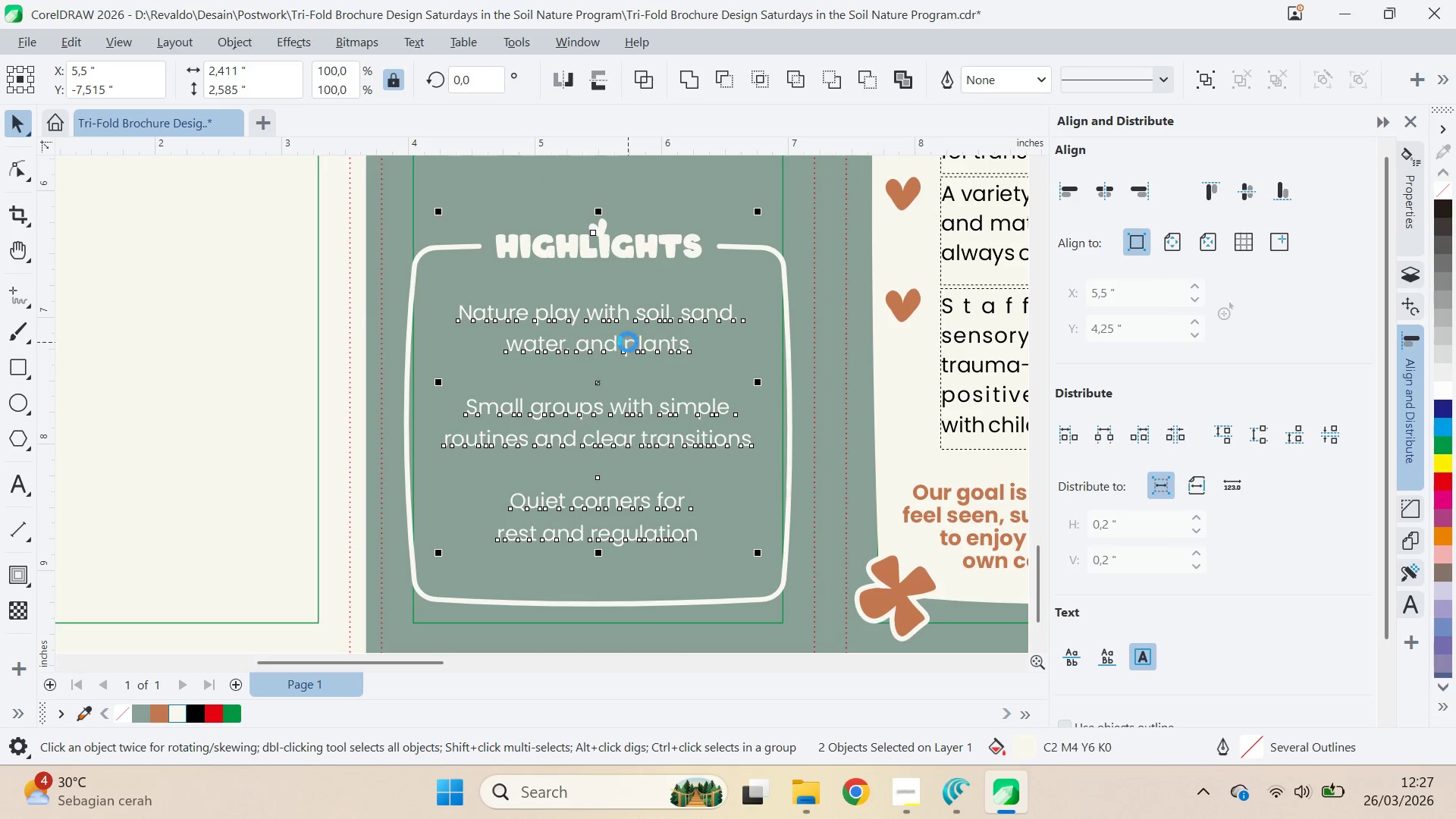 
type(ce)
 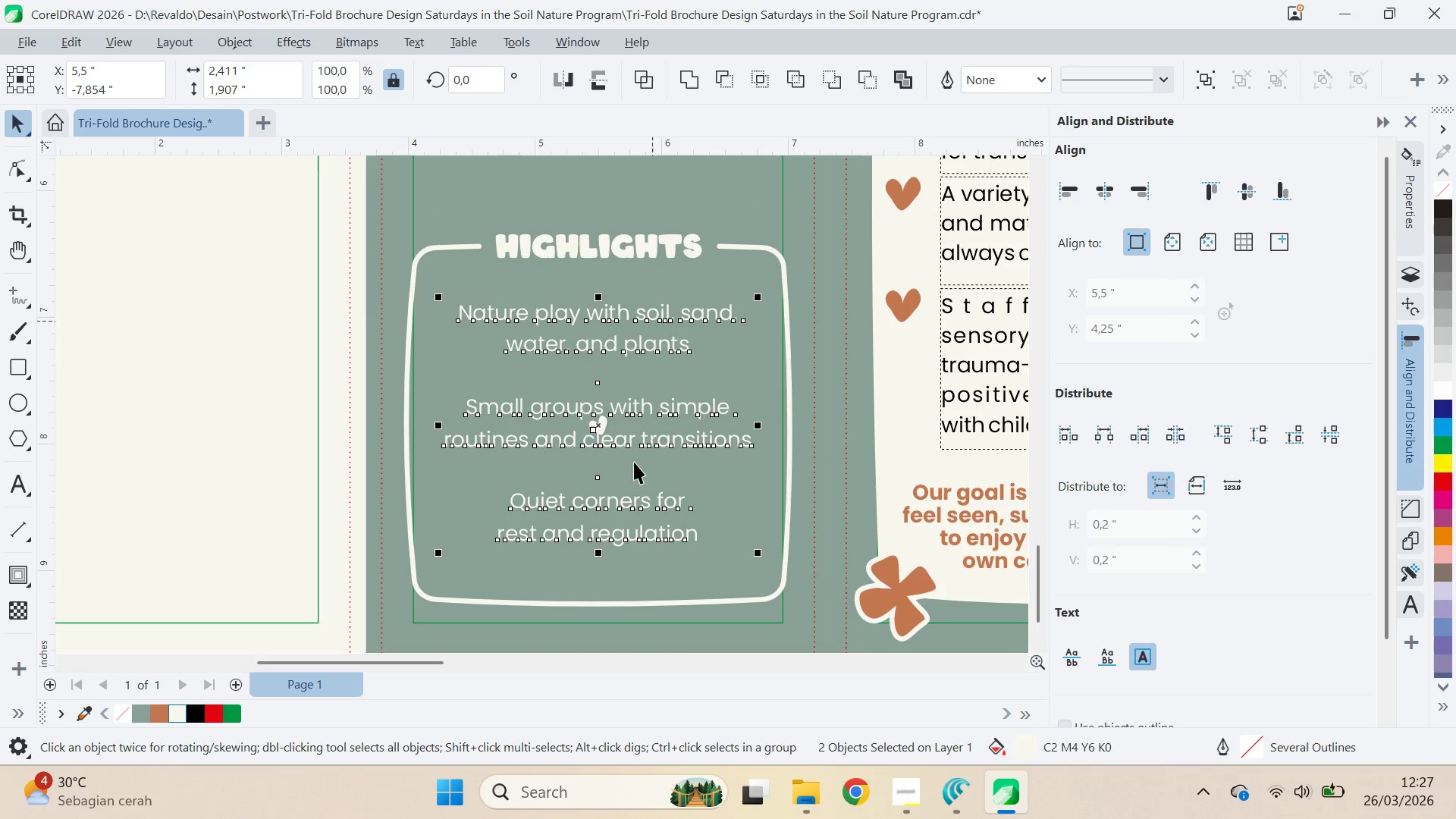 
left_click([628, 483])
 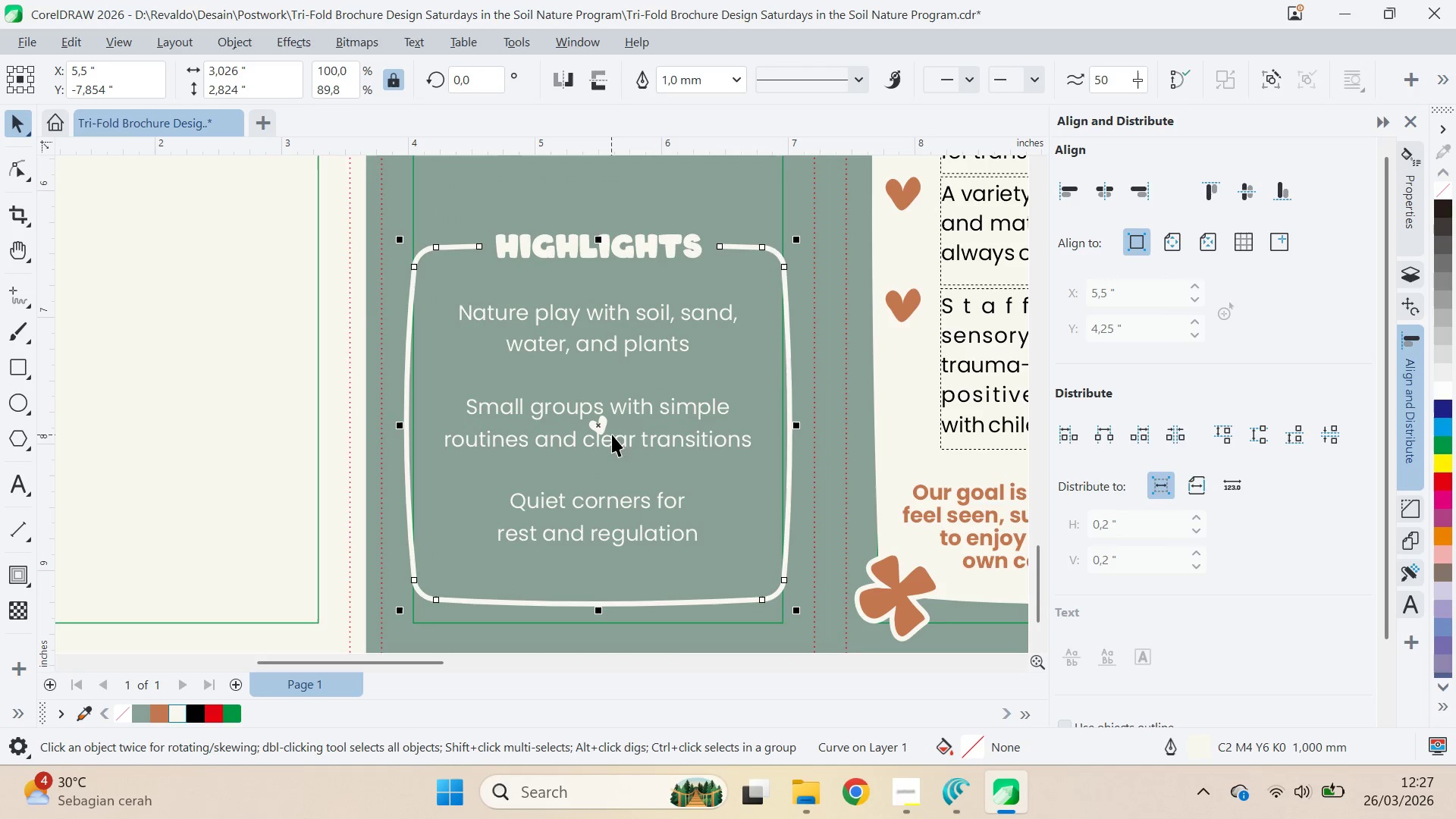 
left_click([621, 430])
 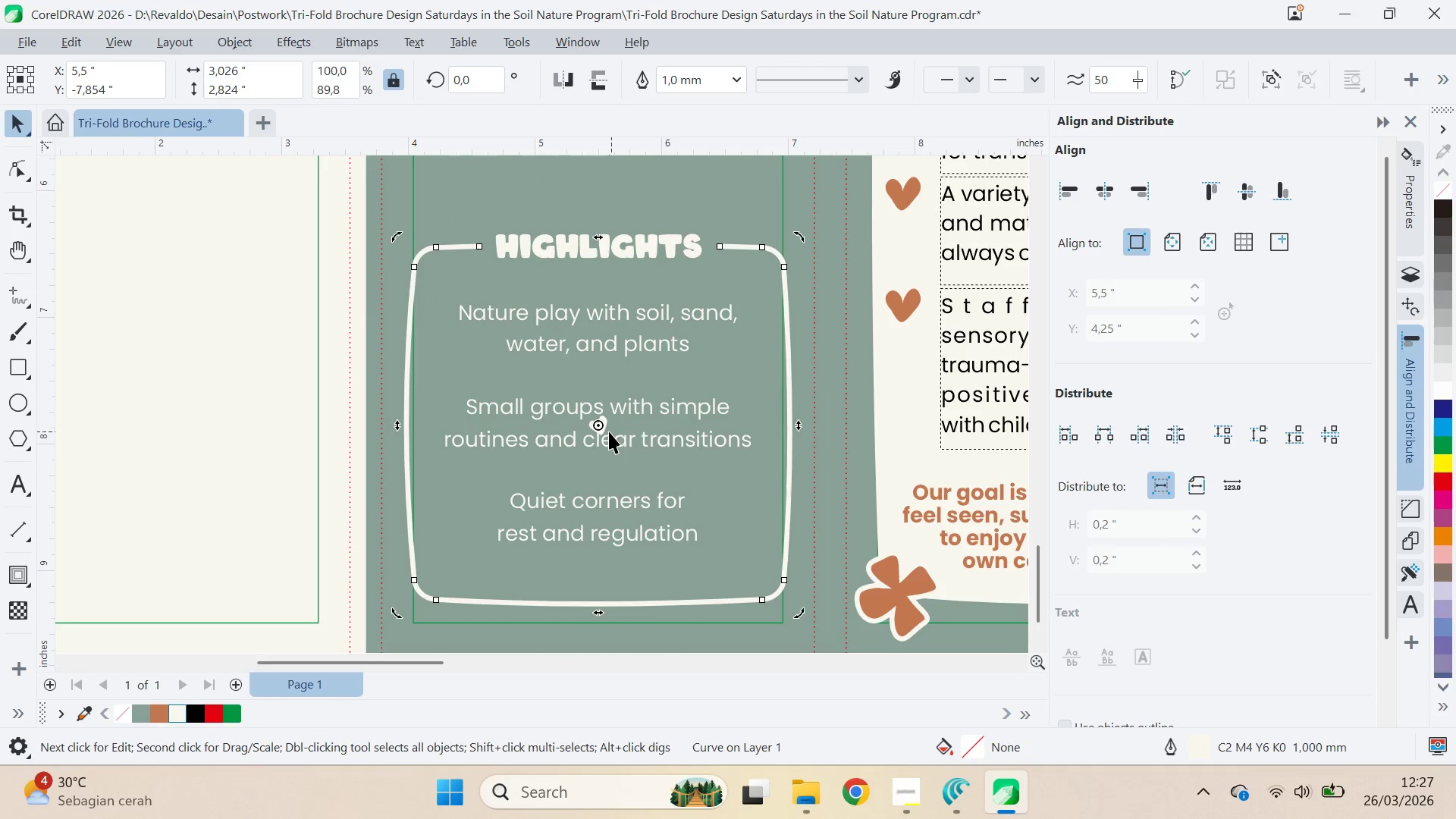 
left_click([607, 431])
 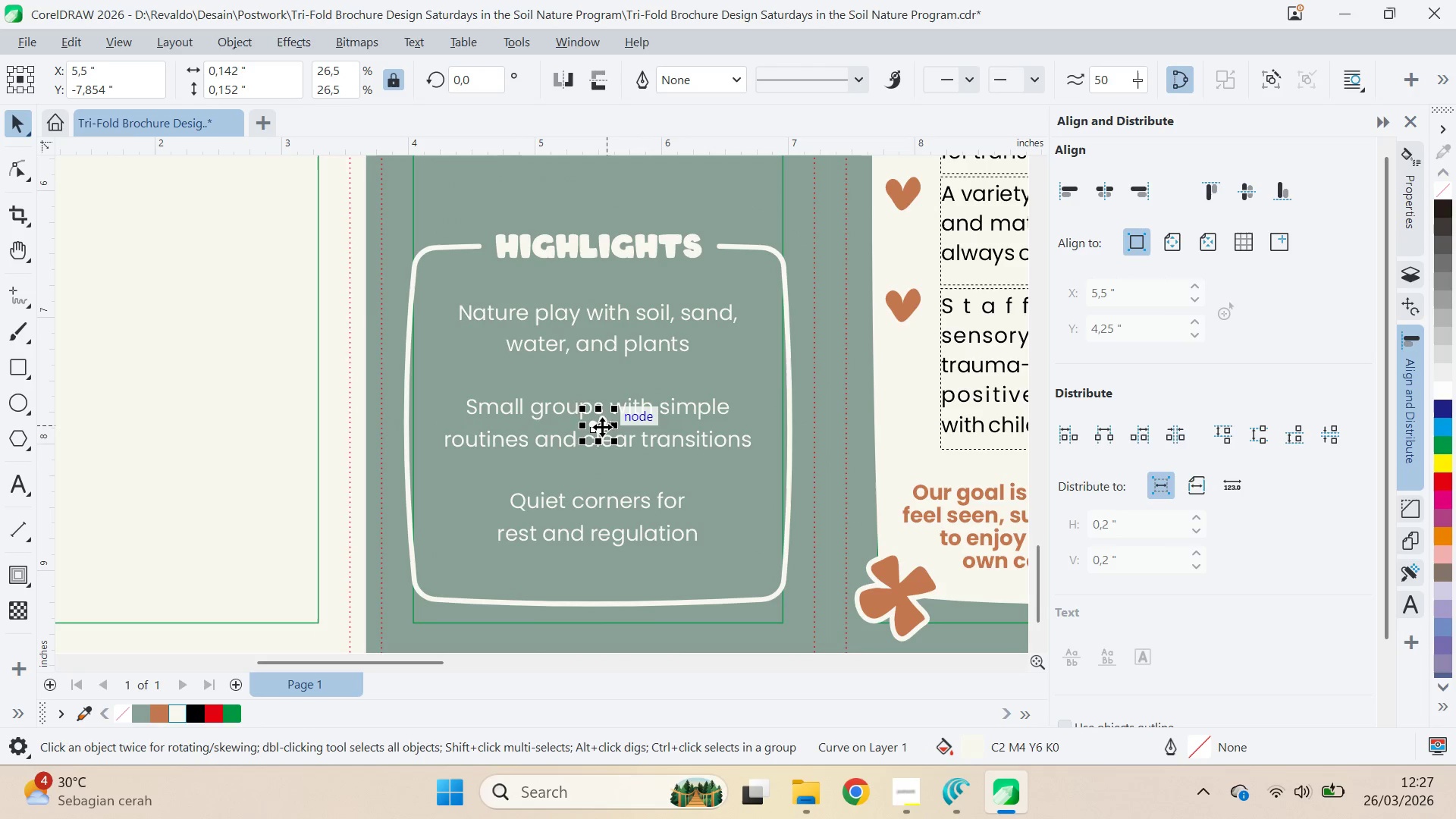 
left_click_drag(start_coordinate=[599, 427], to_coordinate=[592, 377])
 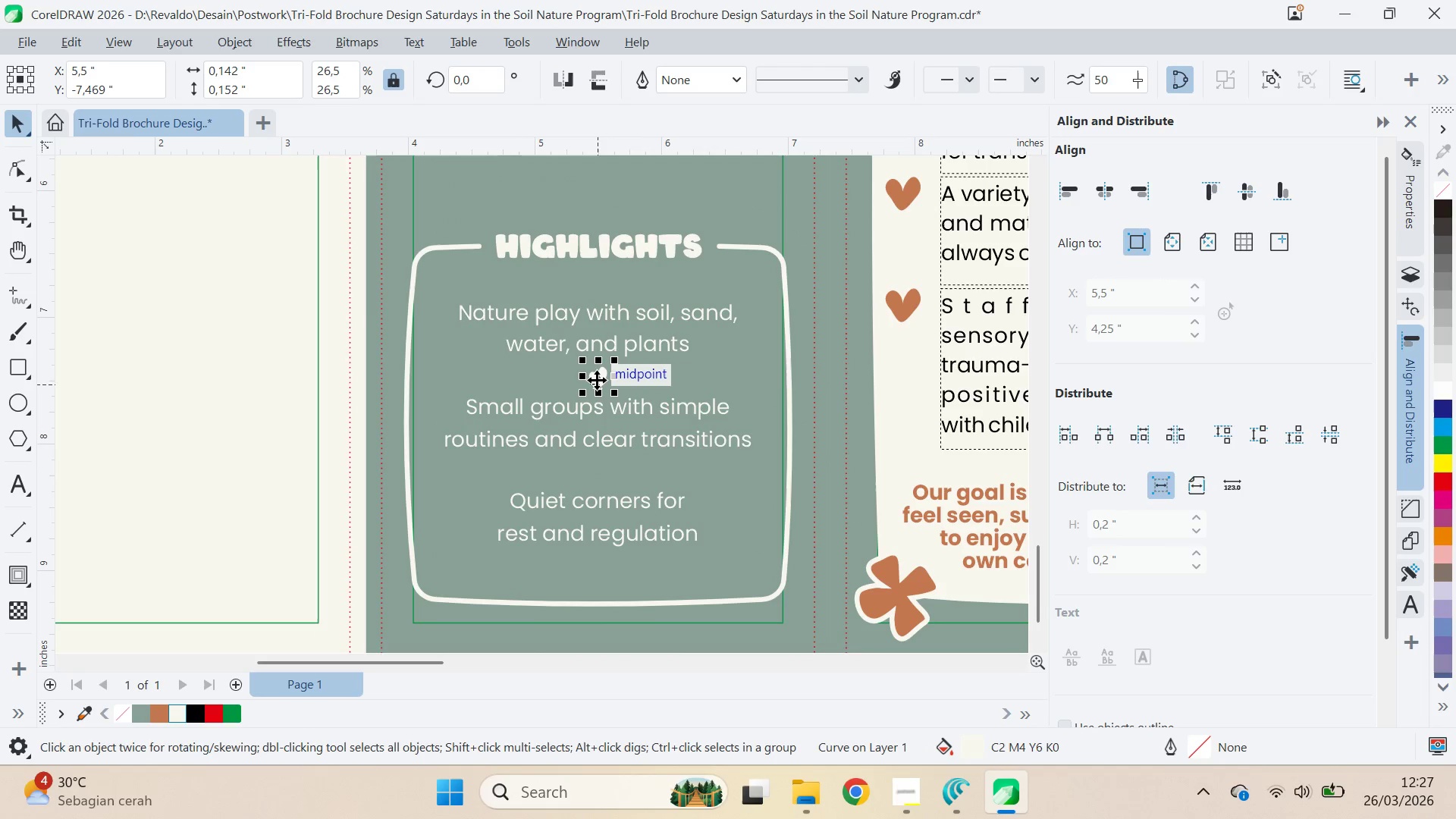 
hold_key(key=ShiftLeft, duration=1.11)
 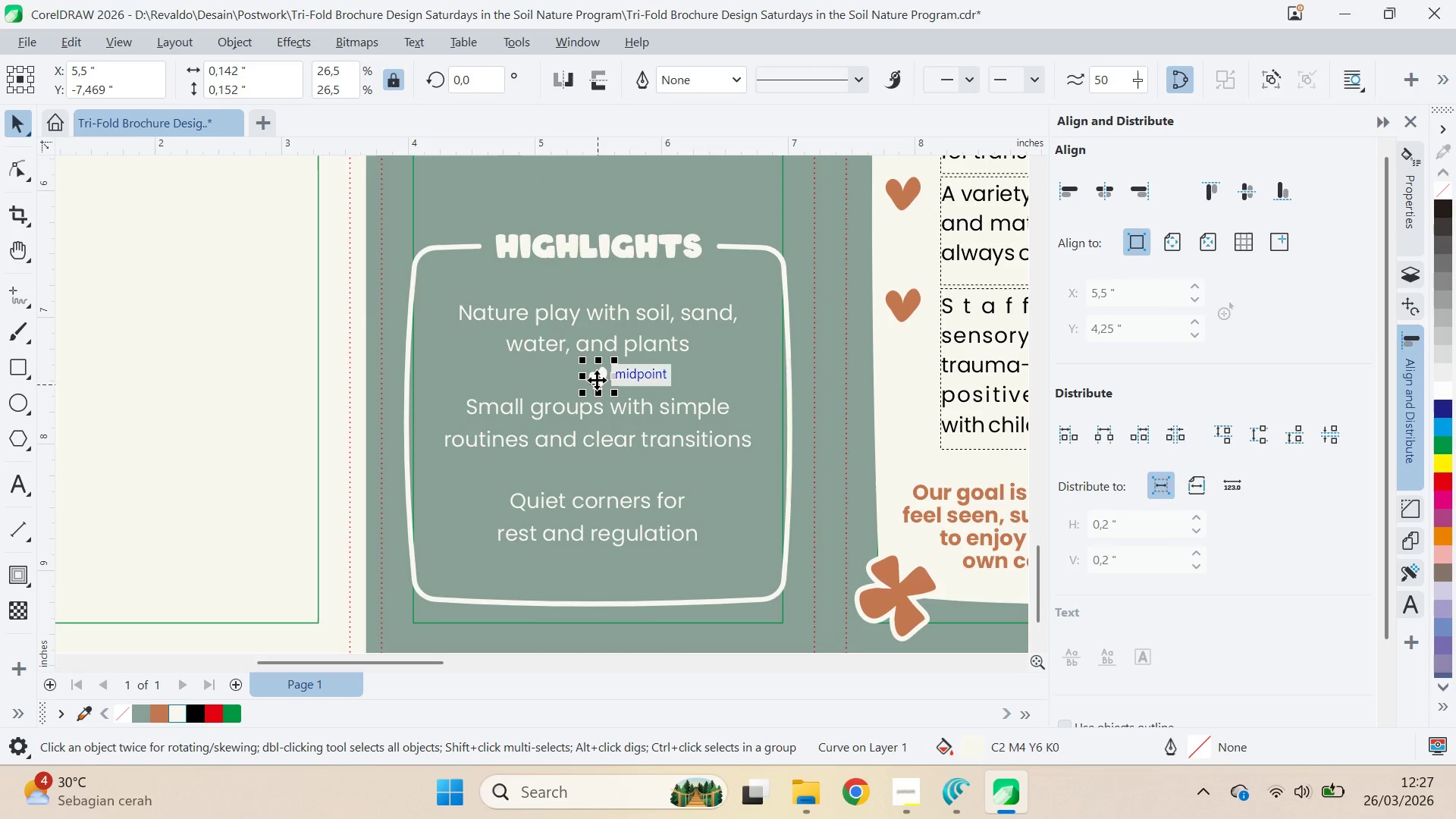 
left_click([597, 380])
 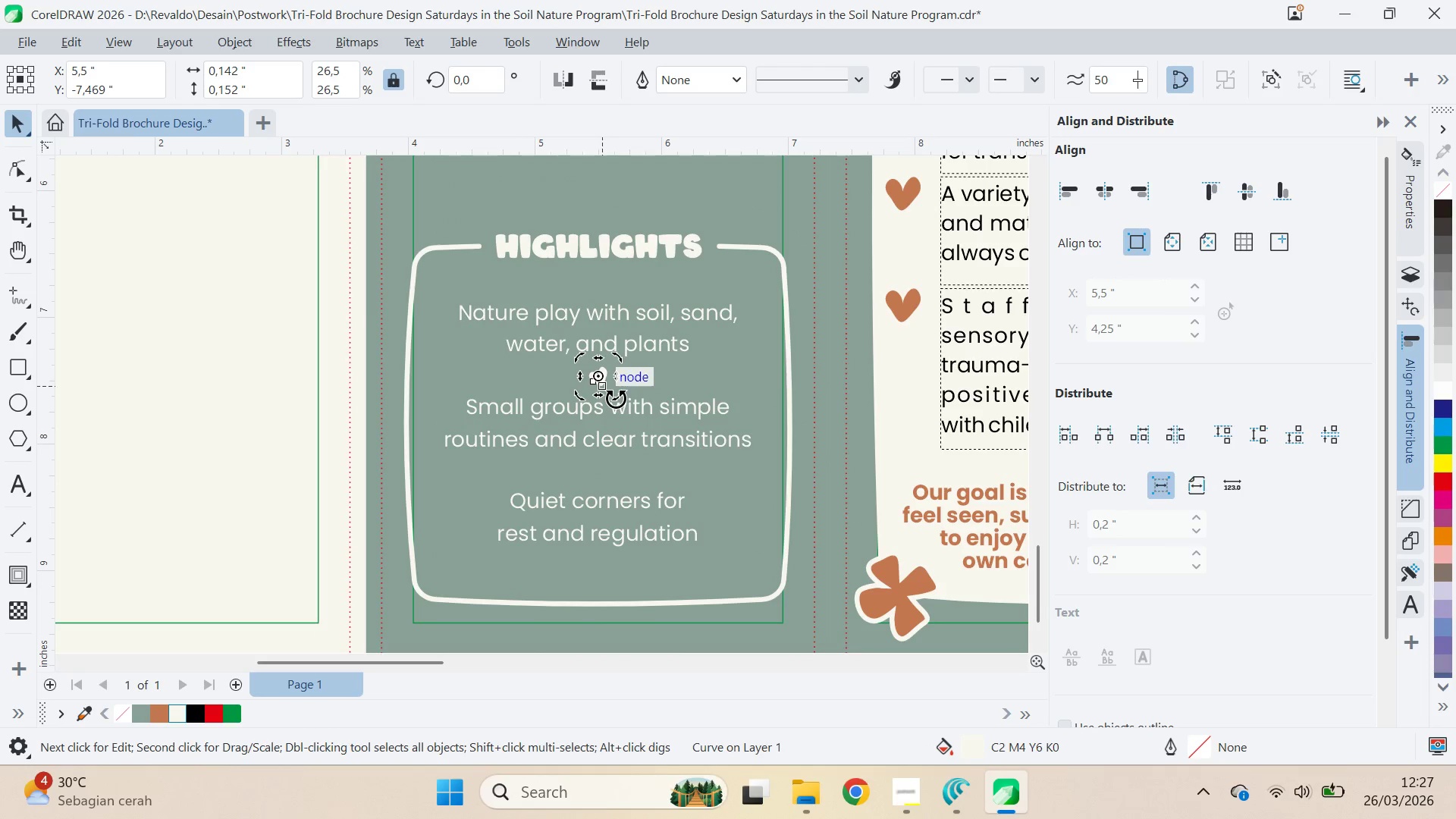 
left_click_drag(start_coordinate=[617, 400], to_coordinate=[618, 421])
 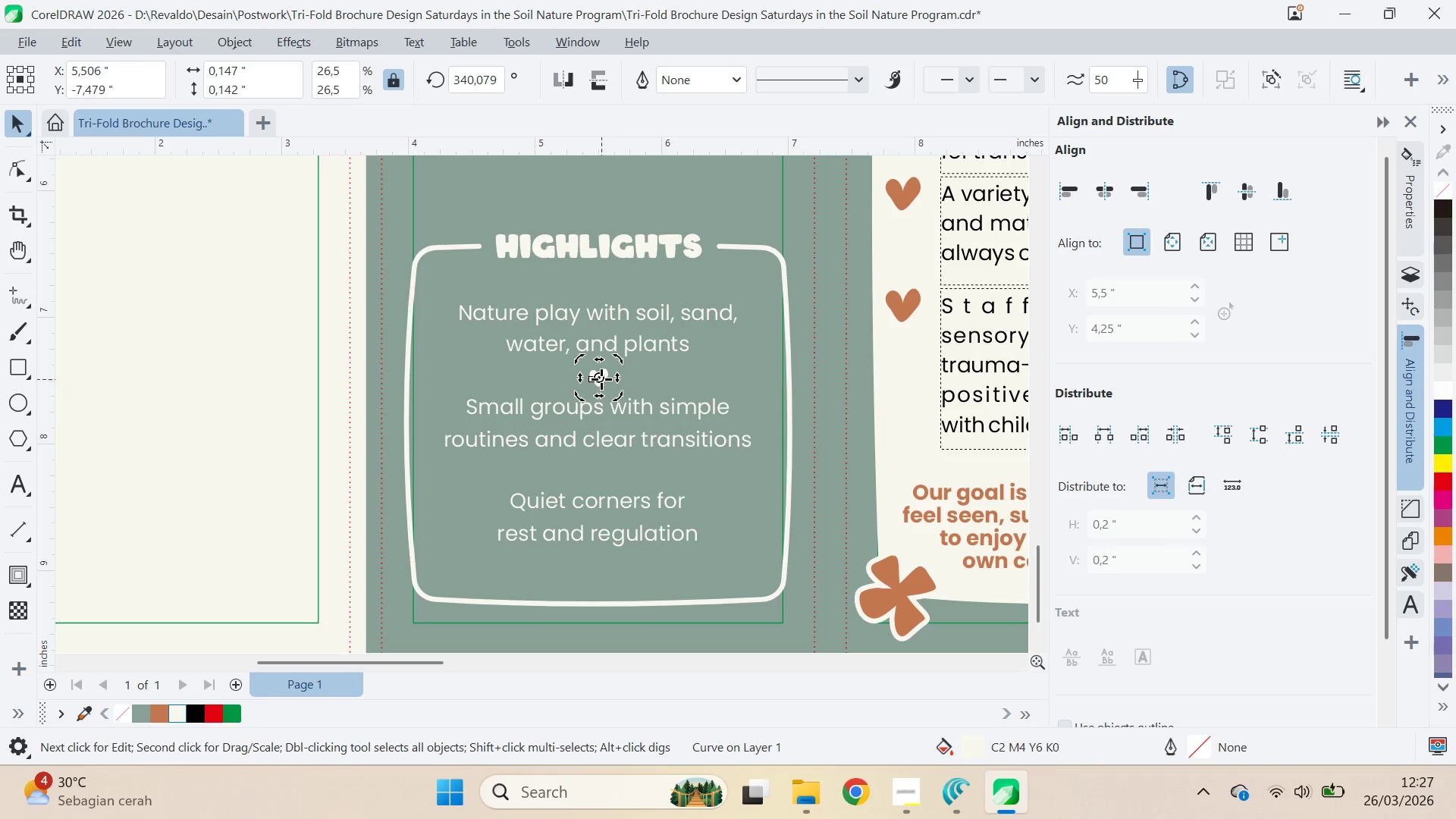 
left_click([601, 379])
 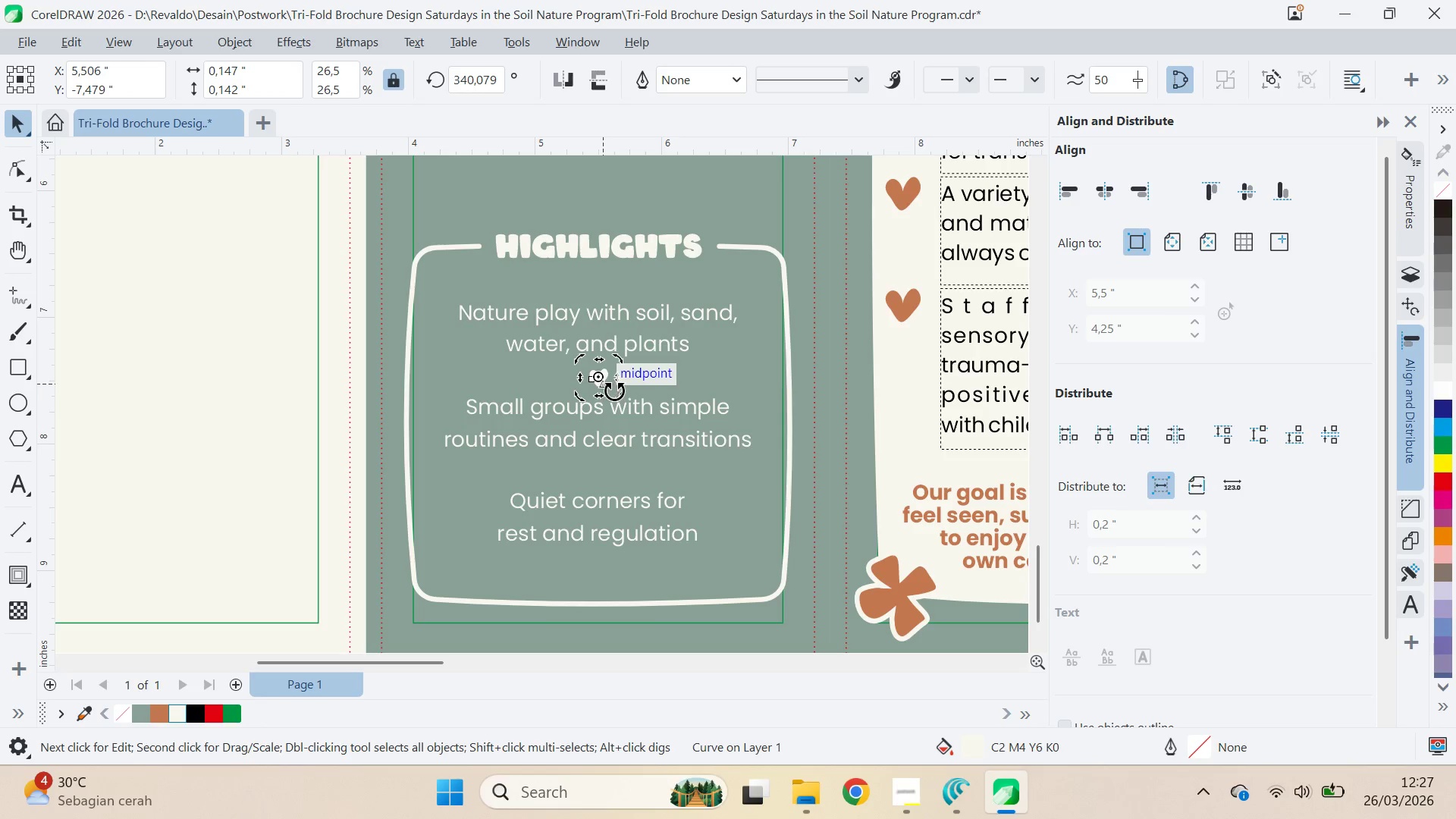 
left_click([601, 381])
 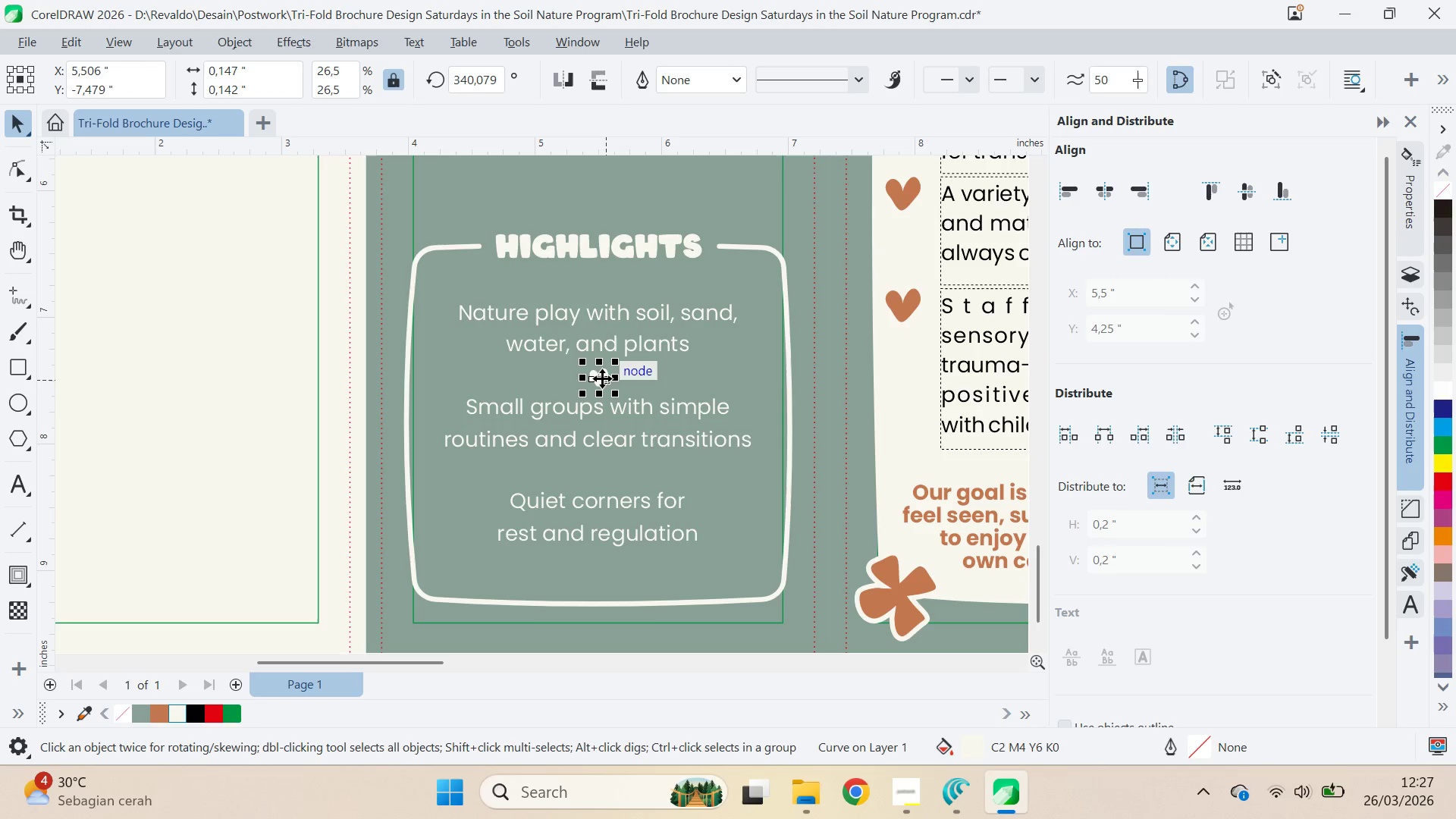 
left_click_drag(start_coordinate=[600, 378], to_coordinate=[606, 473])
 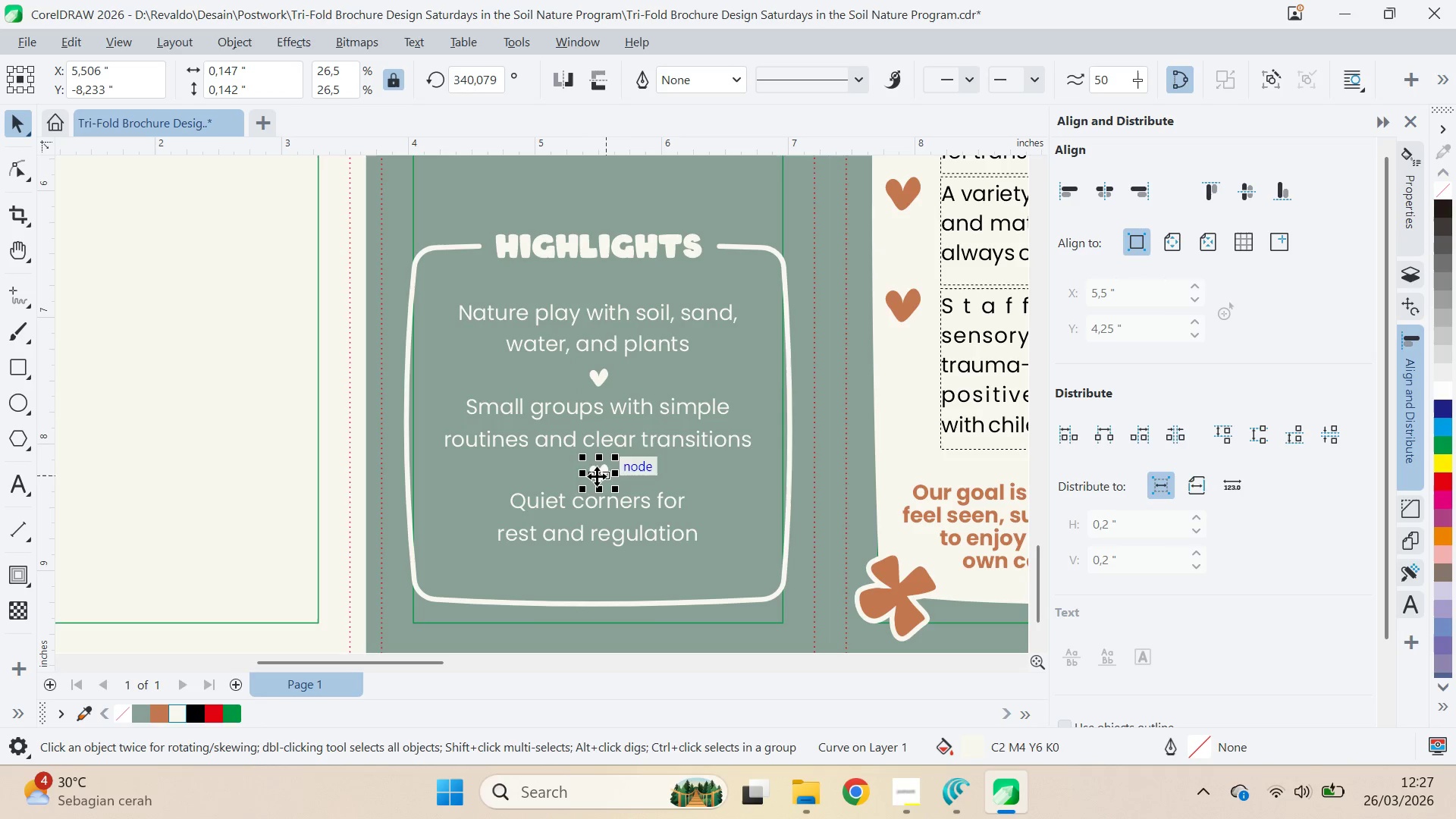 
hold_key(key=ShiftLeft, duration=1.5)
 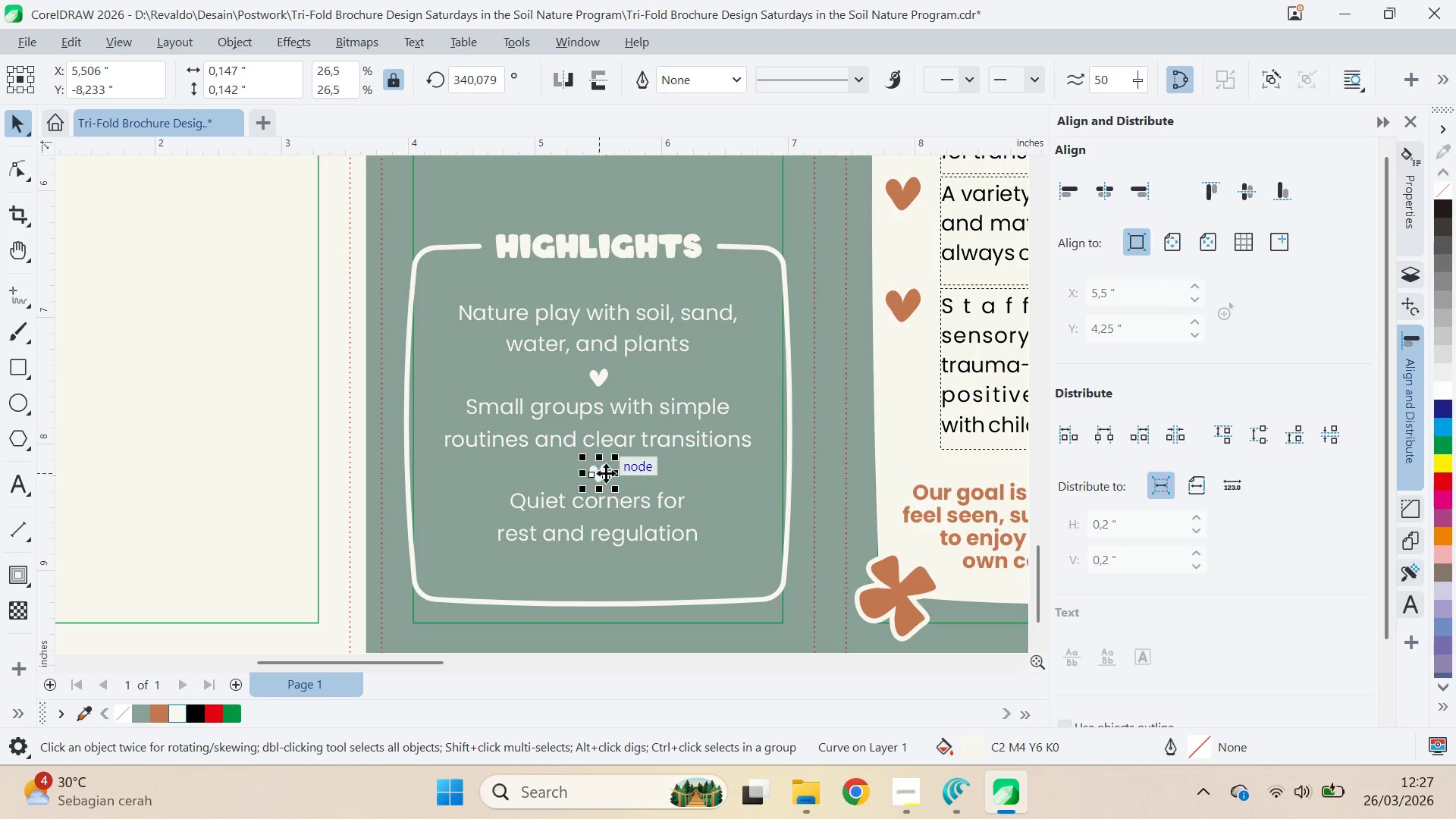 
hold_key(key=ShiftLeft, duration=0.64)
 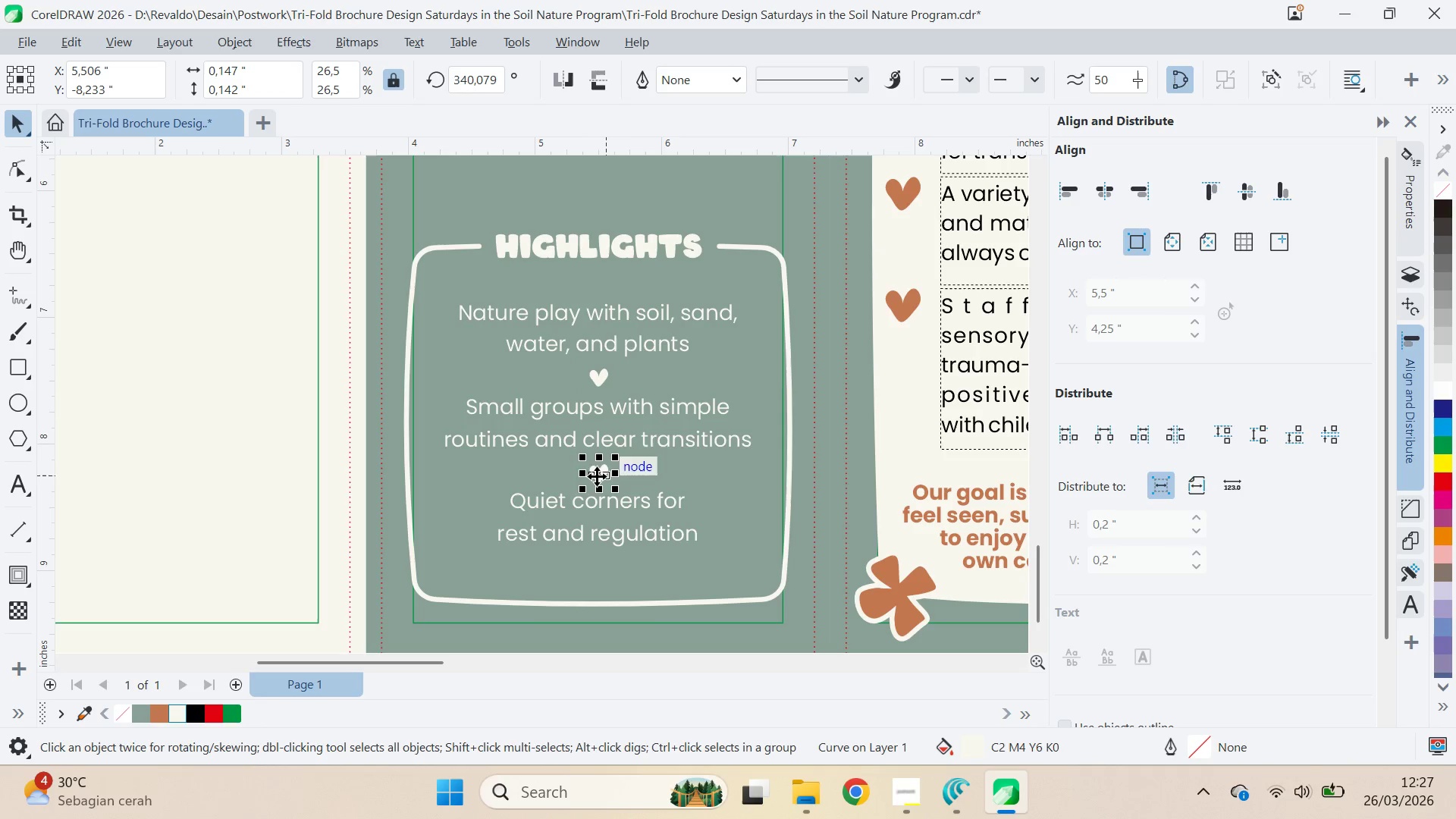 
left_click_drag(start_coordinate=[597, 476], to_coordinate=[598, 566])
 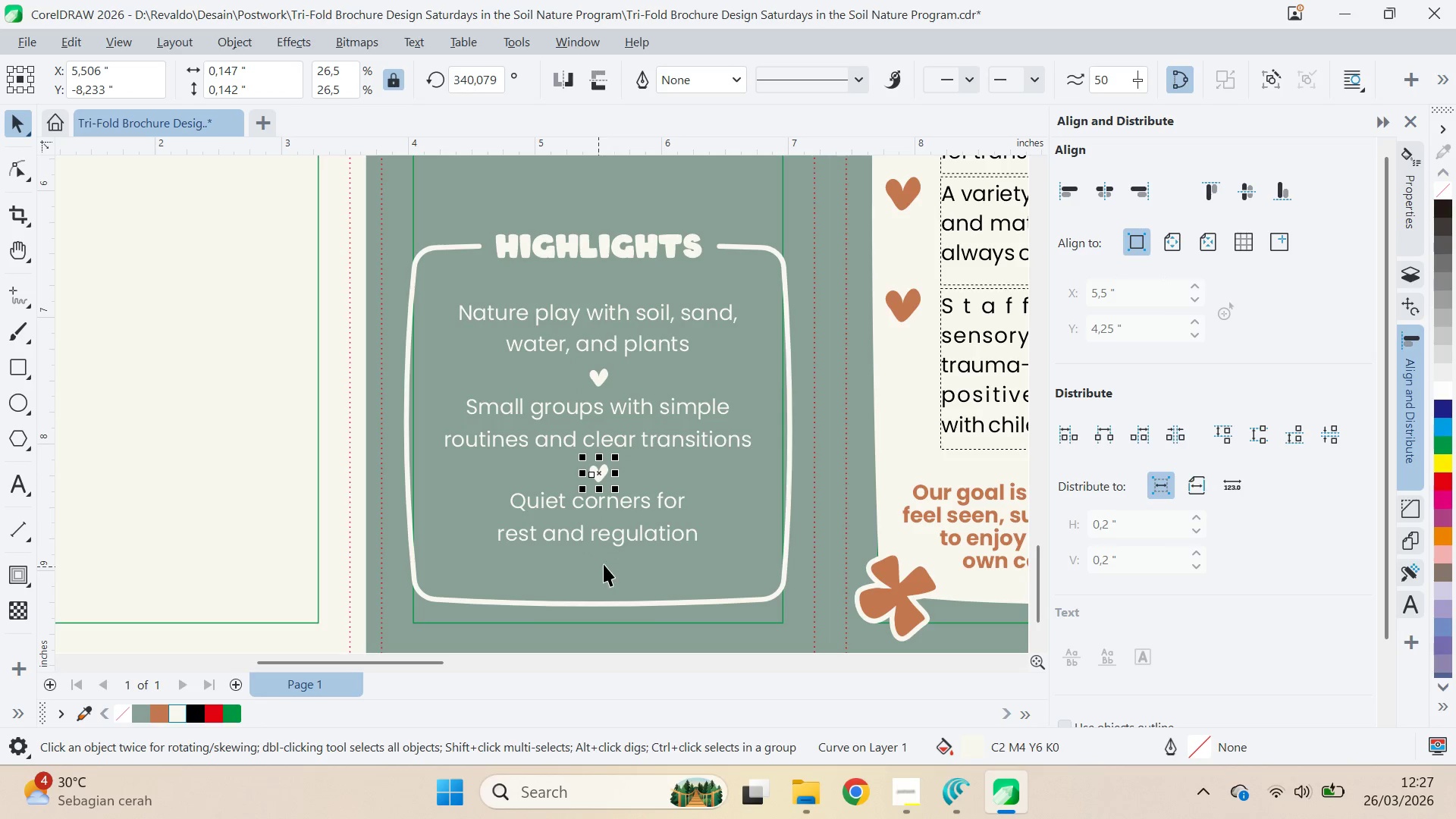 
hold_key(key=ShiftLeft, duration=1.5)
 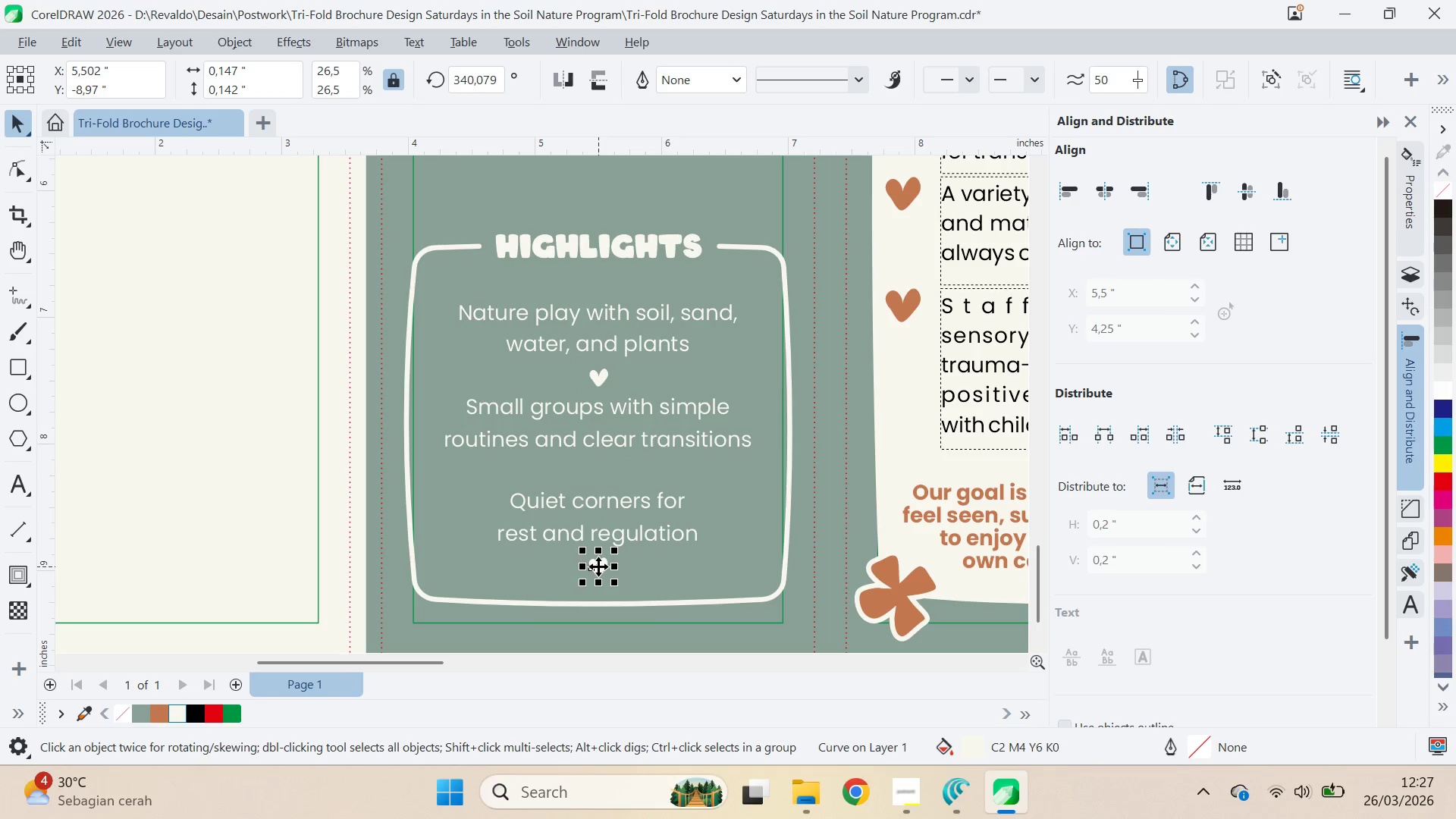 
key(Shift+ShiftLeft)
 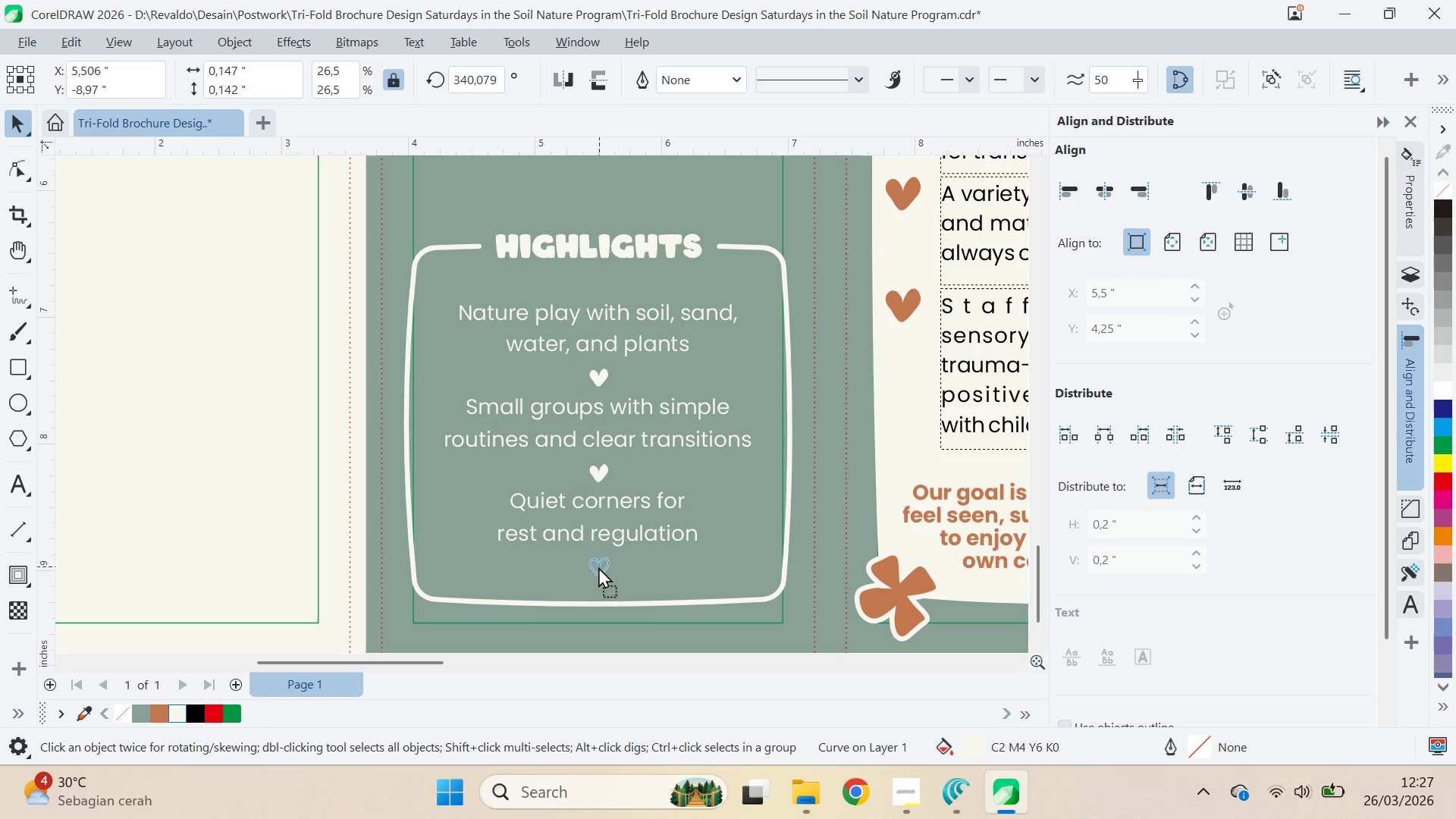 
key(Shift+ShiftLeft)
 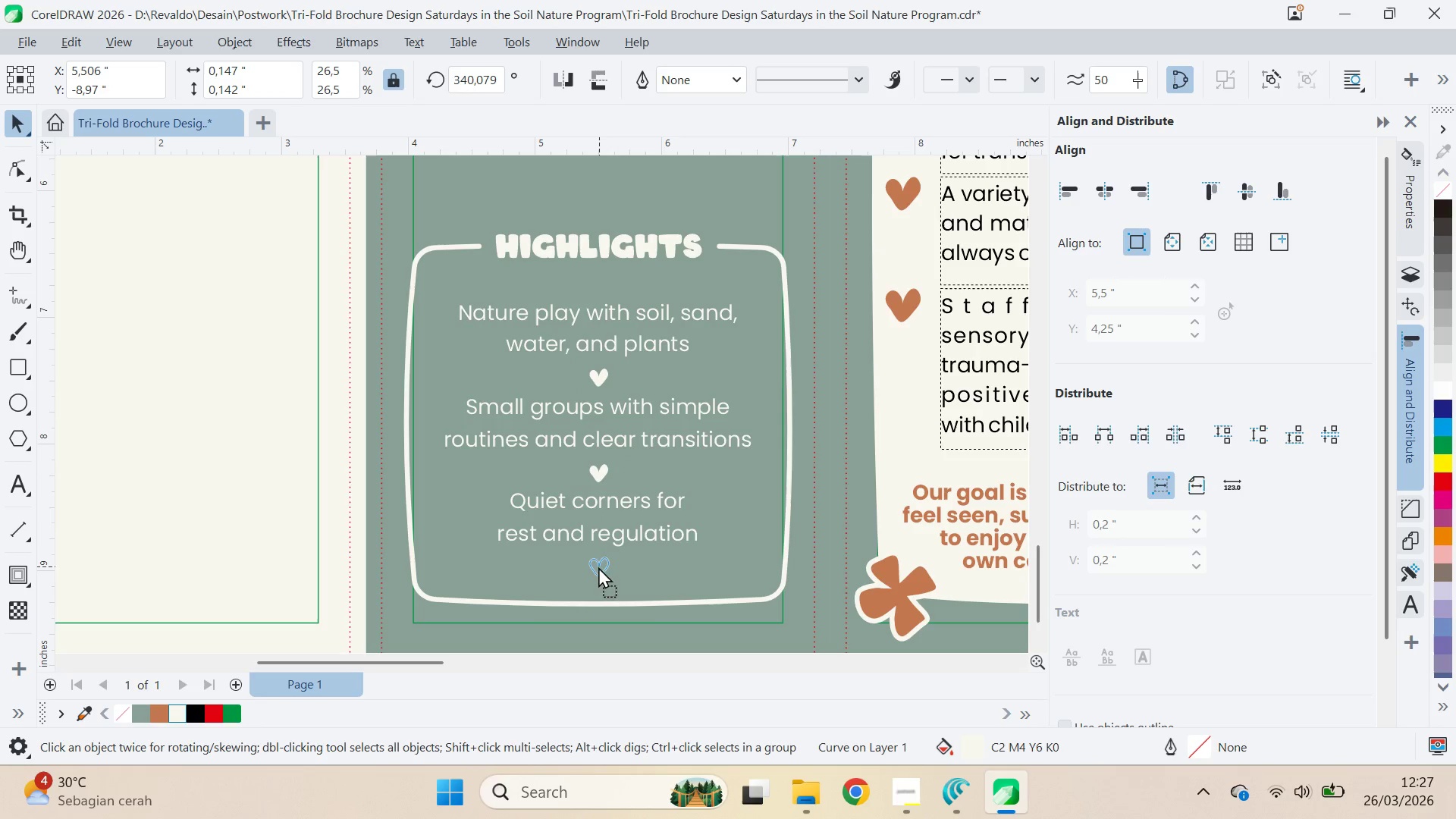 
key(Shift+ShiftLeft)
 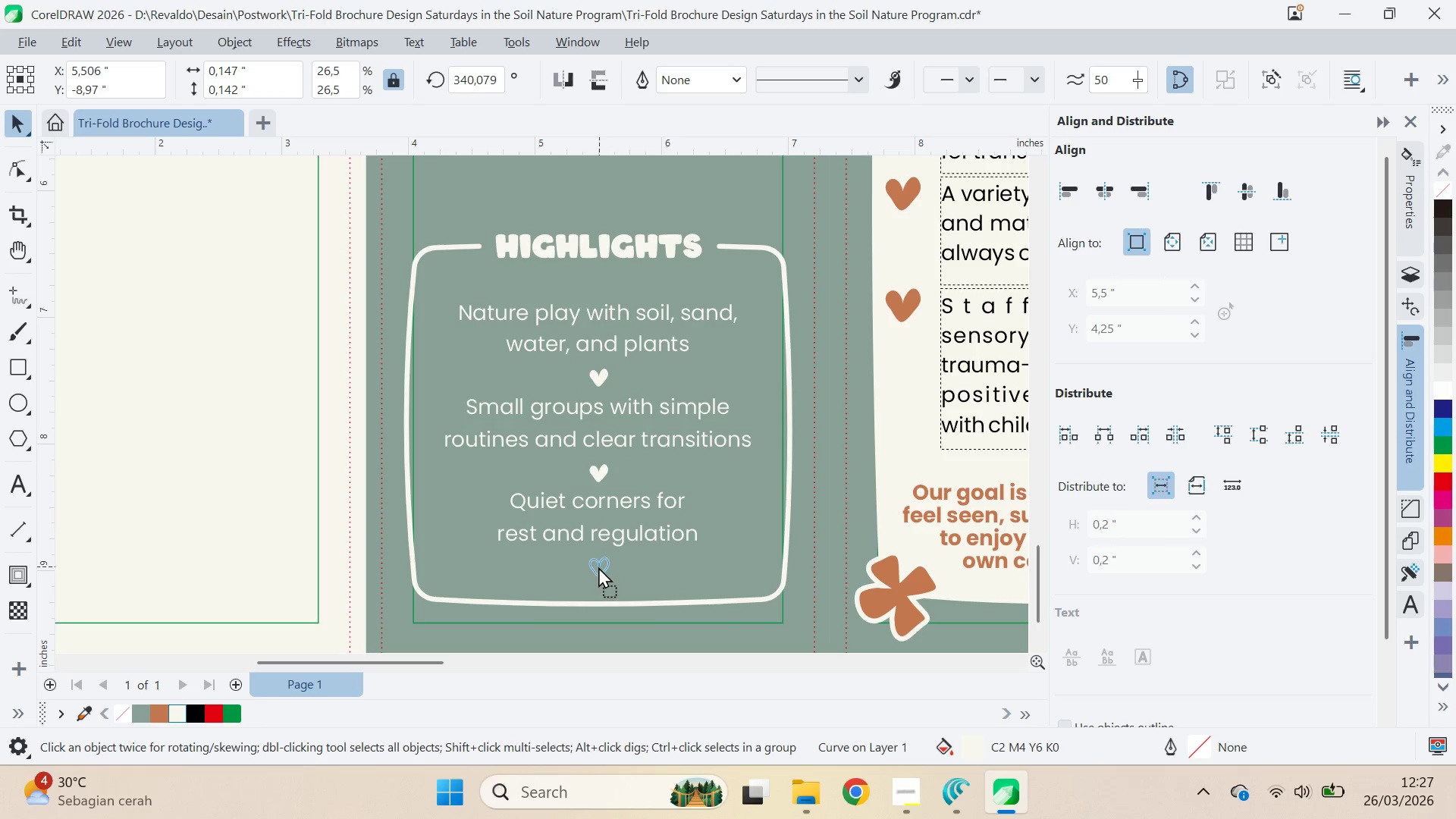 
key(Shift+ShiftLeft)
 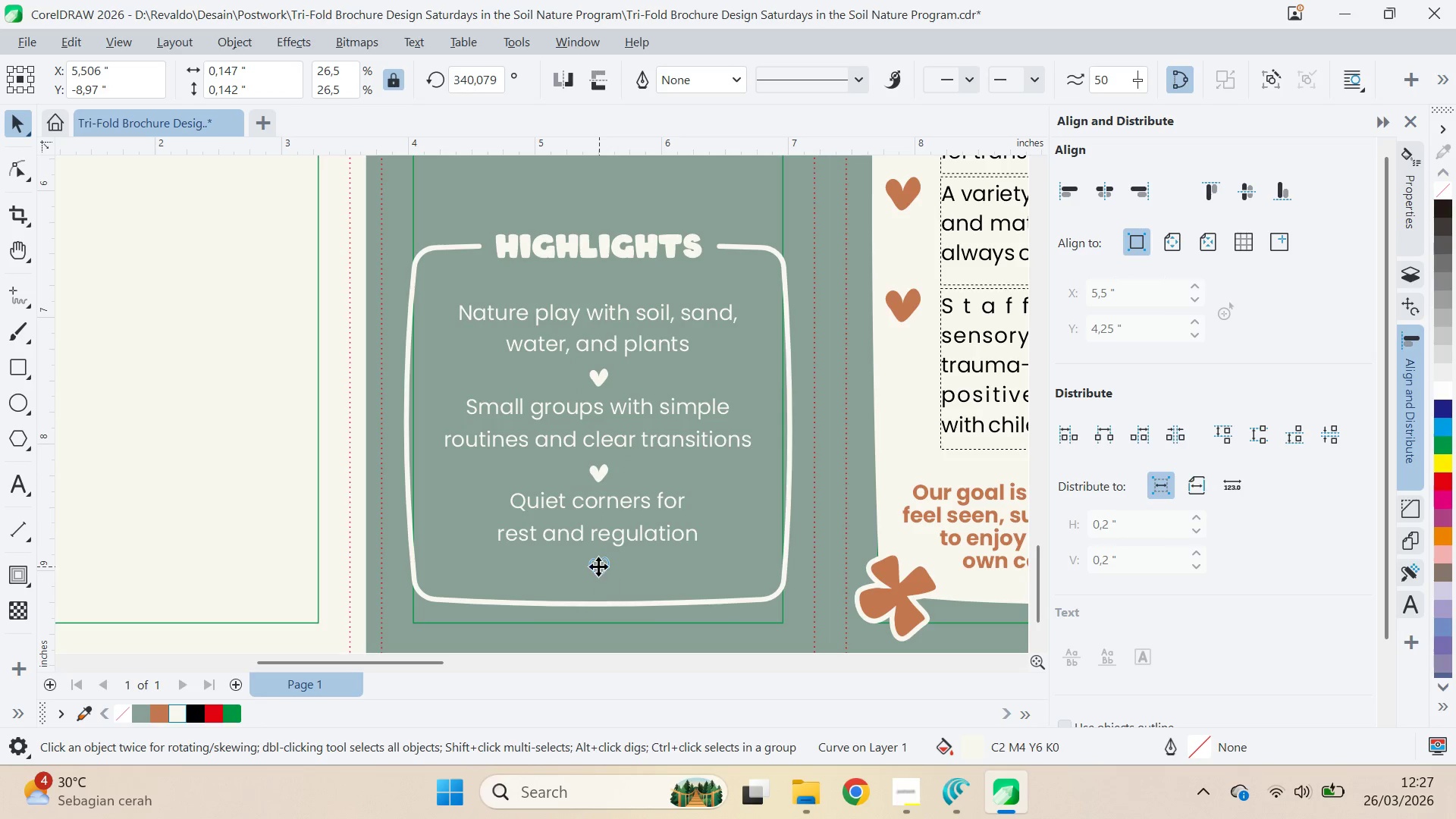 
hold_key(key=ShiftLeft, duration=3.7)
 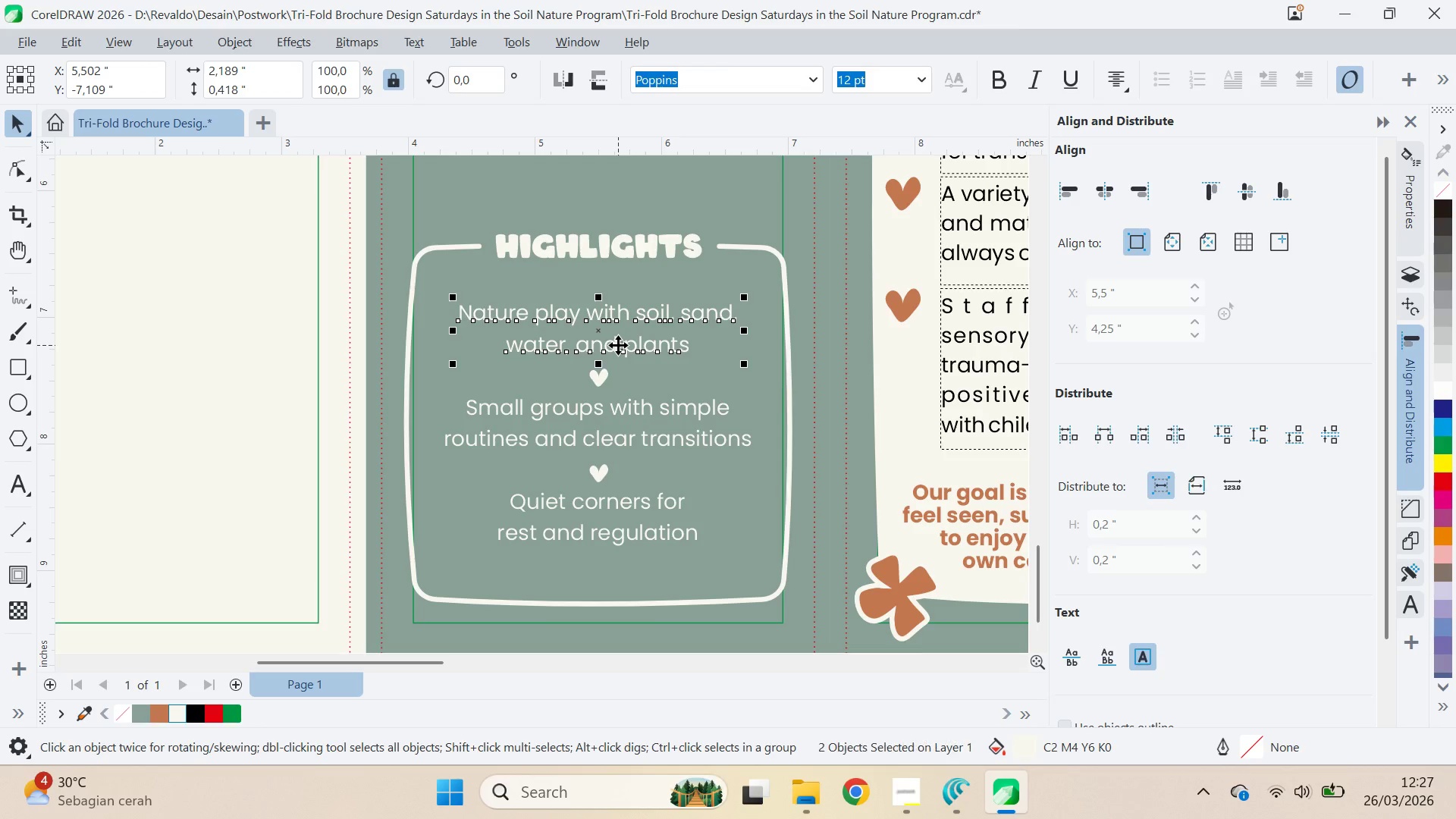 
key(Control+Z)
 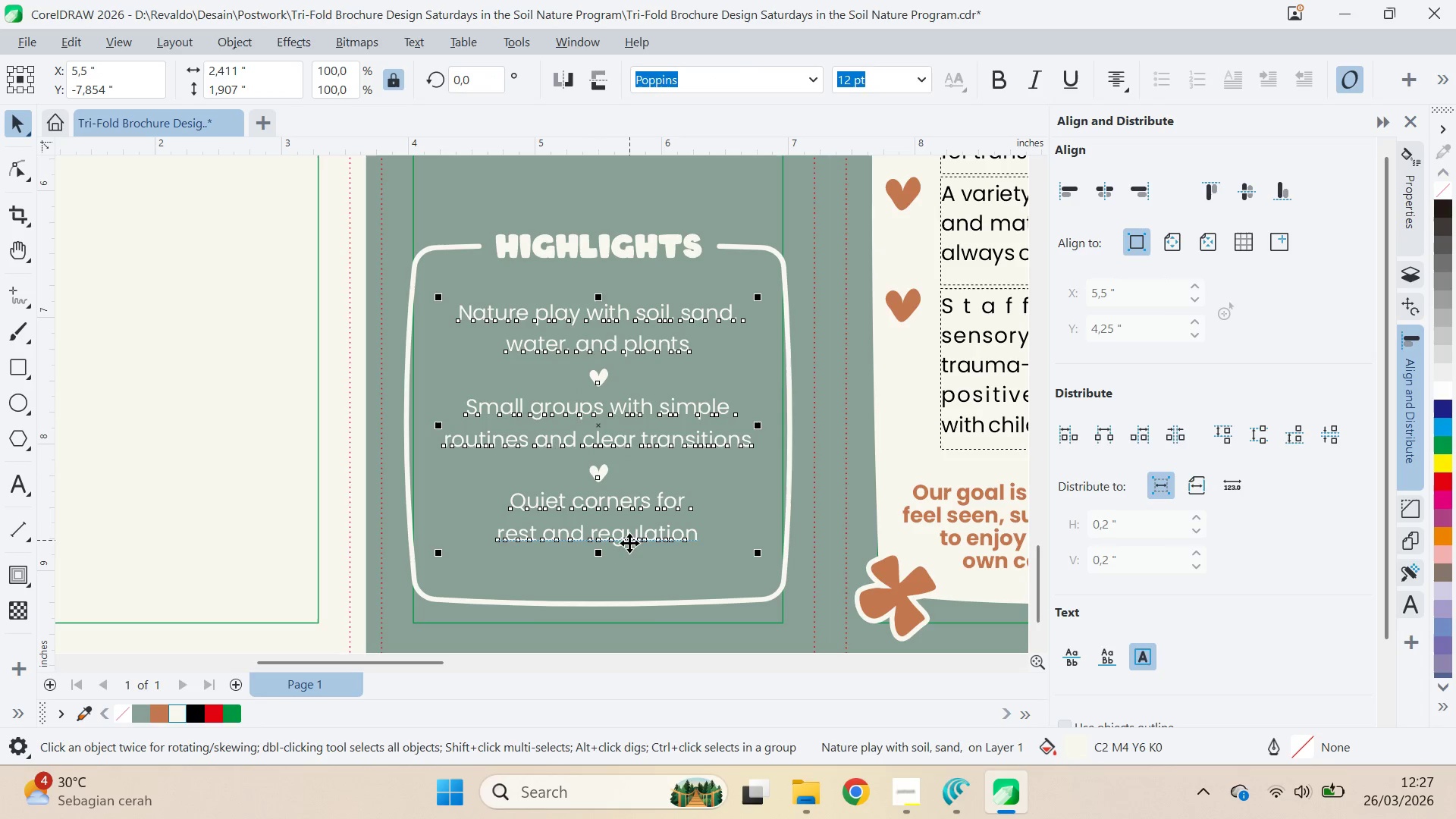 
key(Control+K)
 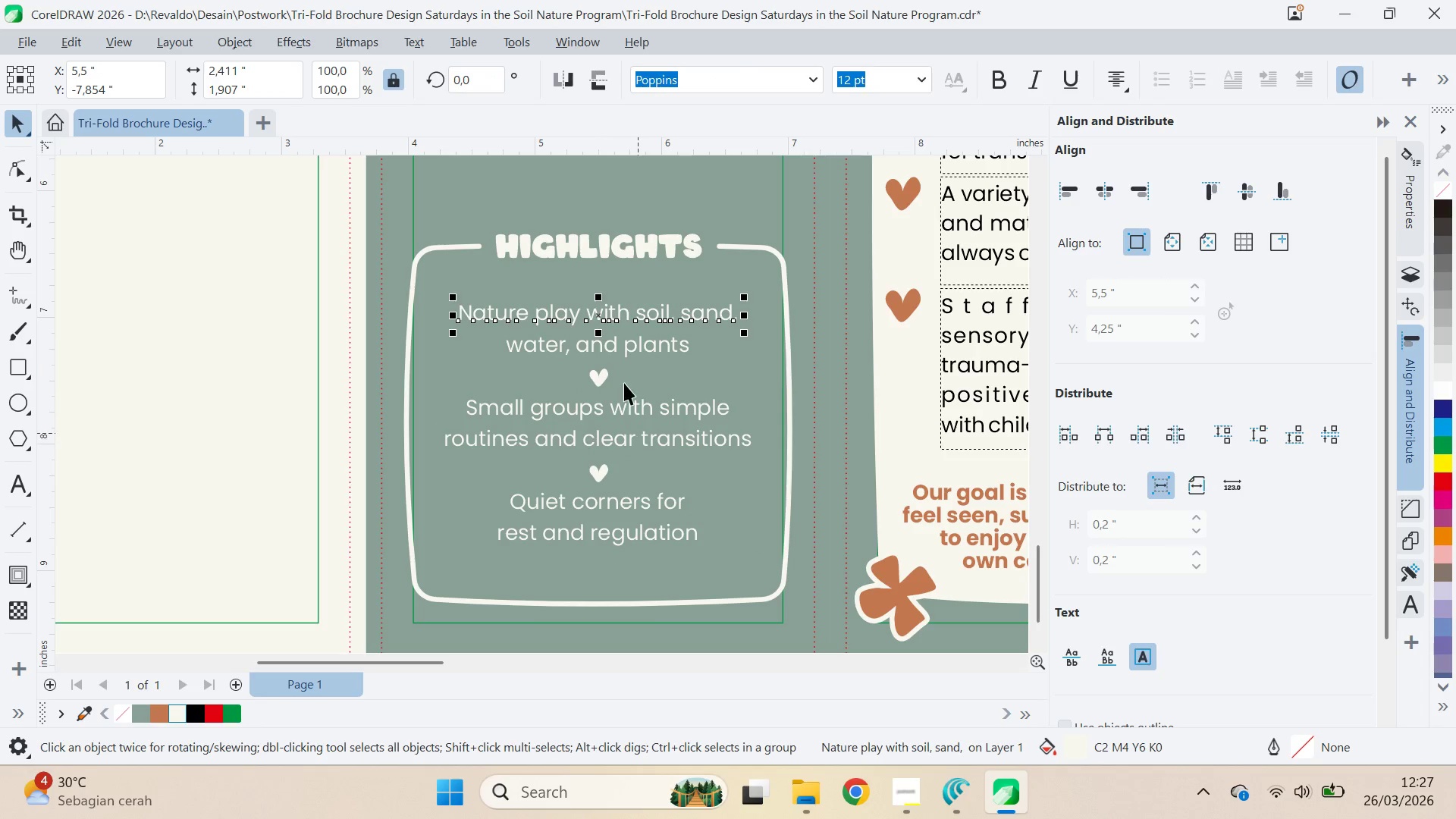 
hold_key(key=ShiftLeft, duration=0.64)
left_click([618, 345])
 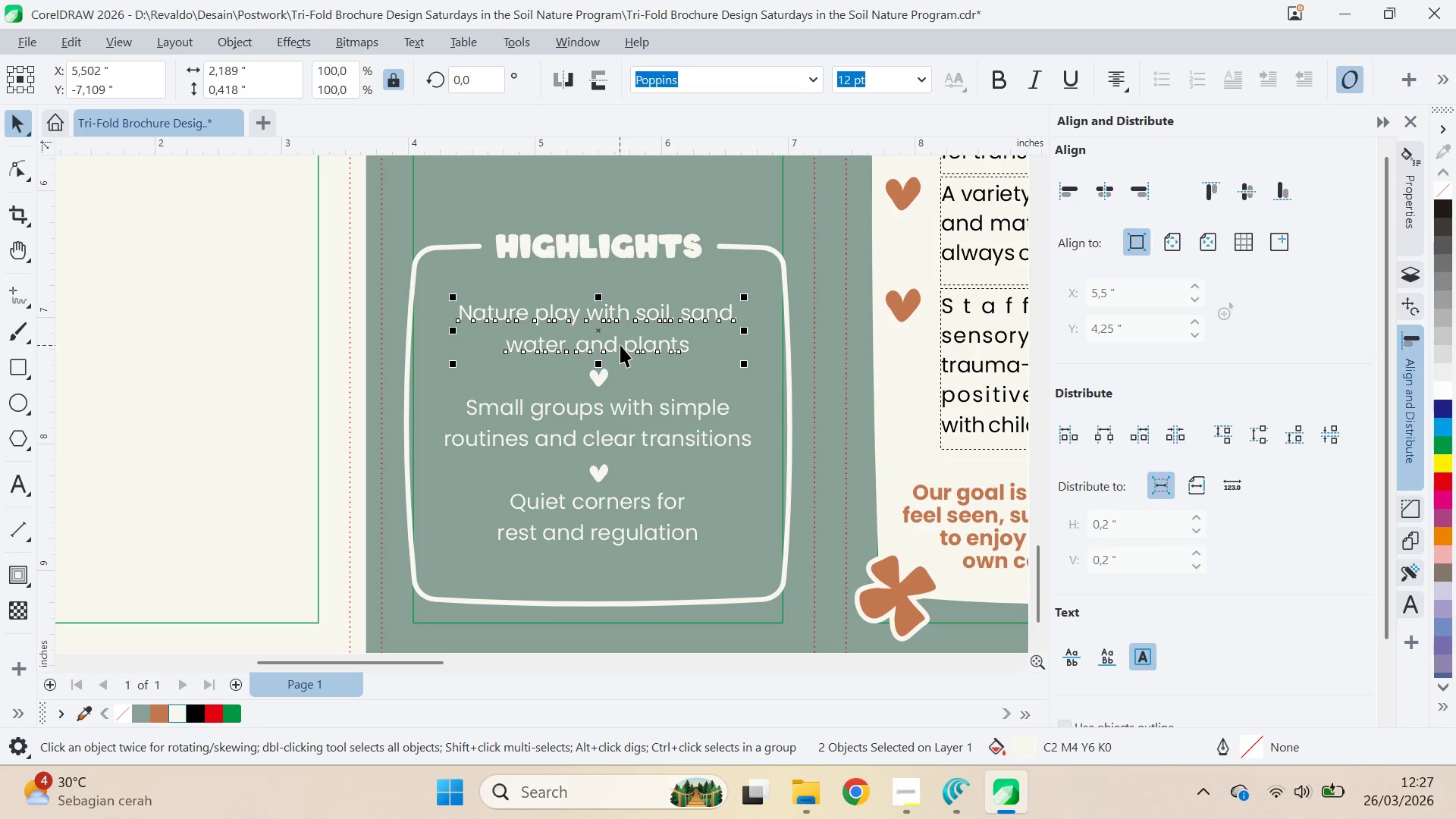 
right_click([620, 345])
 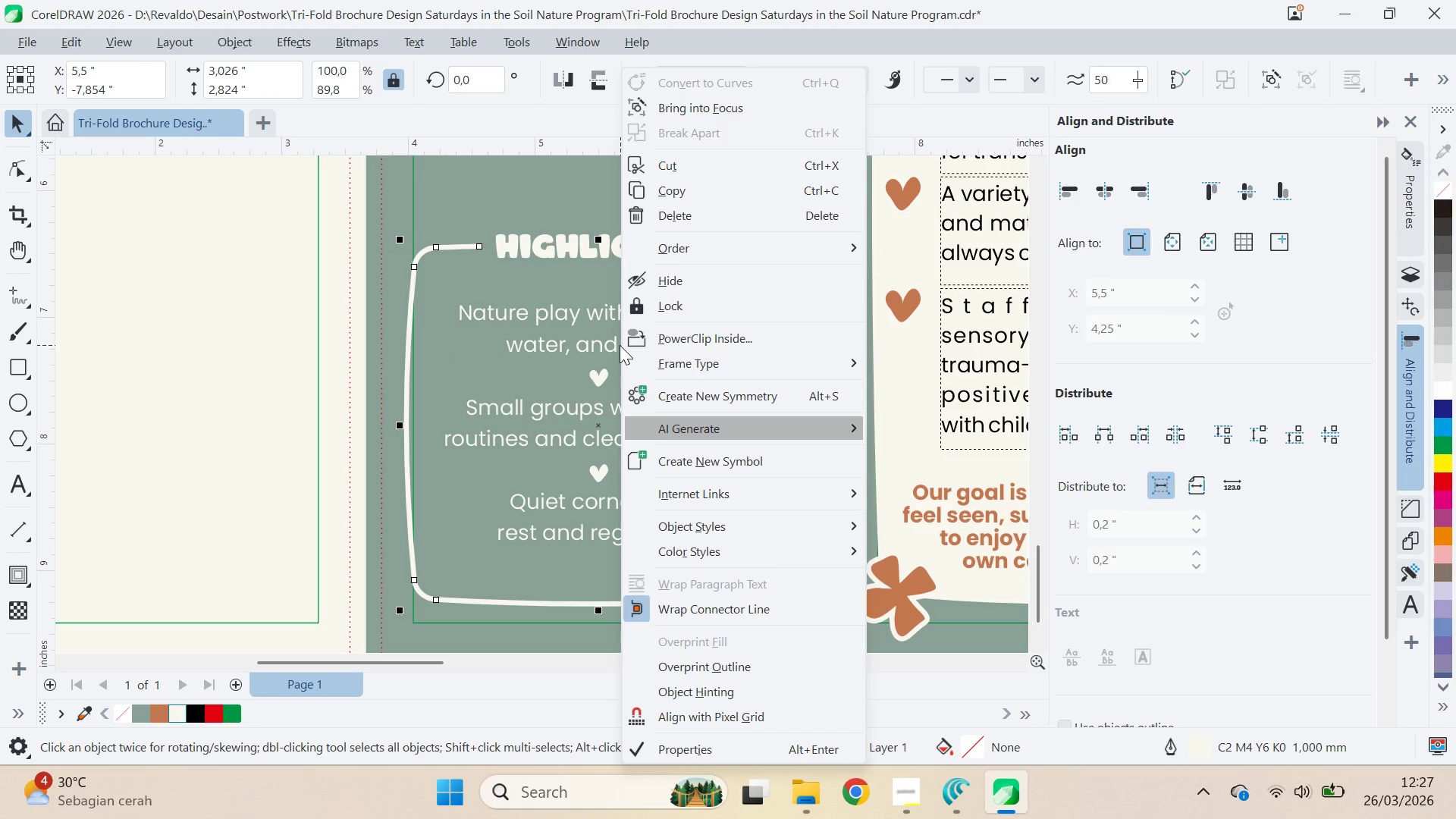 
left_click([620, 345])
 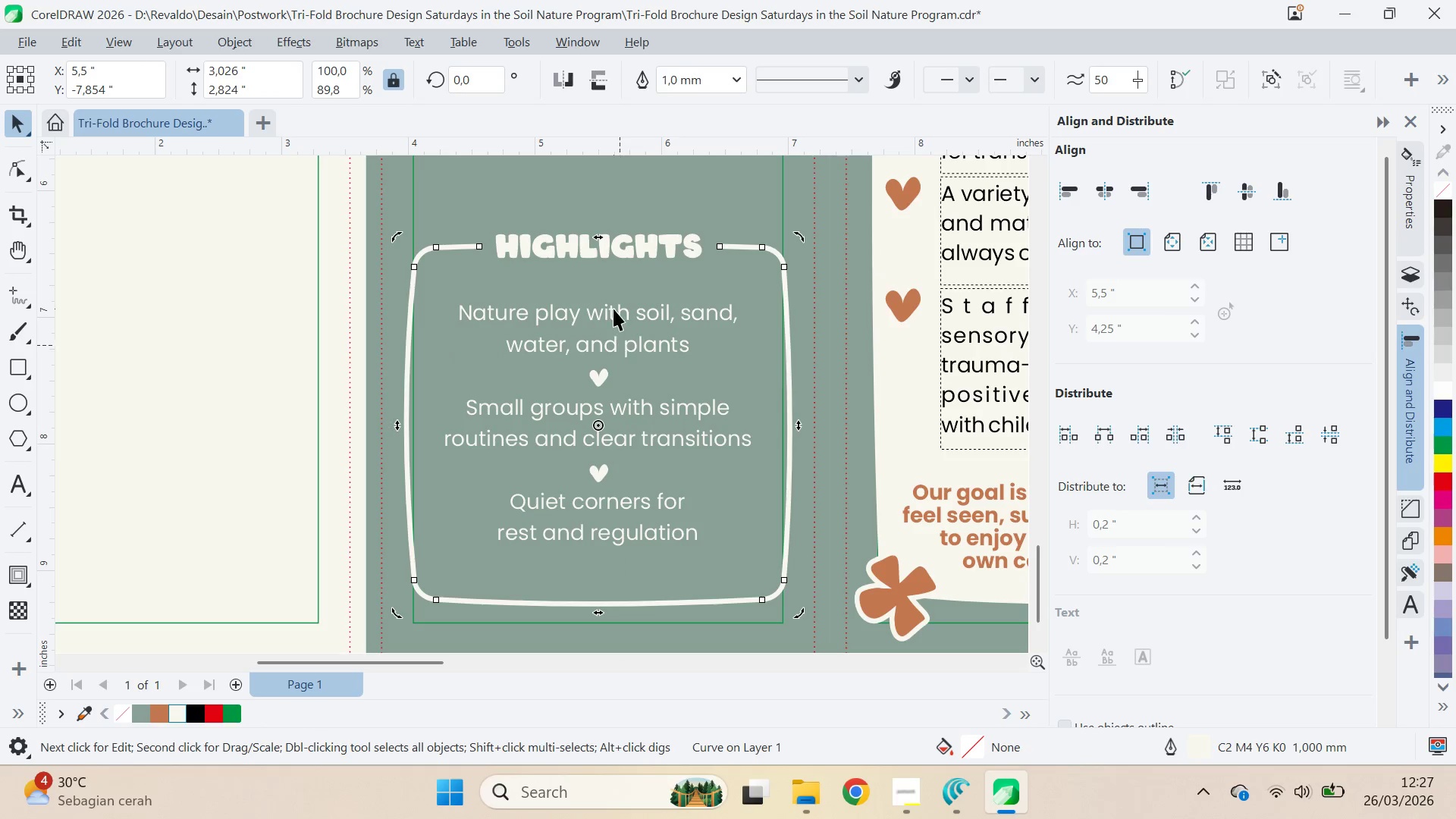 
left_click([613, 309])
 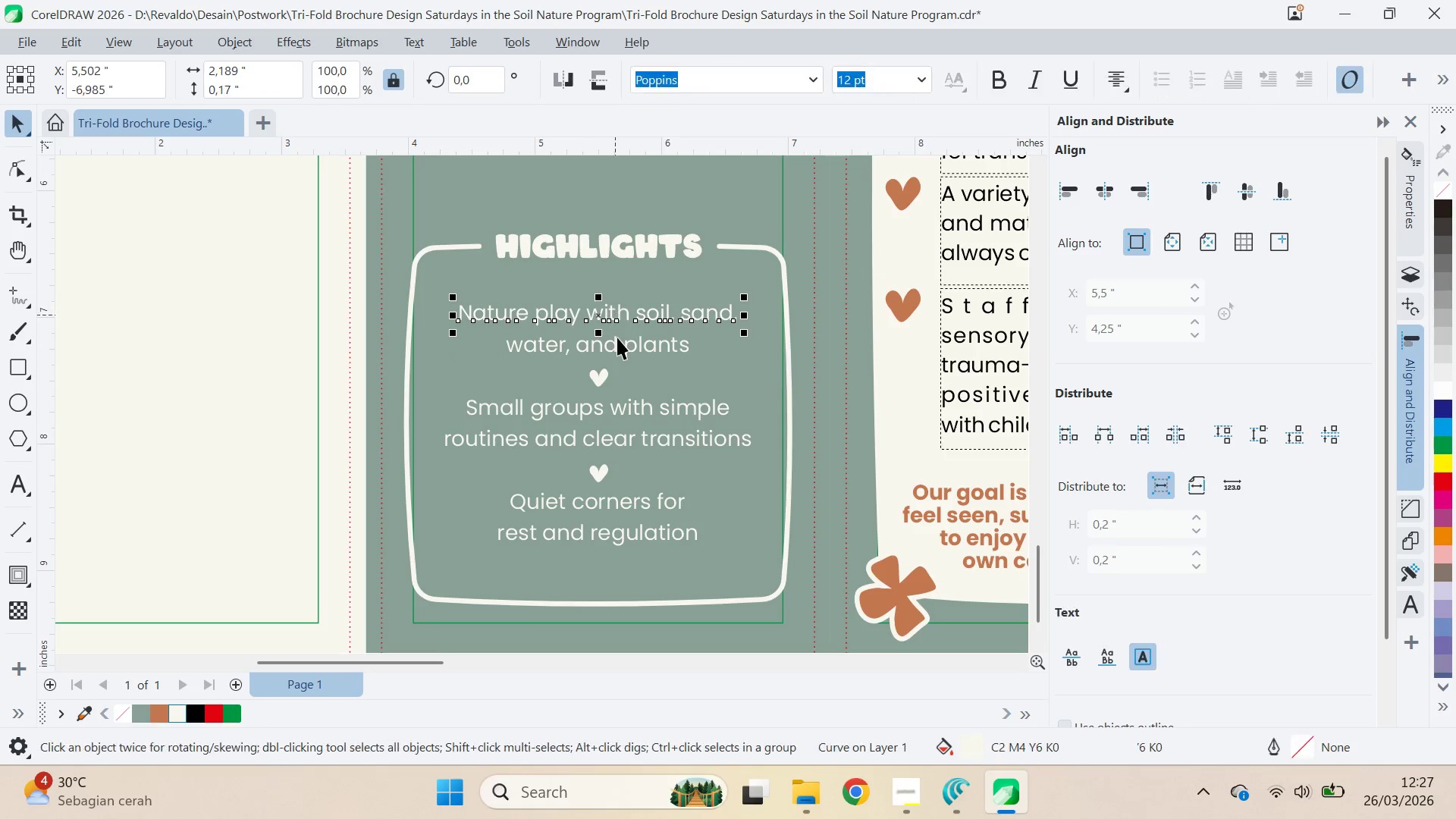 
hold_key(key=ShiftLeft, duration=0.7)
left_click([617, 342])
 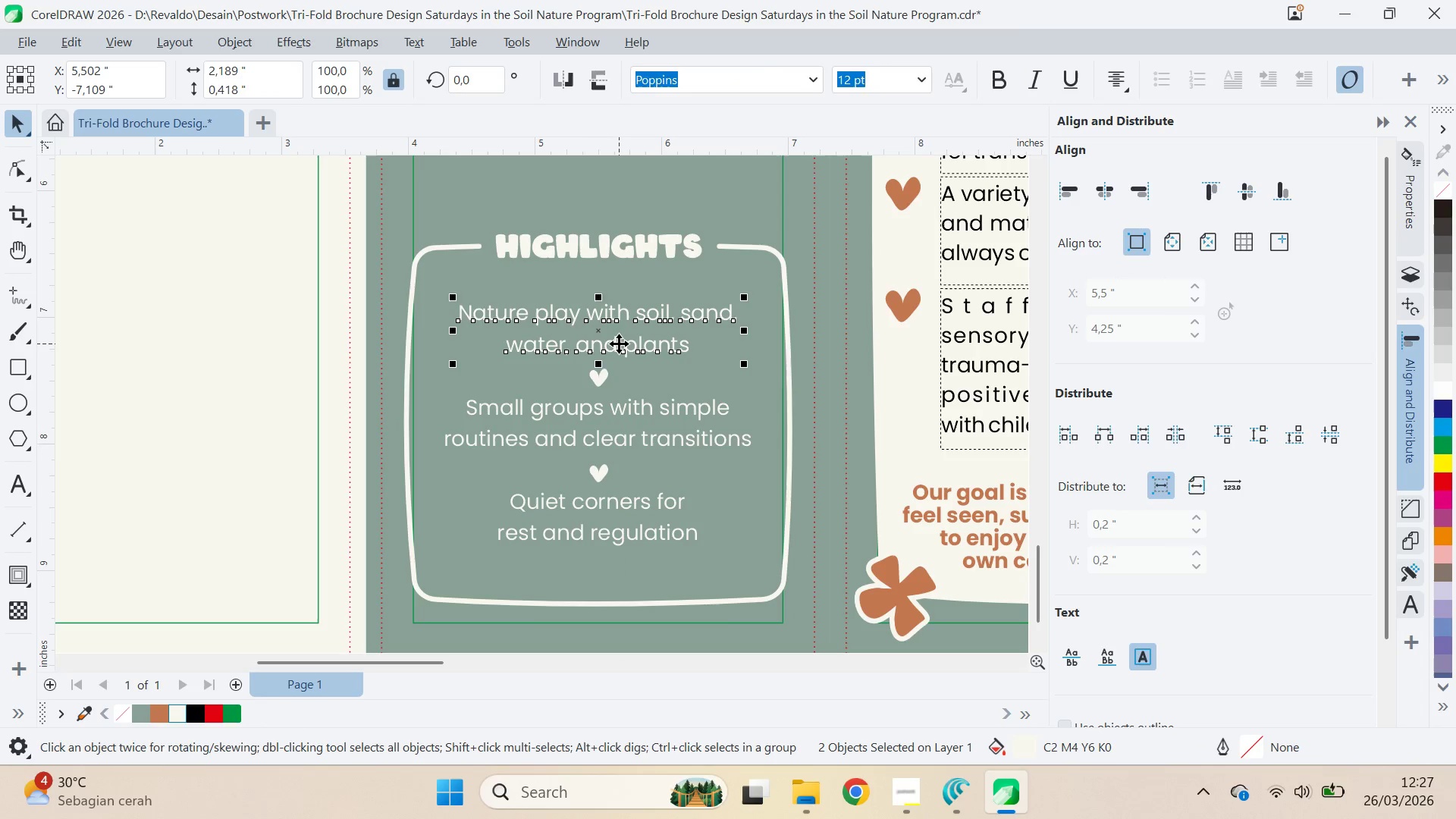 
key(Control+L)
 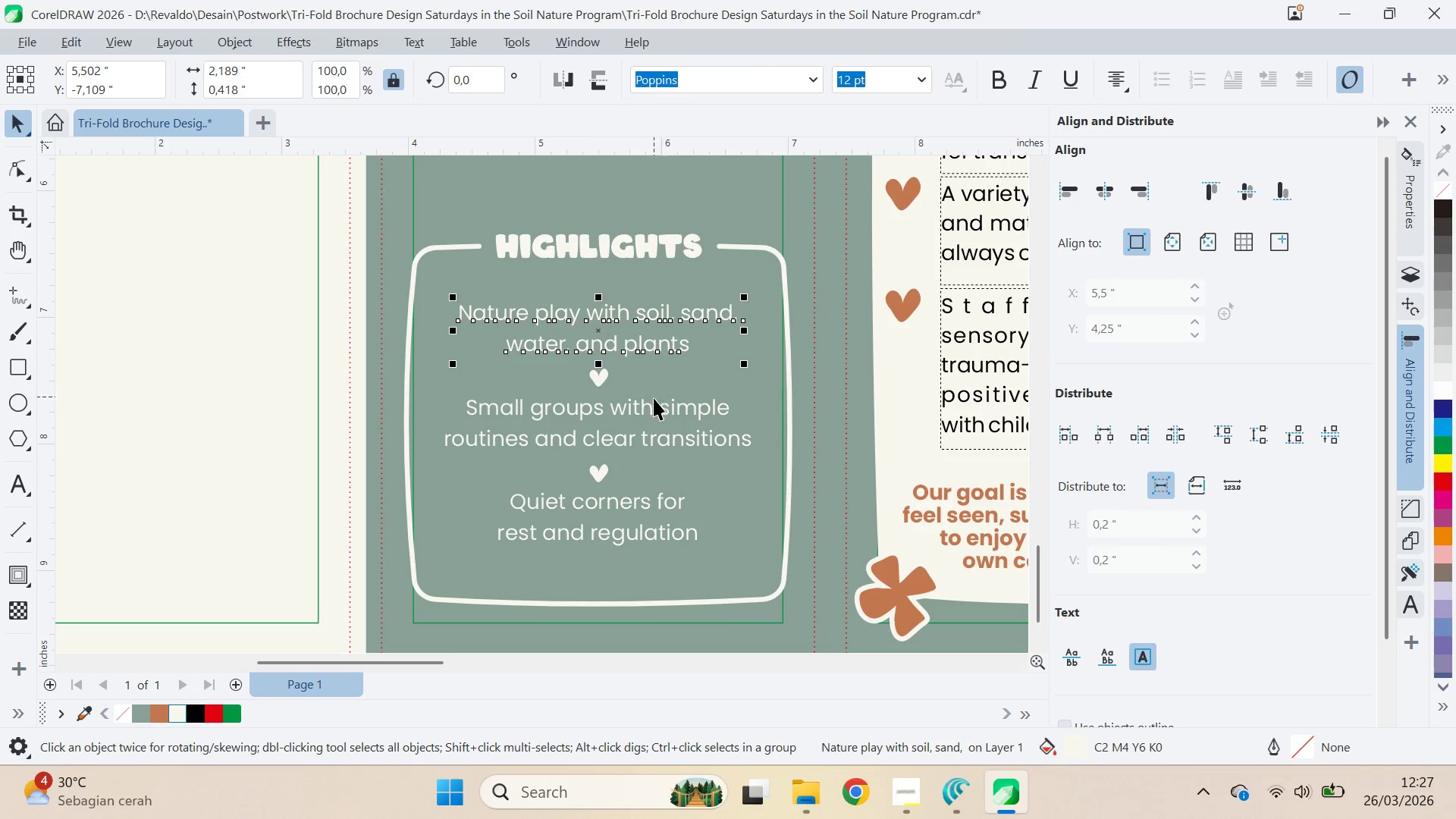 
left_click([648, 413])
 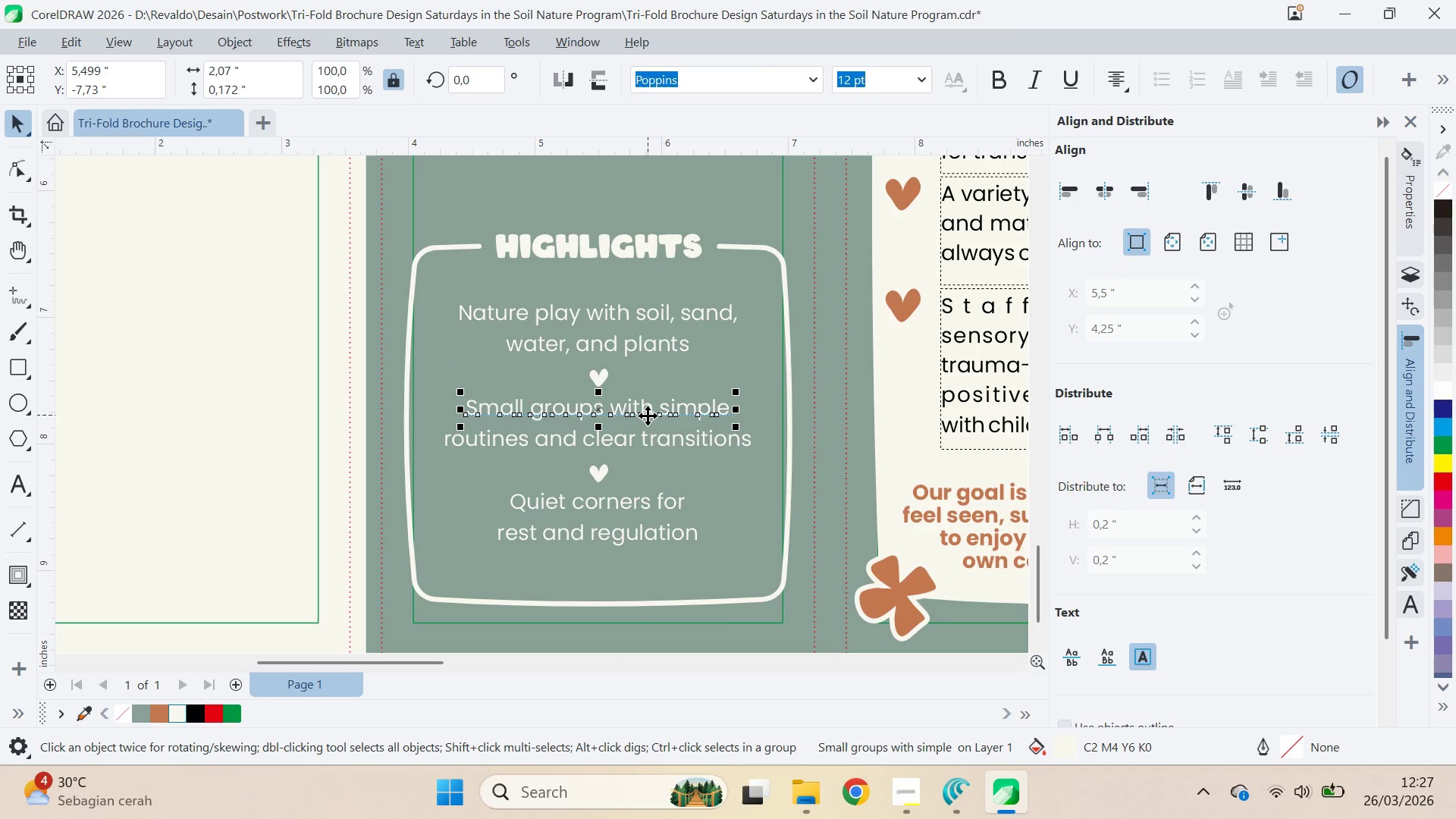 
hold_key(key=ShiftLeft, duration=0.45)
left_click([645, 441])
 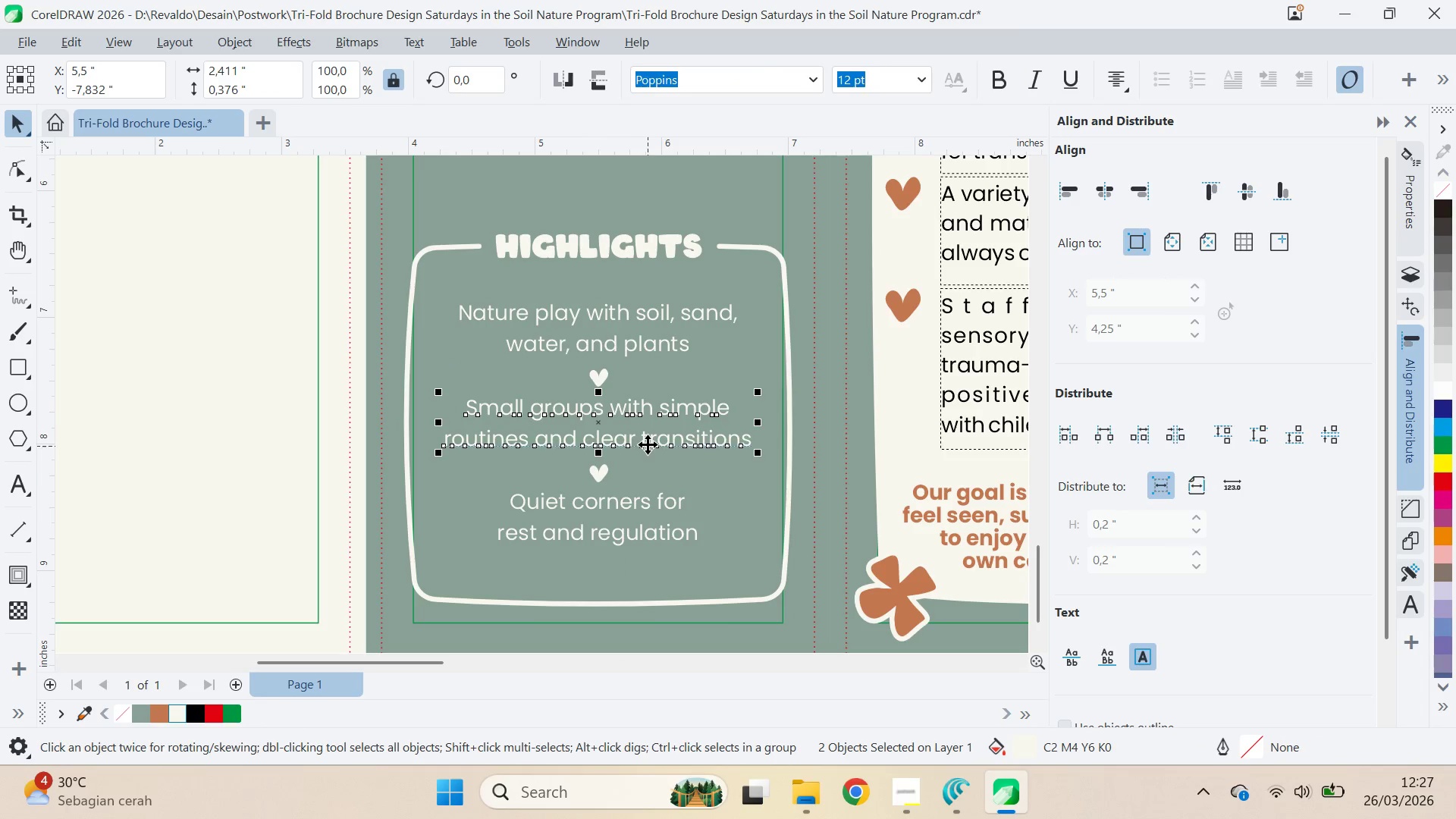 
key(Control+L)
 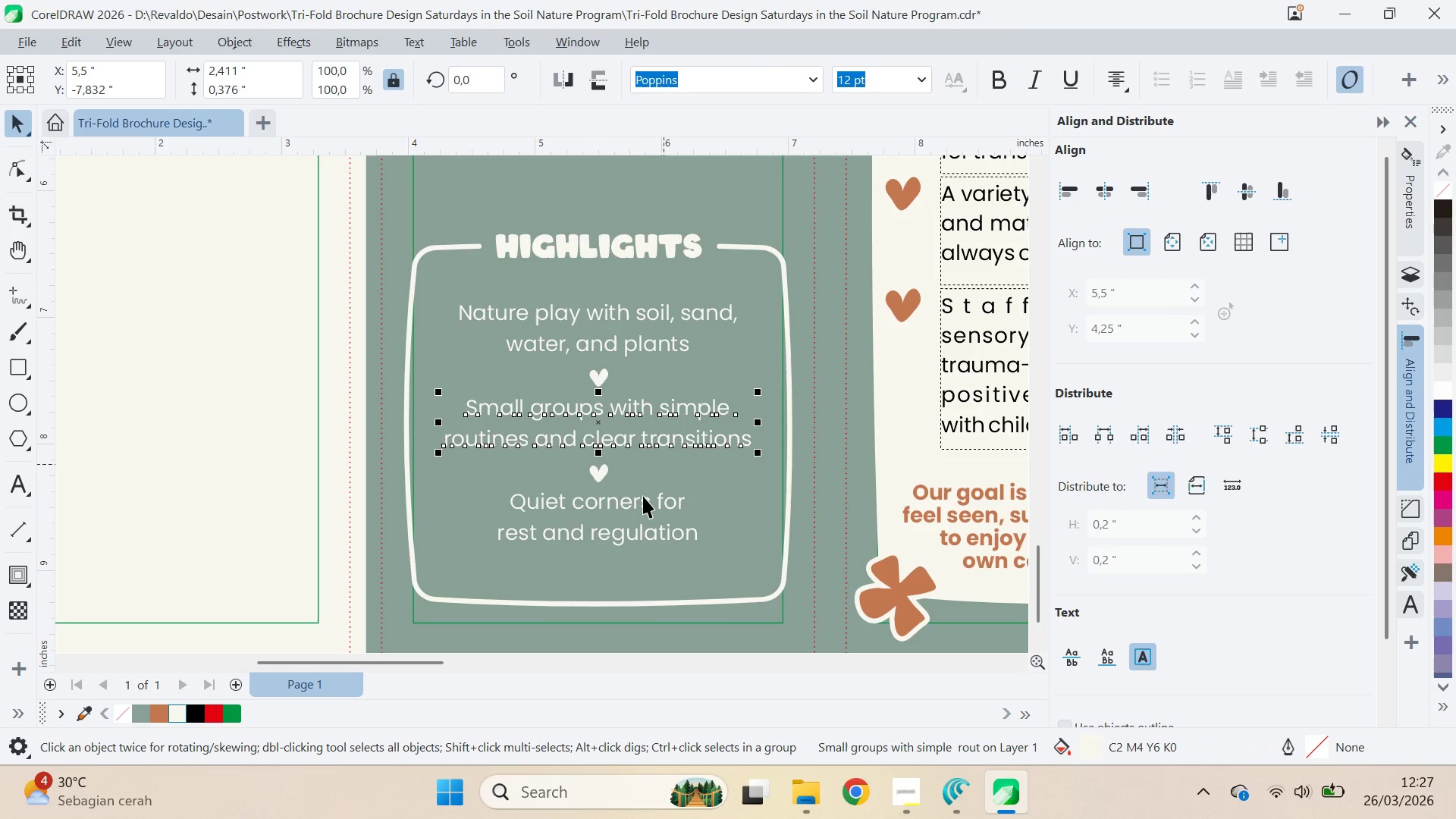 
left_click([639, 500])
 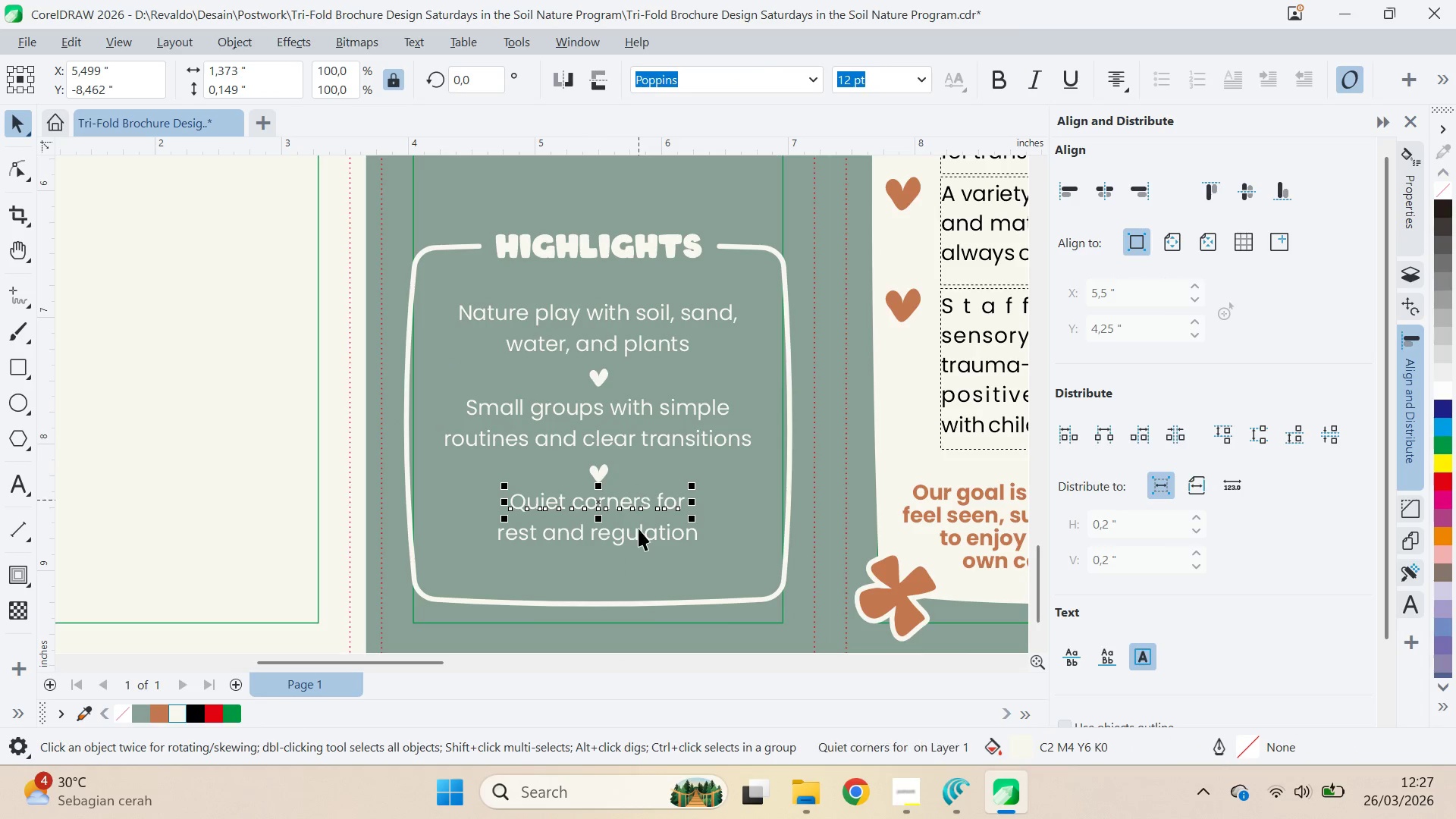 
hold_key(key=ShiftLeft, duration=0.48)
left_click([639, 535])
 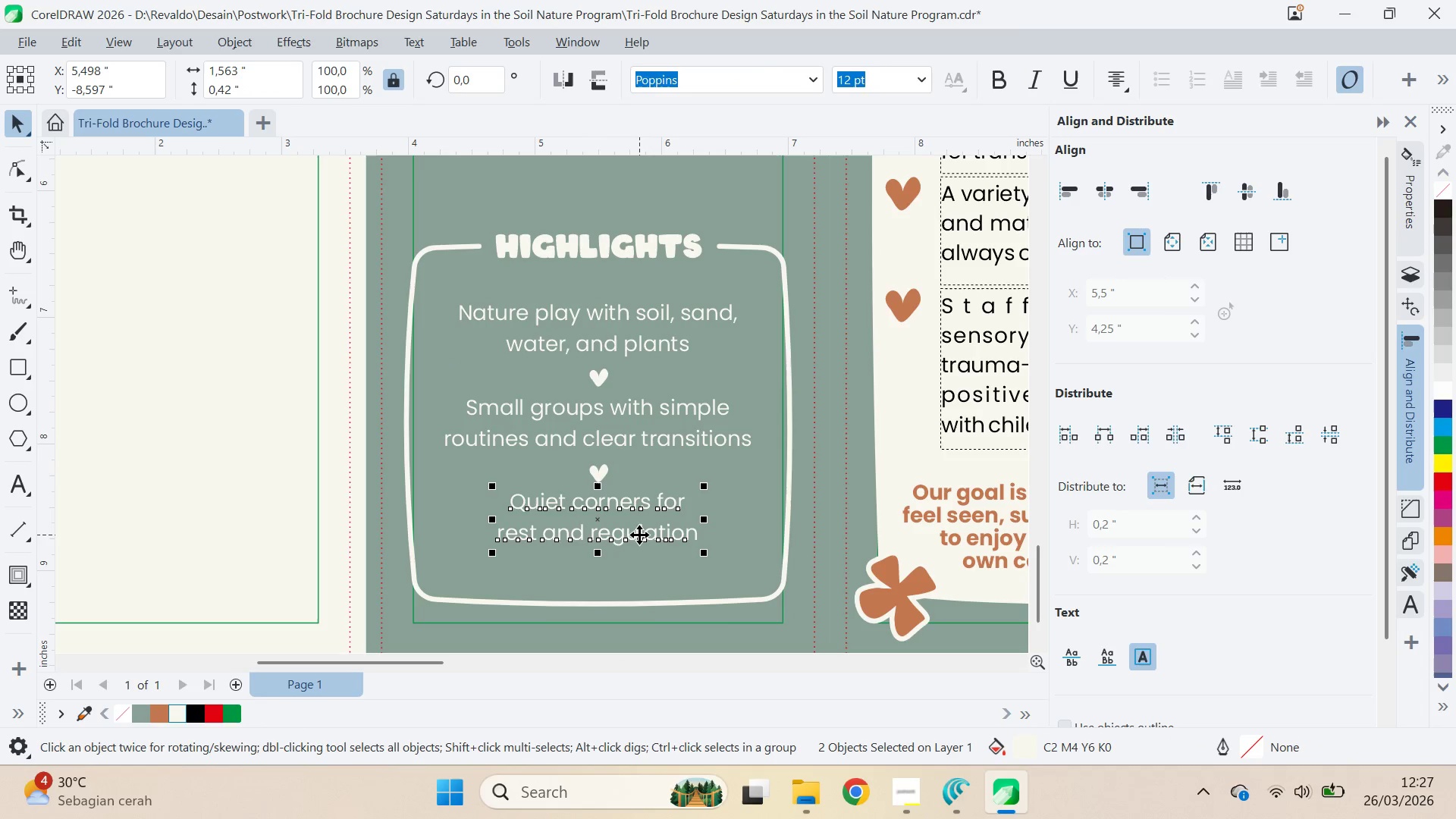 
key(Control+L)
 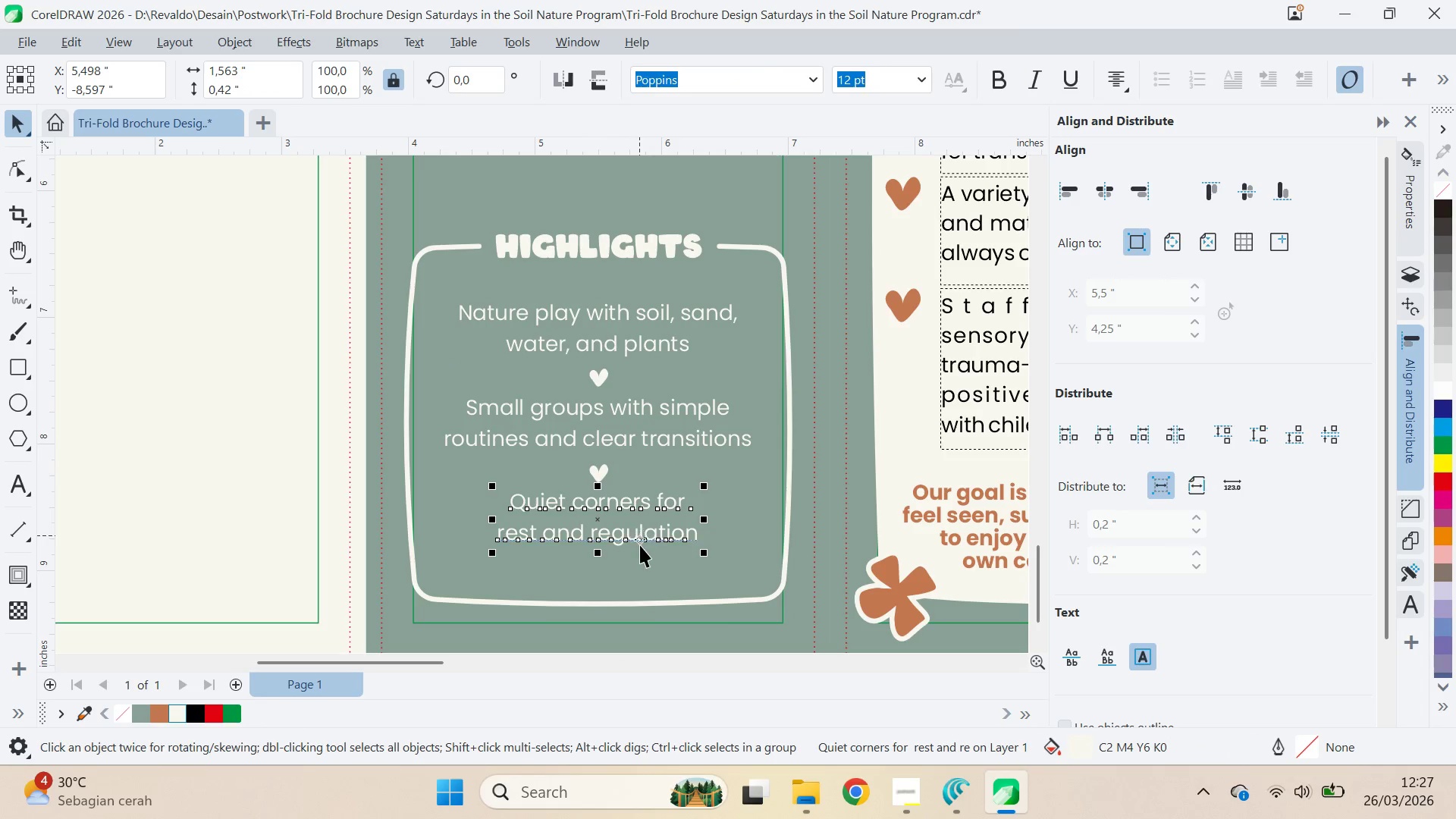 
hold_key(key=ShiftLeft, duration=1.5)
left_click([598, 467])
 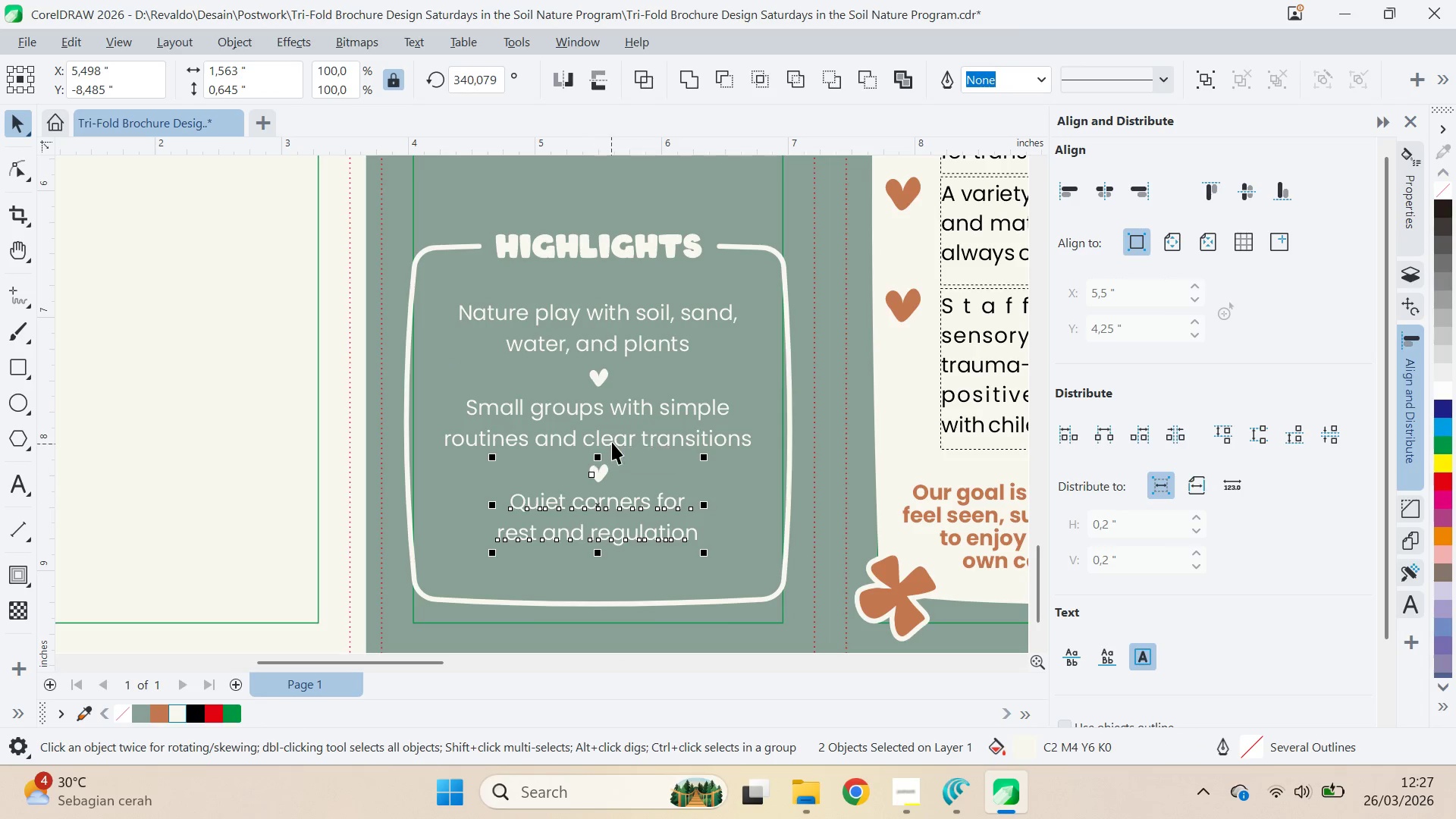 
left_click([612, 442])
 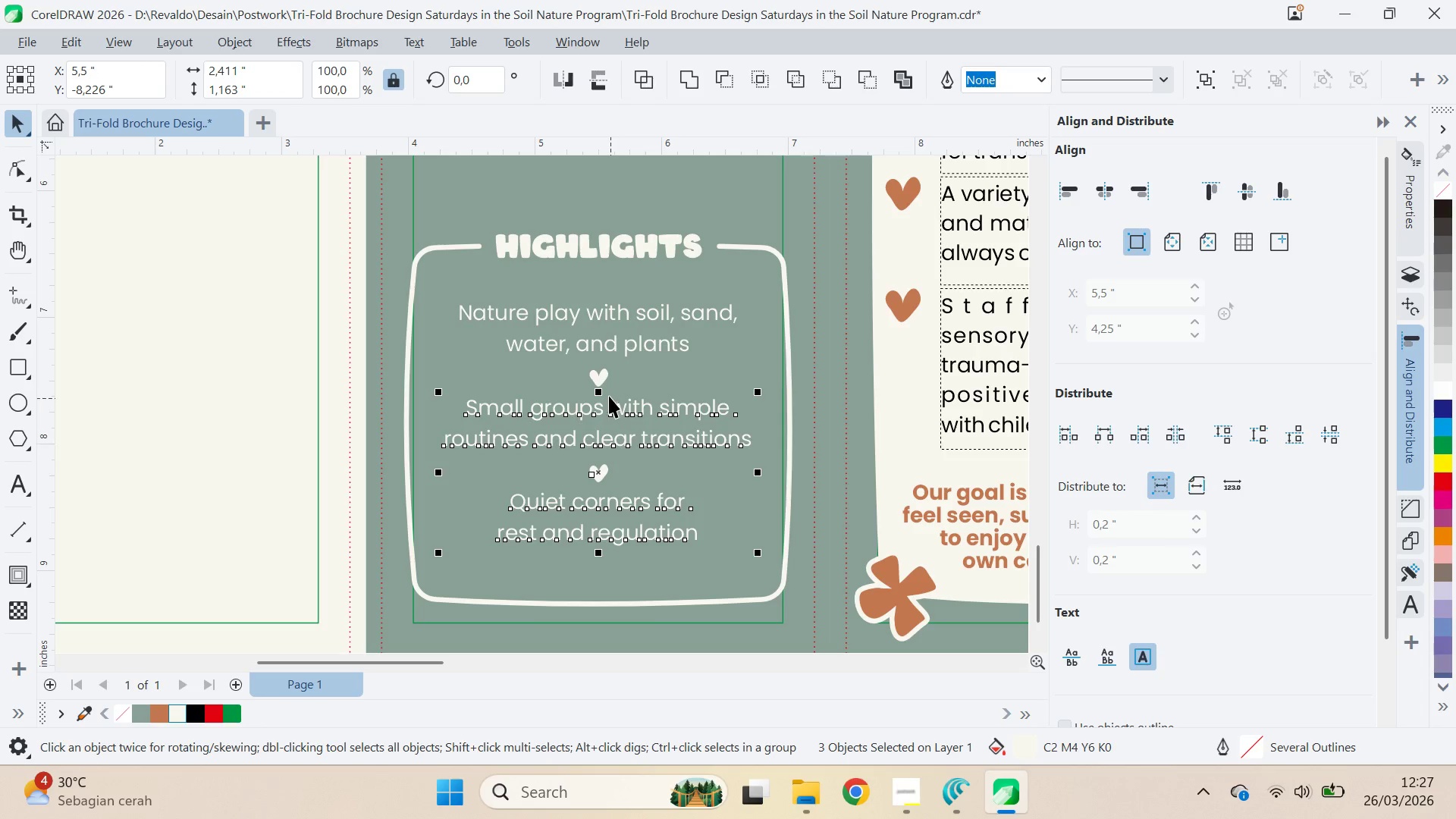 
hold_key(key=ShiftLeft, duration=1.02)
left_click([601, 379])
 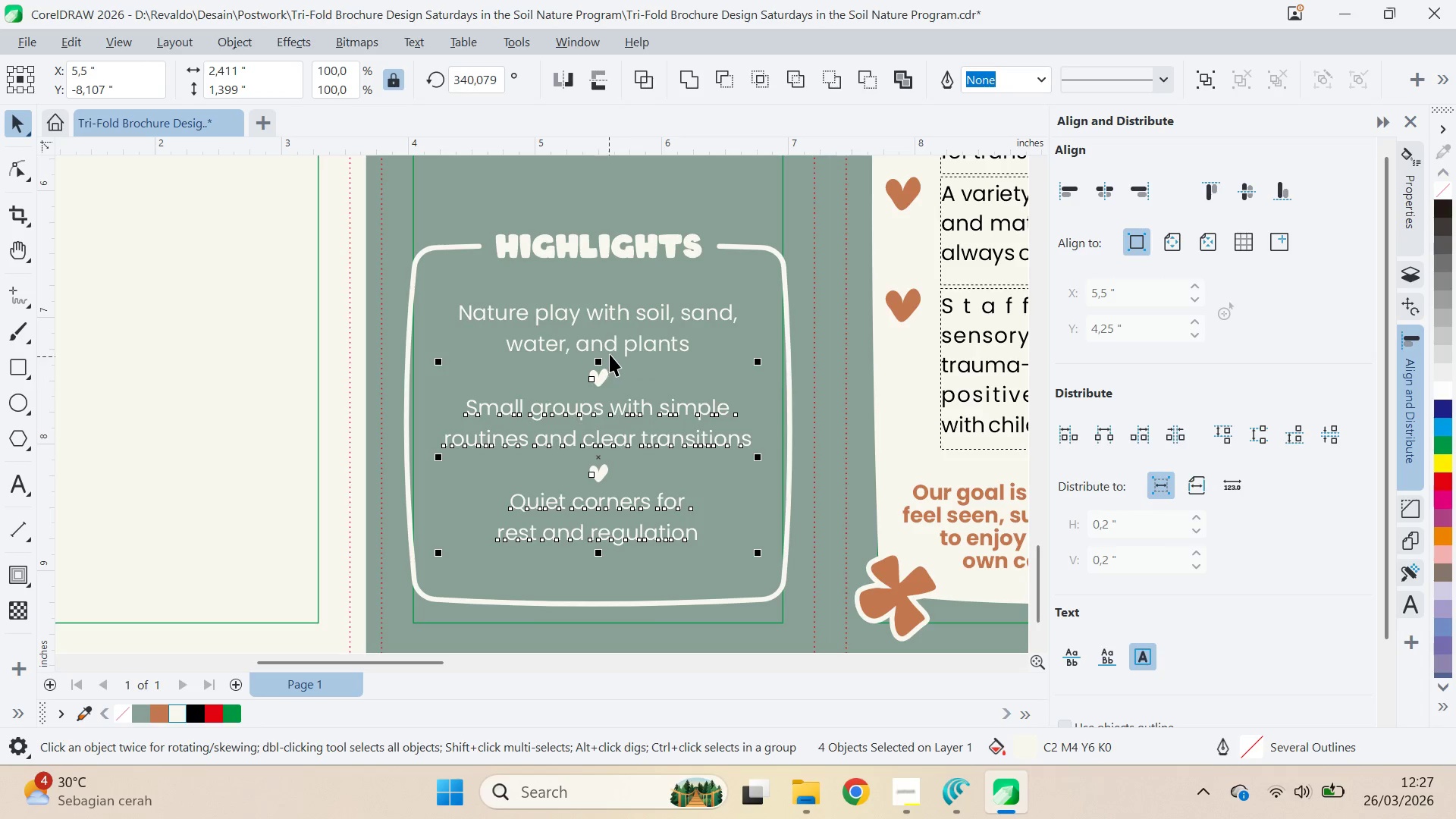 
left_click([610, 352])
 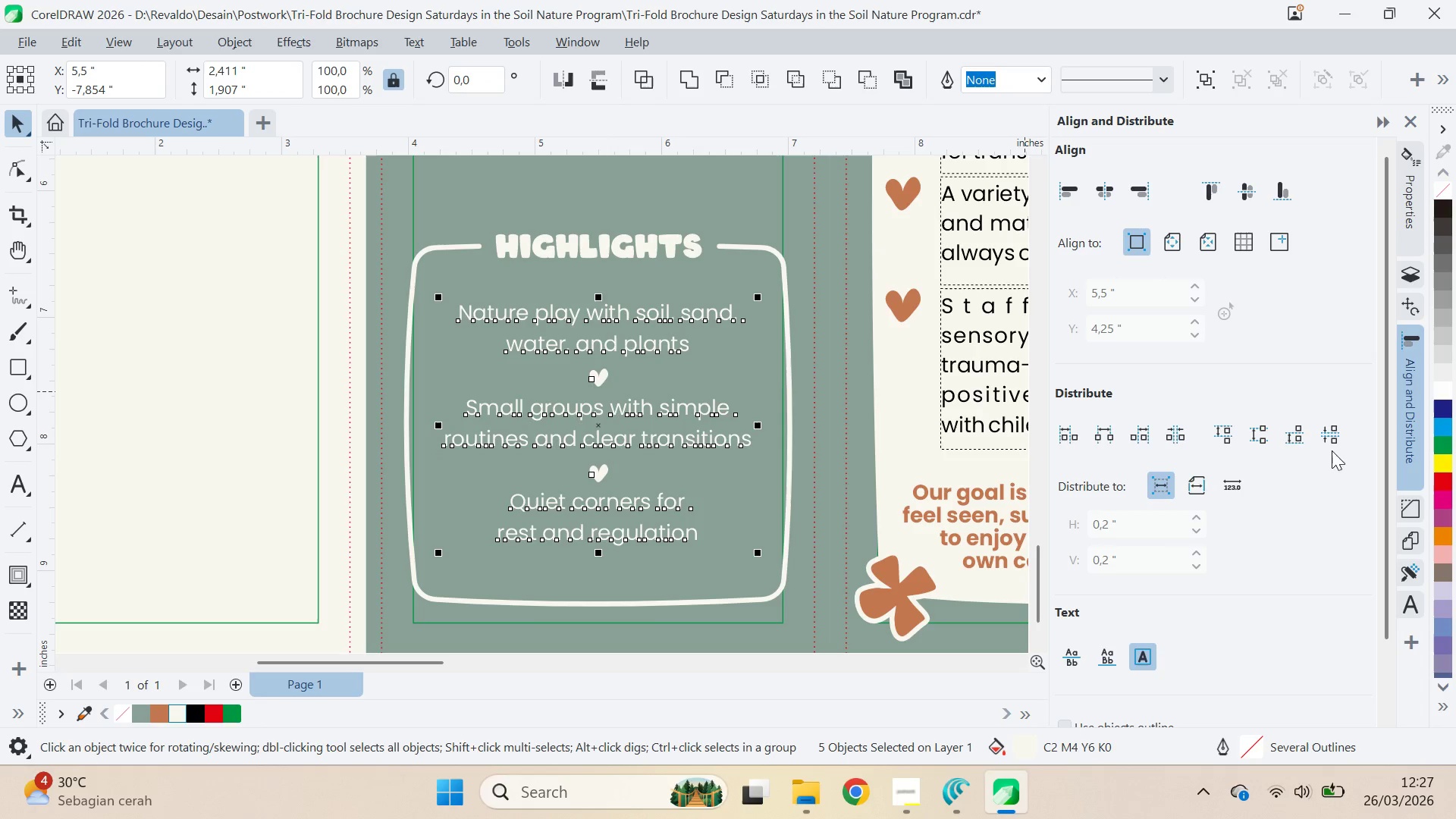 
left_click([1338, 438])
 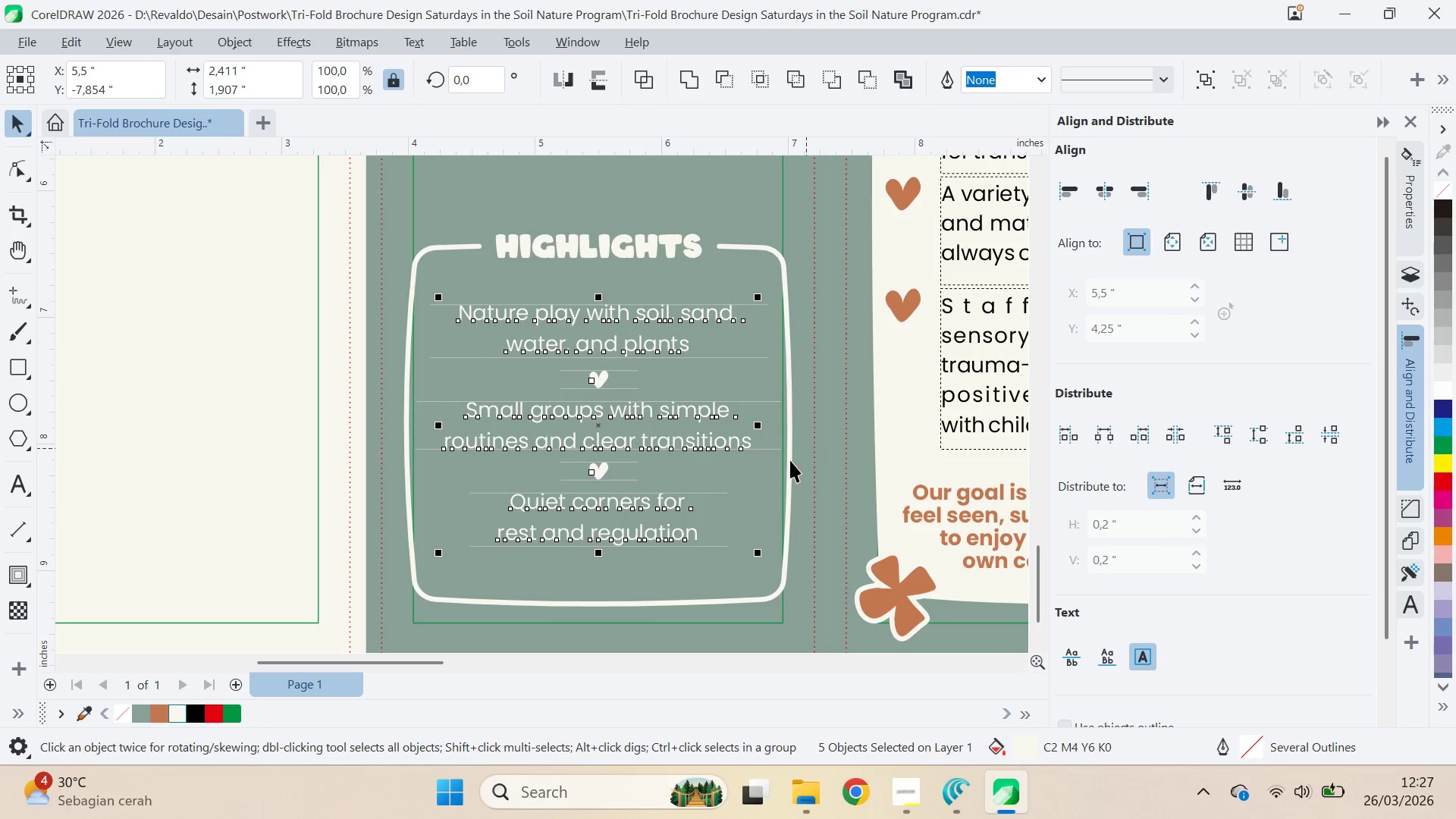 
key(Control+G)
 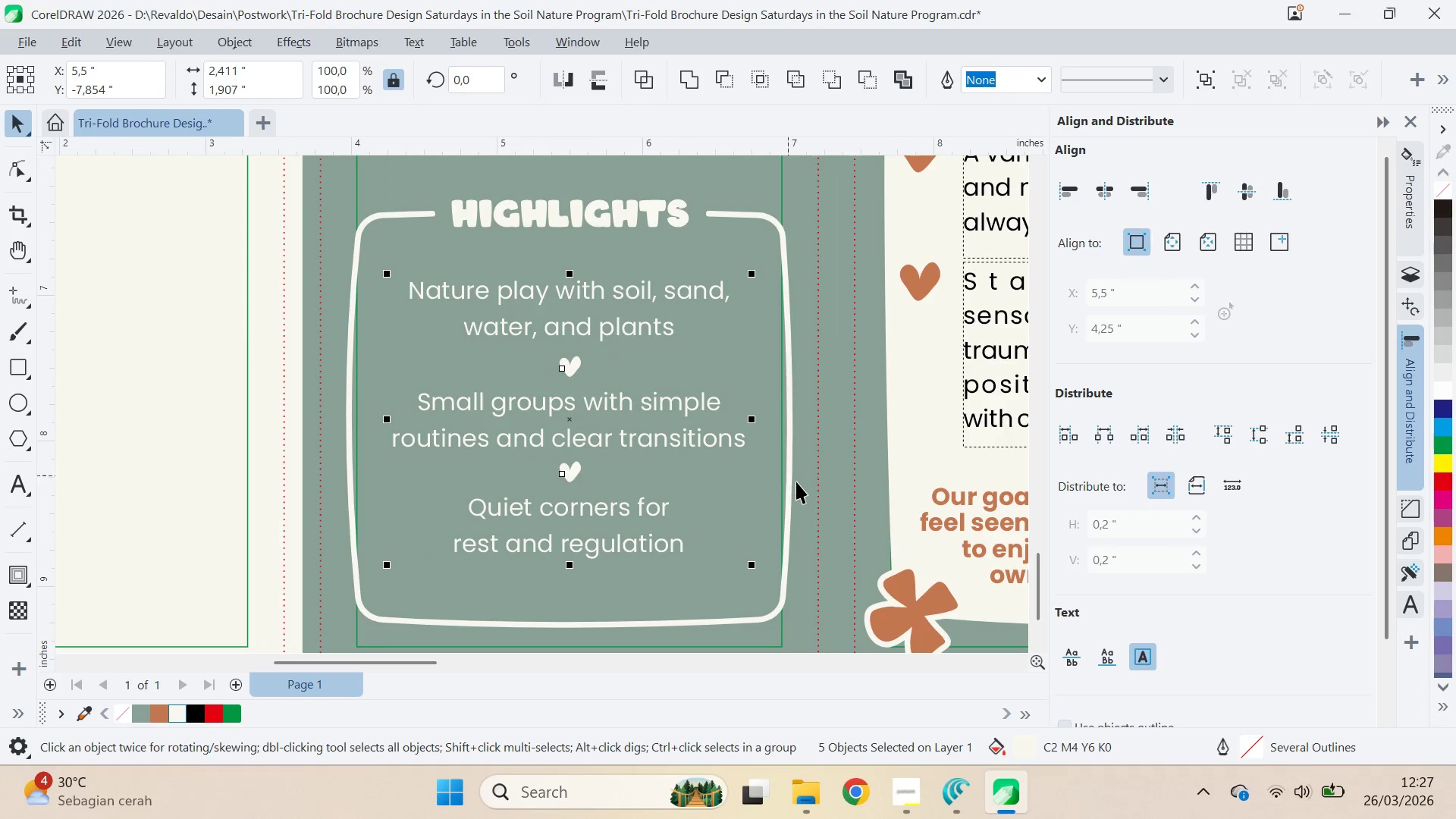 
hold_key(key=ShiftLeft, duration=0.44)
 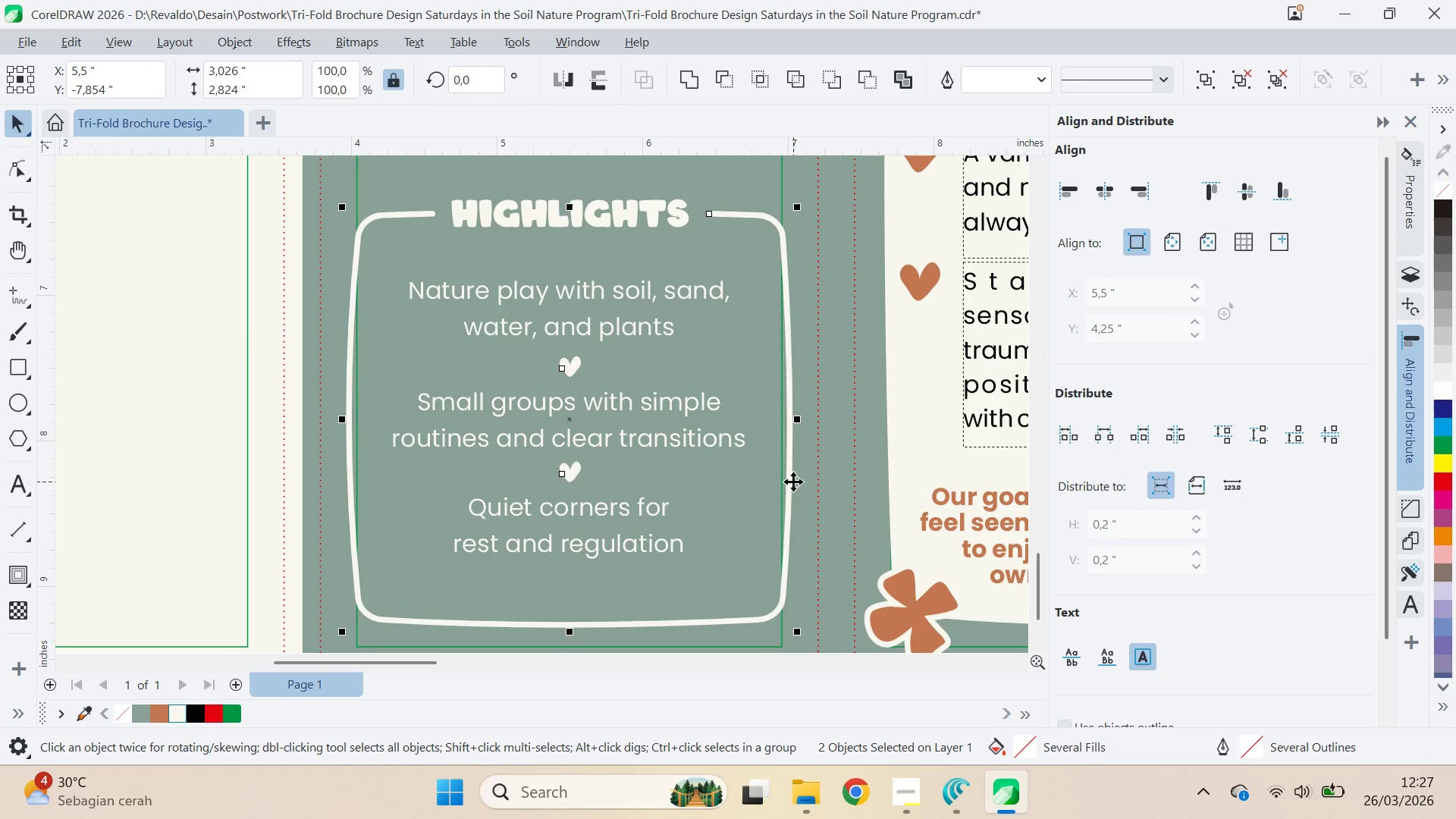 
scroll: coordinate [788, 465], scroll_direction: up, amount: 1.0
 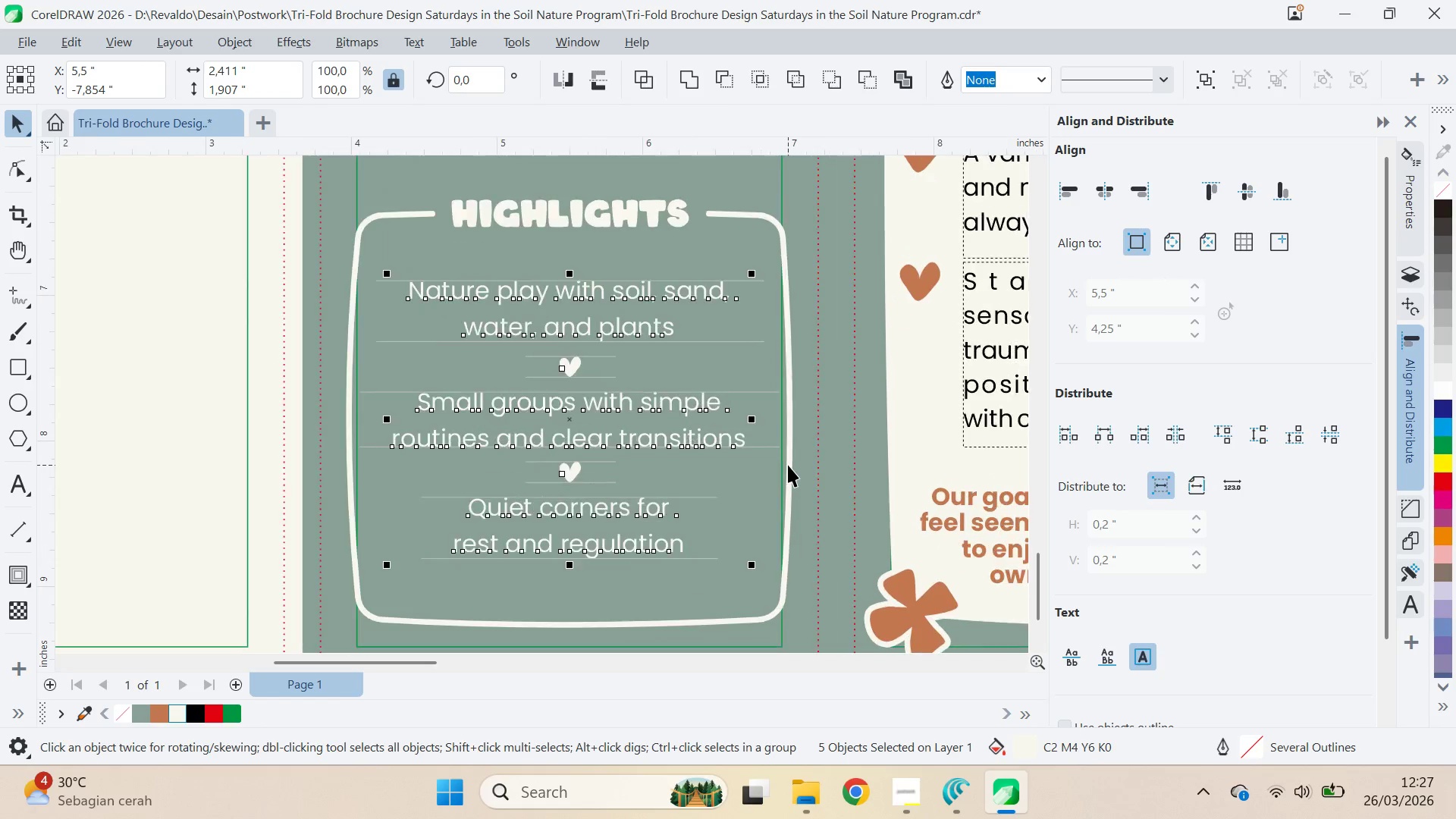 
left_click([793, 482])
 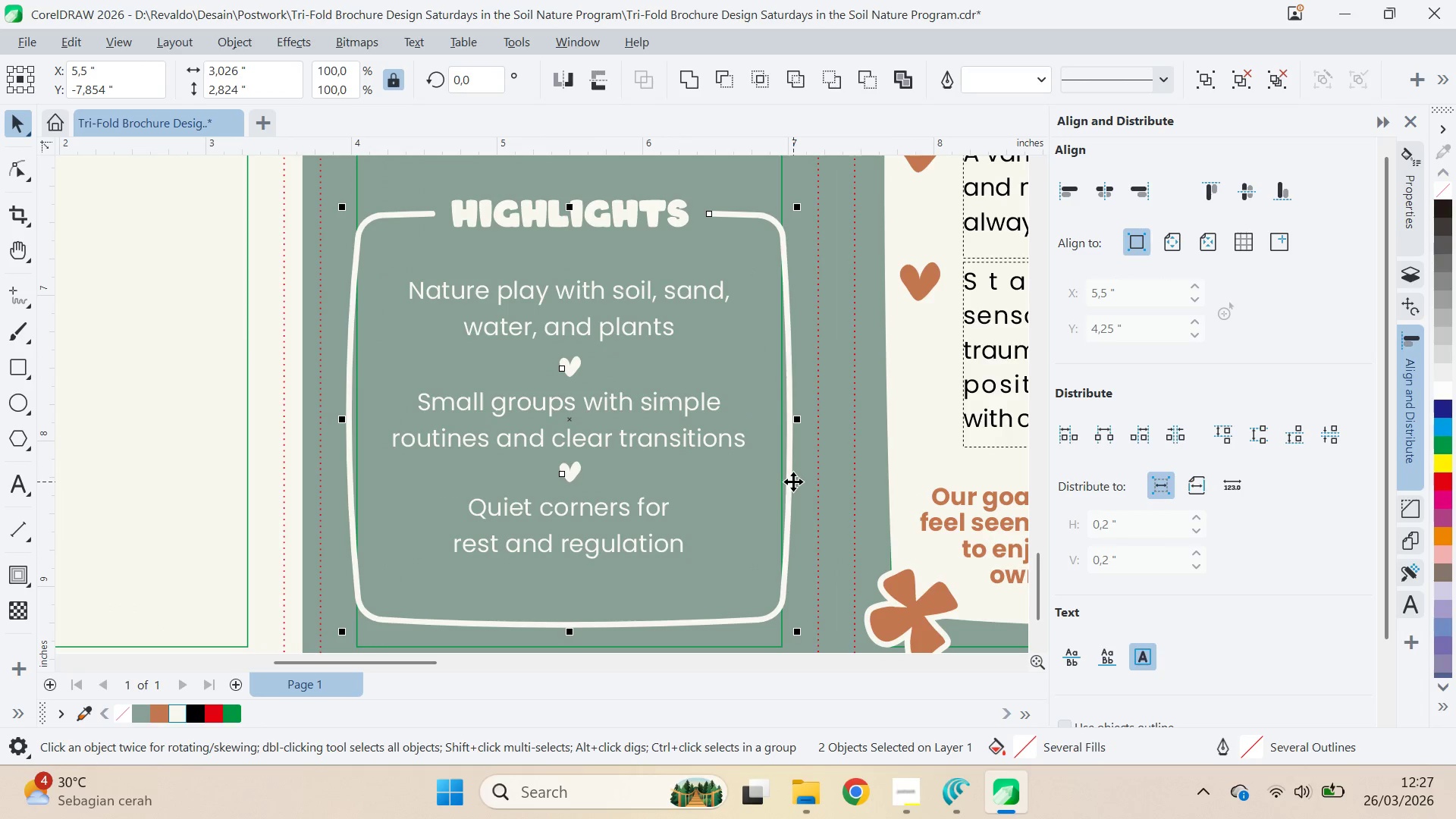 
type(ce)
 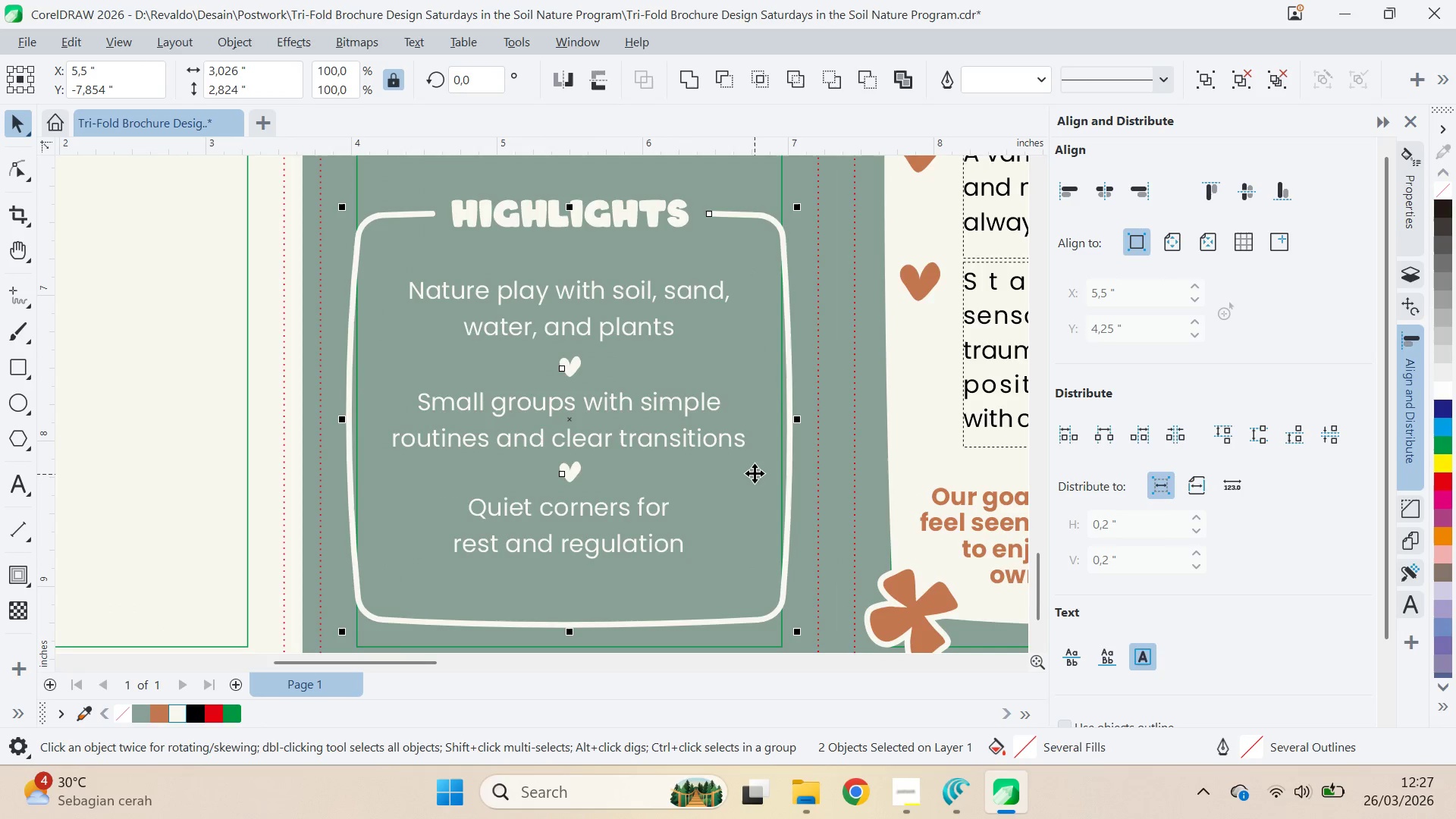 
key(Q)
 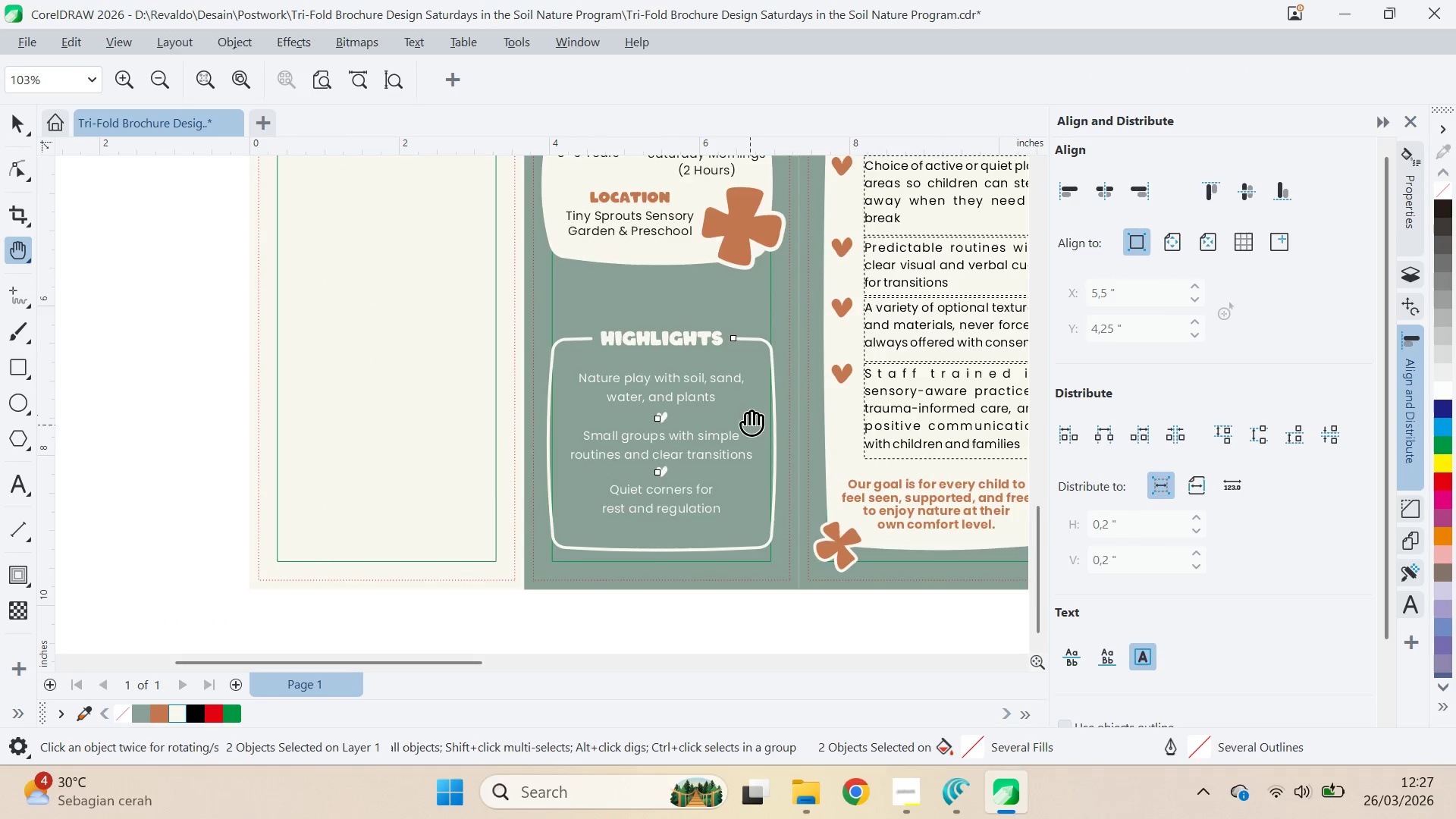 
left_click_drag(start_coordinate=[747, 415], to_coordinate=[708, 490])
 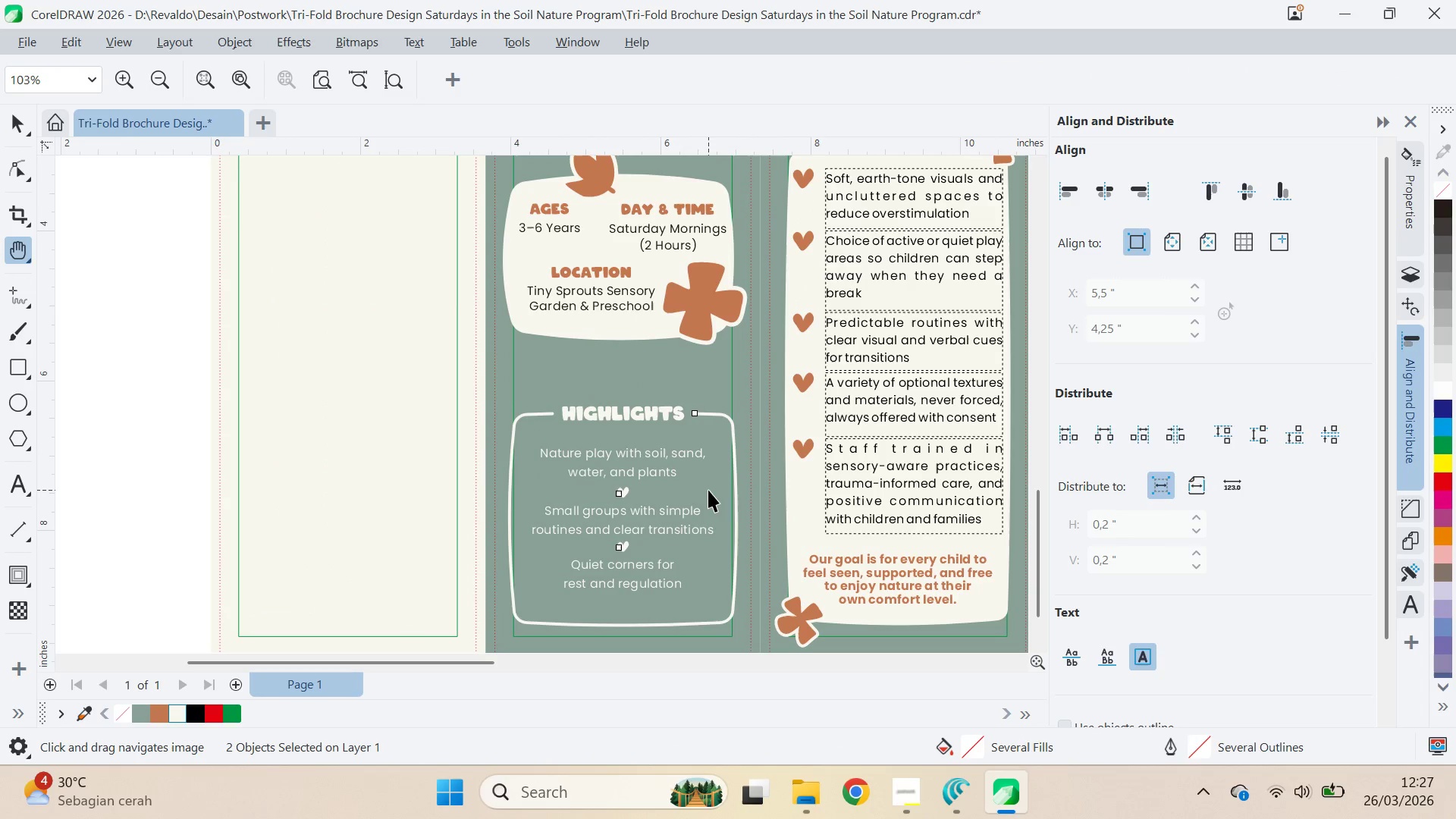 
scroll: coordinate [764, 469], scroll_direction: down, amount: 5.0
 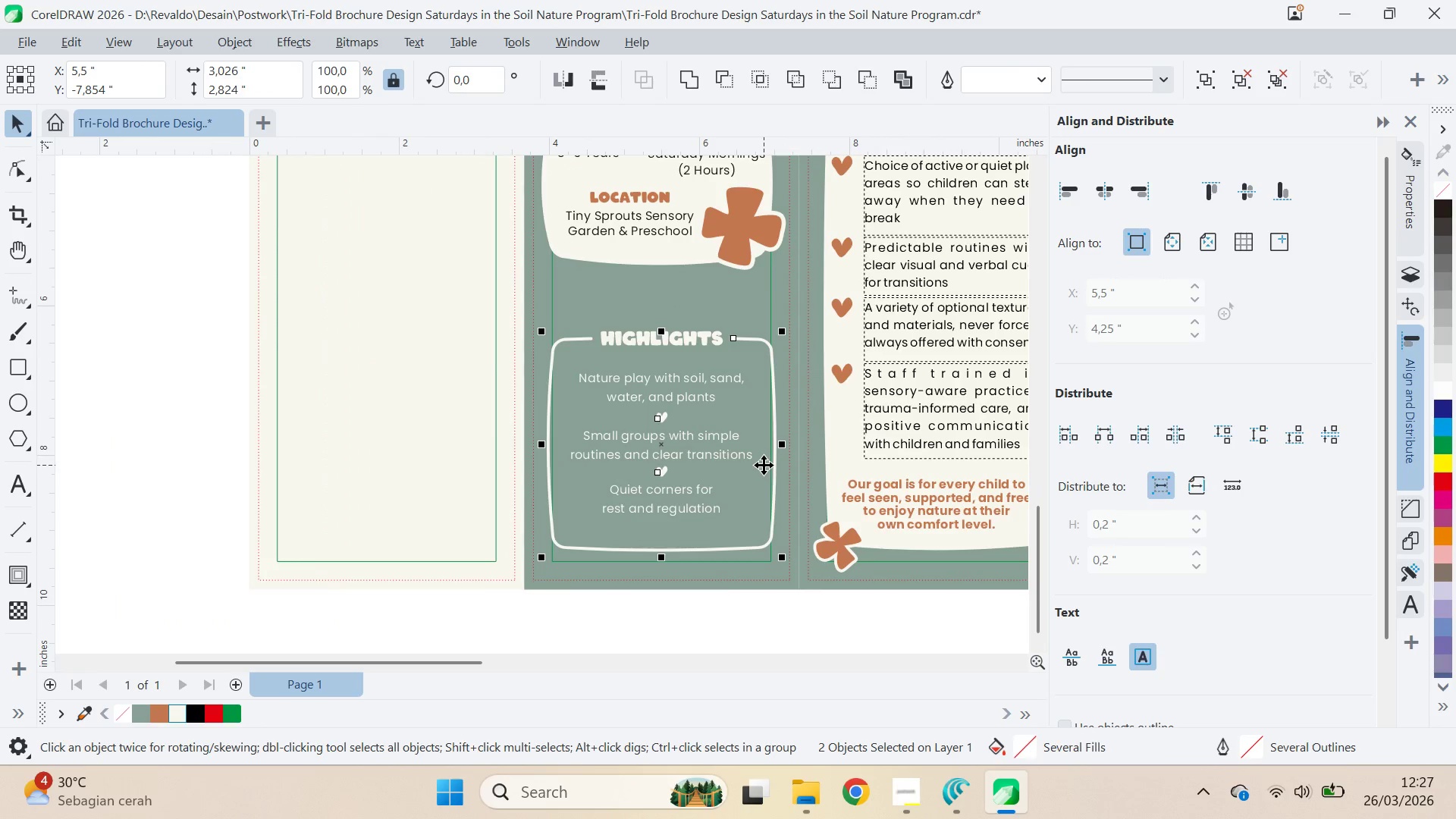 
type(vqv)
 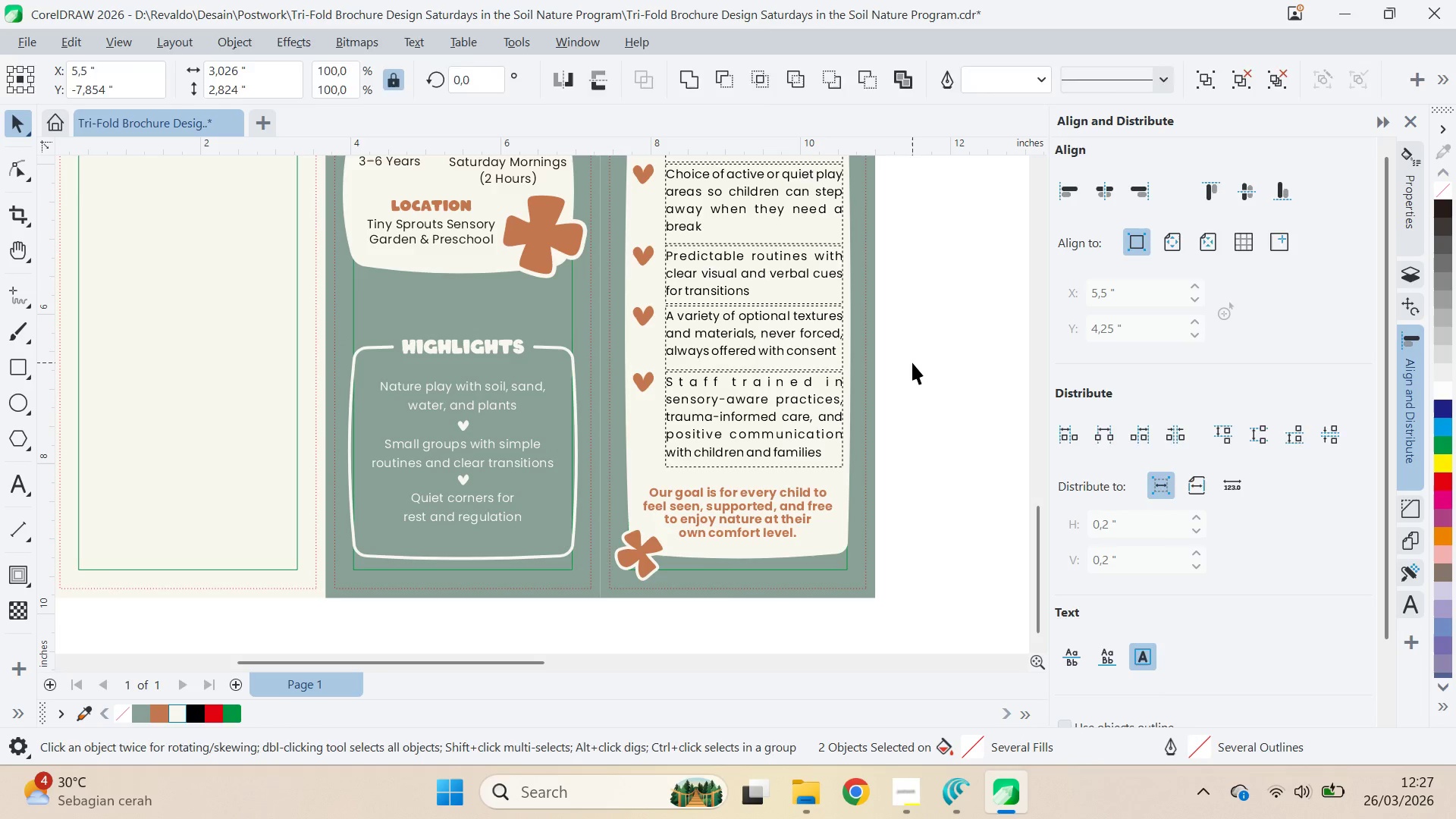 
left_click_drag(start_coordinate=[764, 388], to_coordinate=[604, 322])
 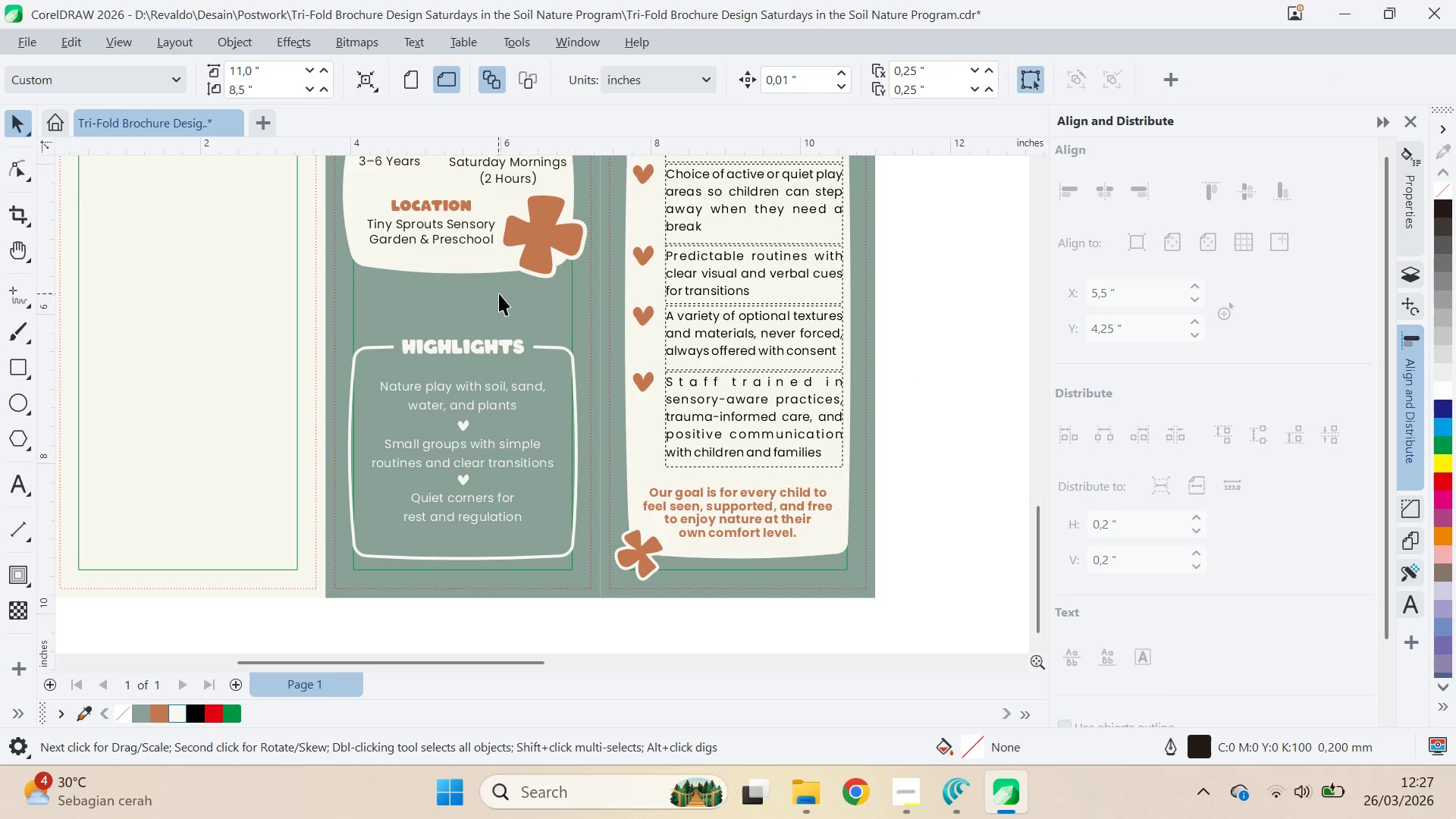 
key(Q)
 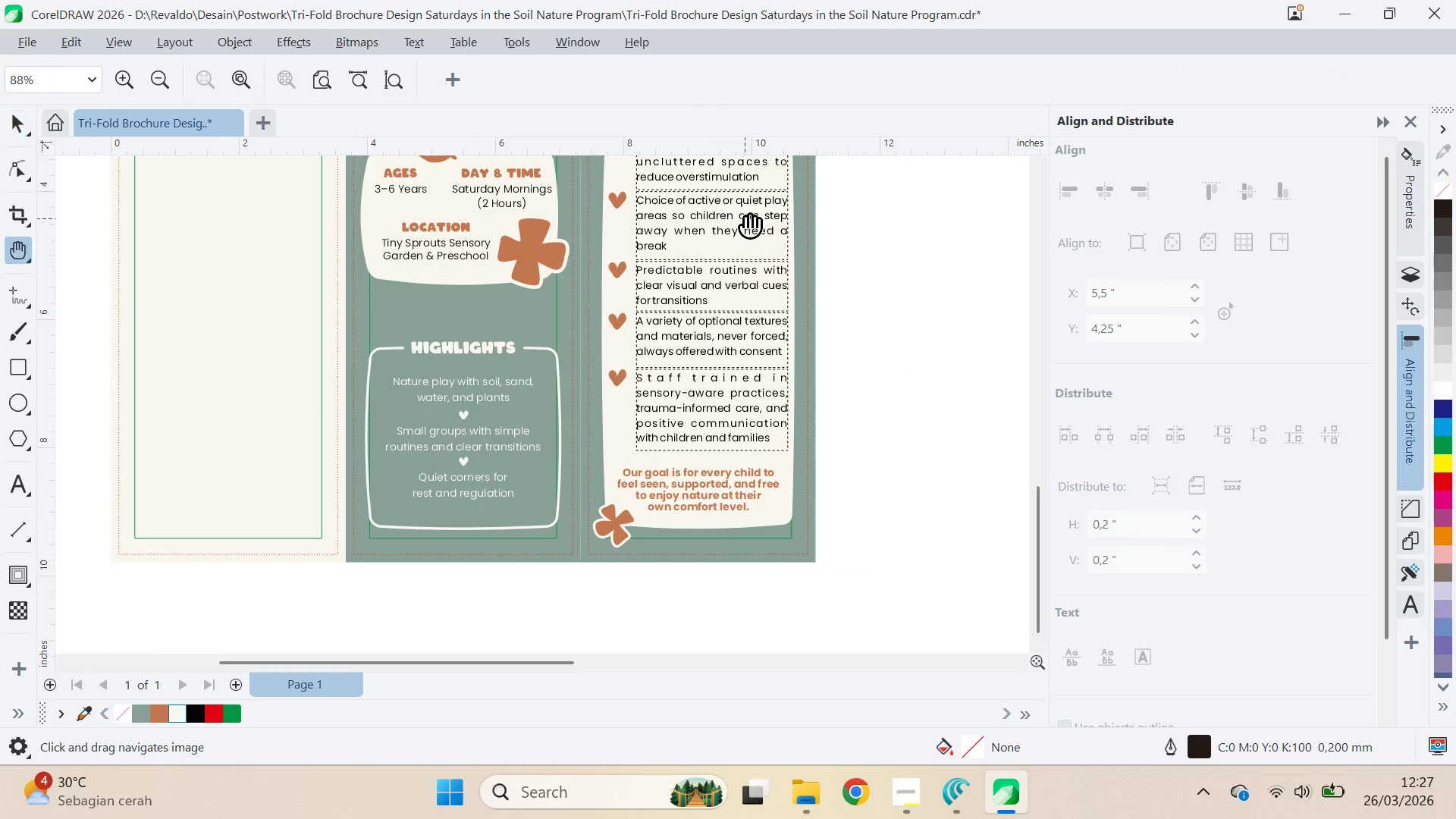 
left_click_drag(start_coordinate=[745, 218], to_coordinate=[718, 494])
 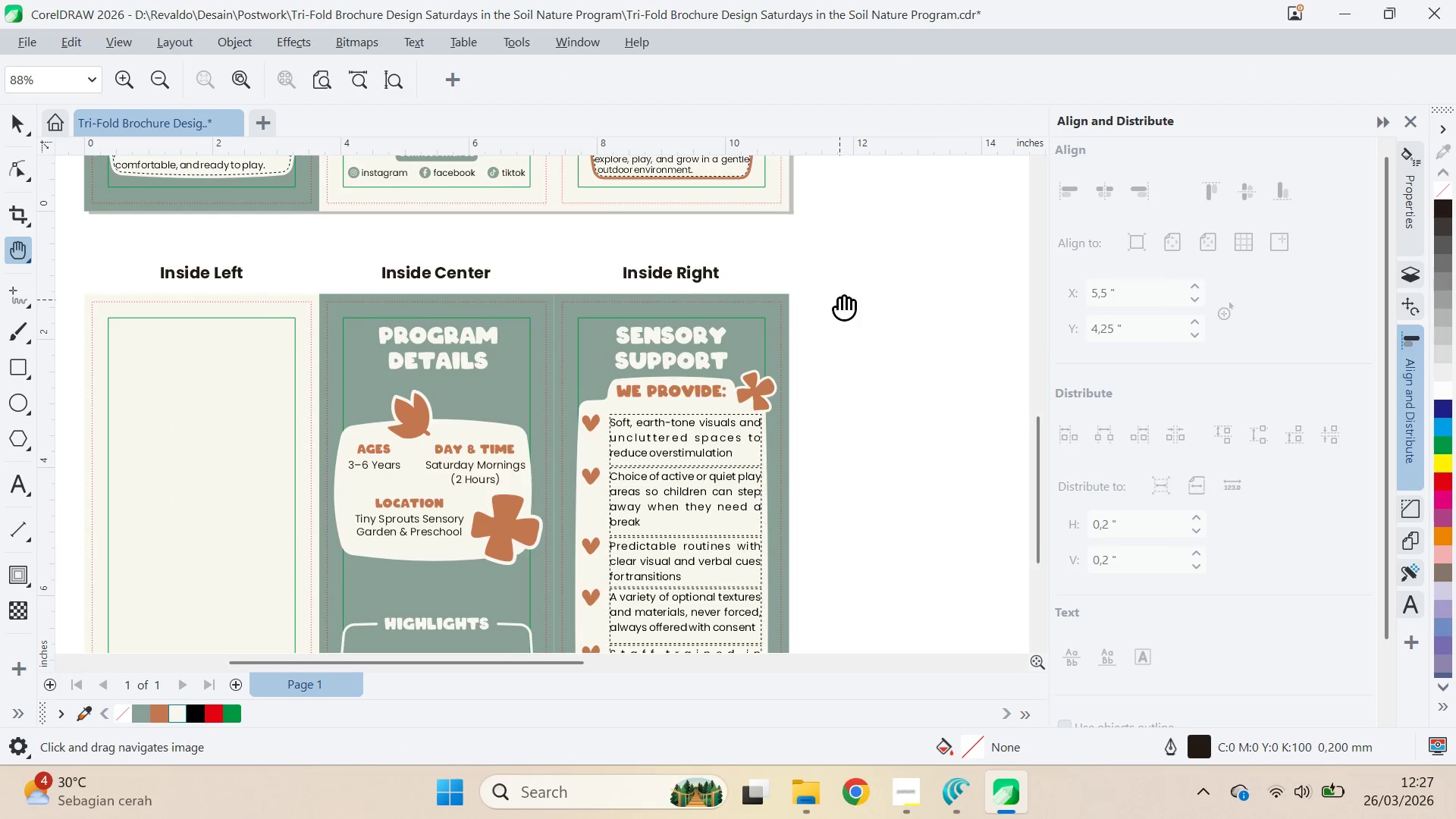 
scroll: coordinate [479, 355], scroll_direction: down, amount: 1.0
 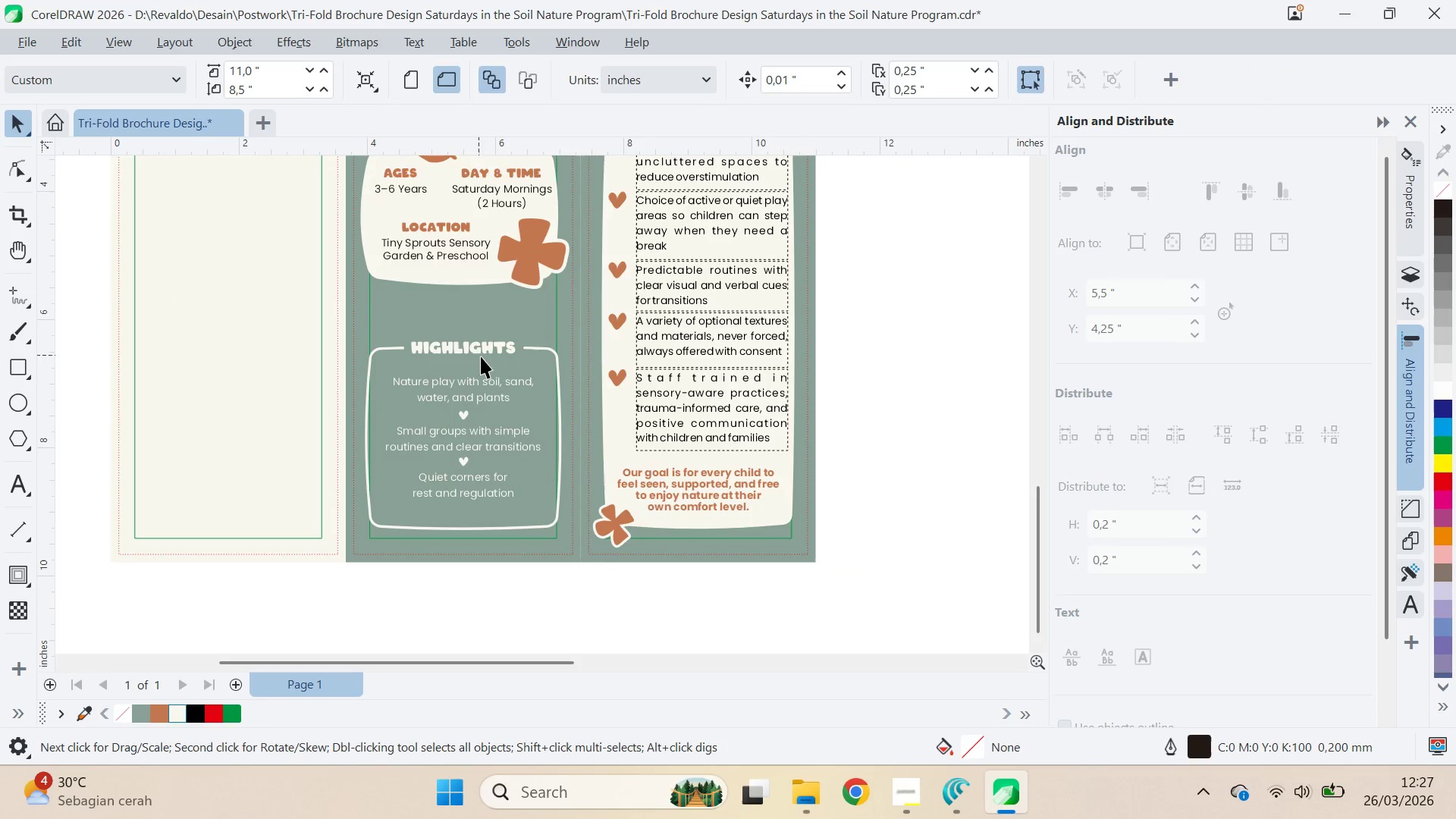 
left_click_drag(start_coordinate=[840, 299], to_coordinate=[892, 504])
 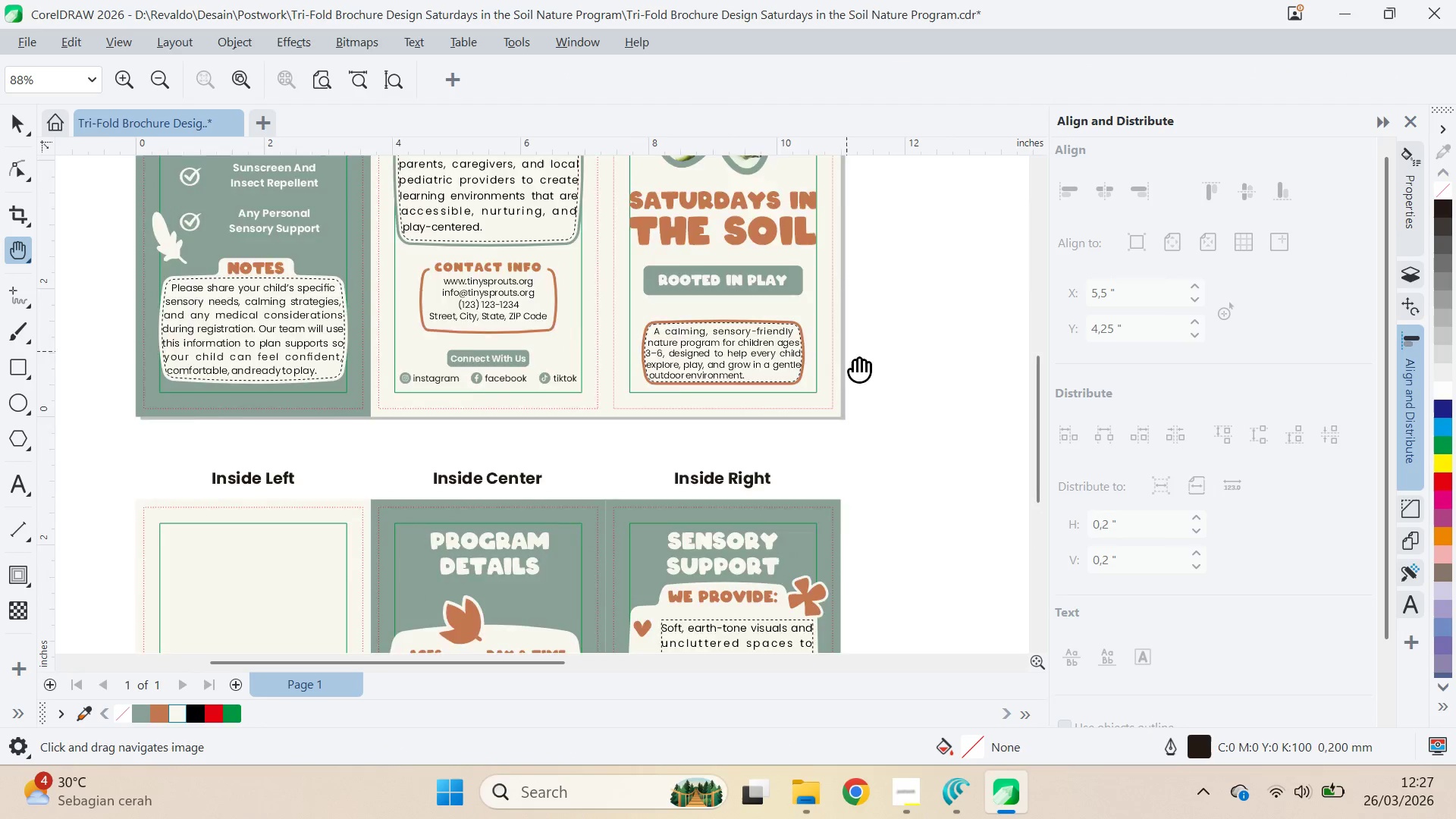 
left_click_drag(start_coordinate=[849, 351], to_coordinate=[901, 482])
 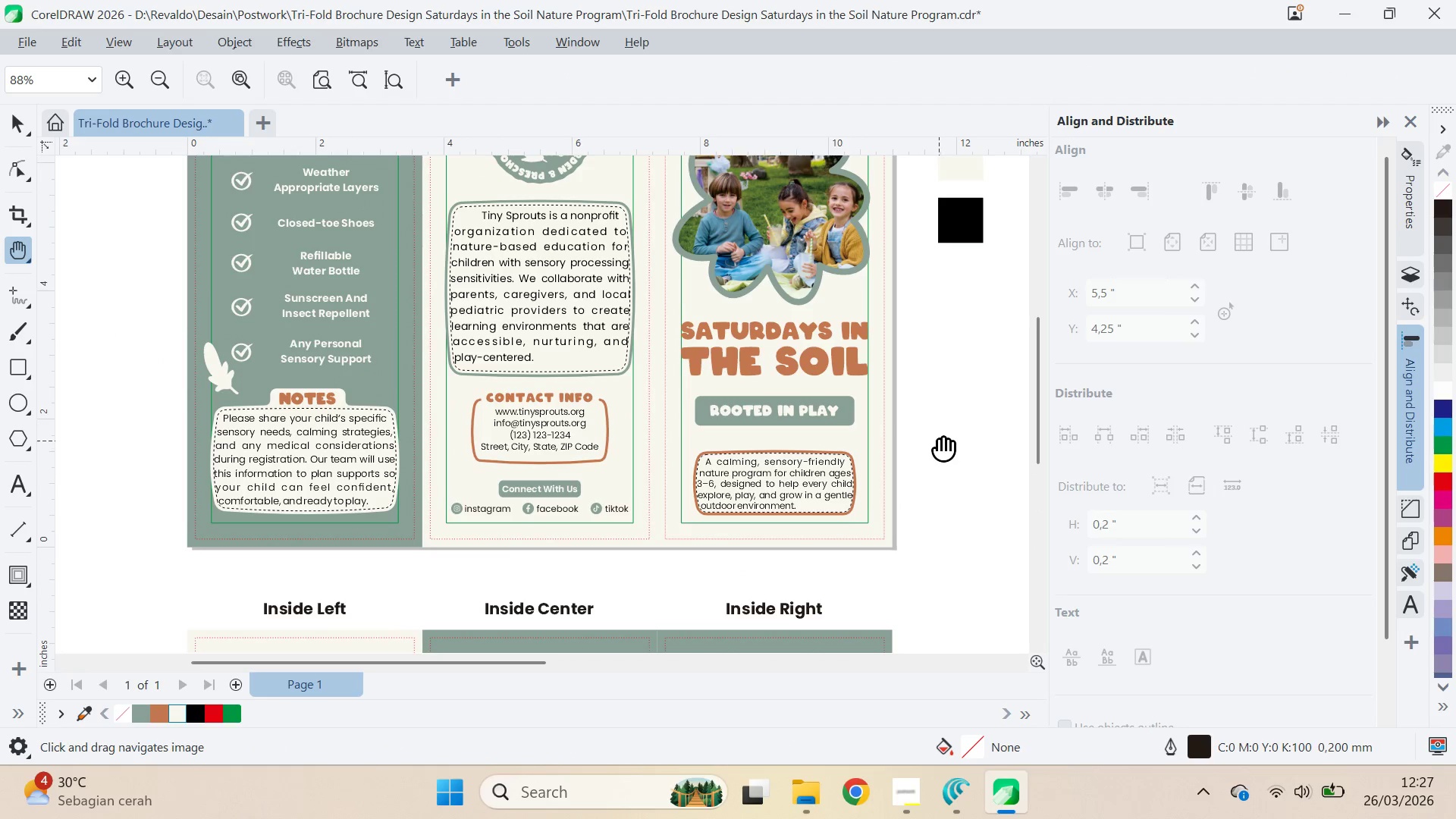 
left_click_drag(start_coordinate=[939, 441], to_coordinate=[661, 514])
 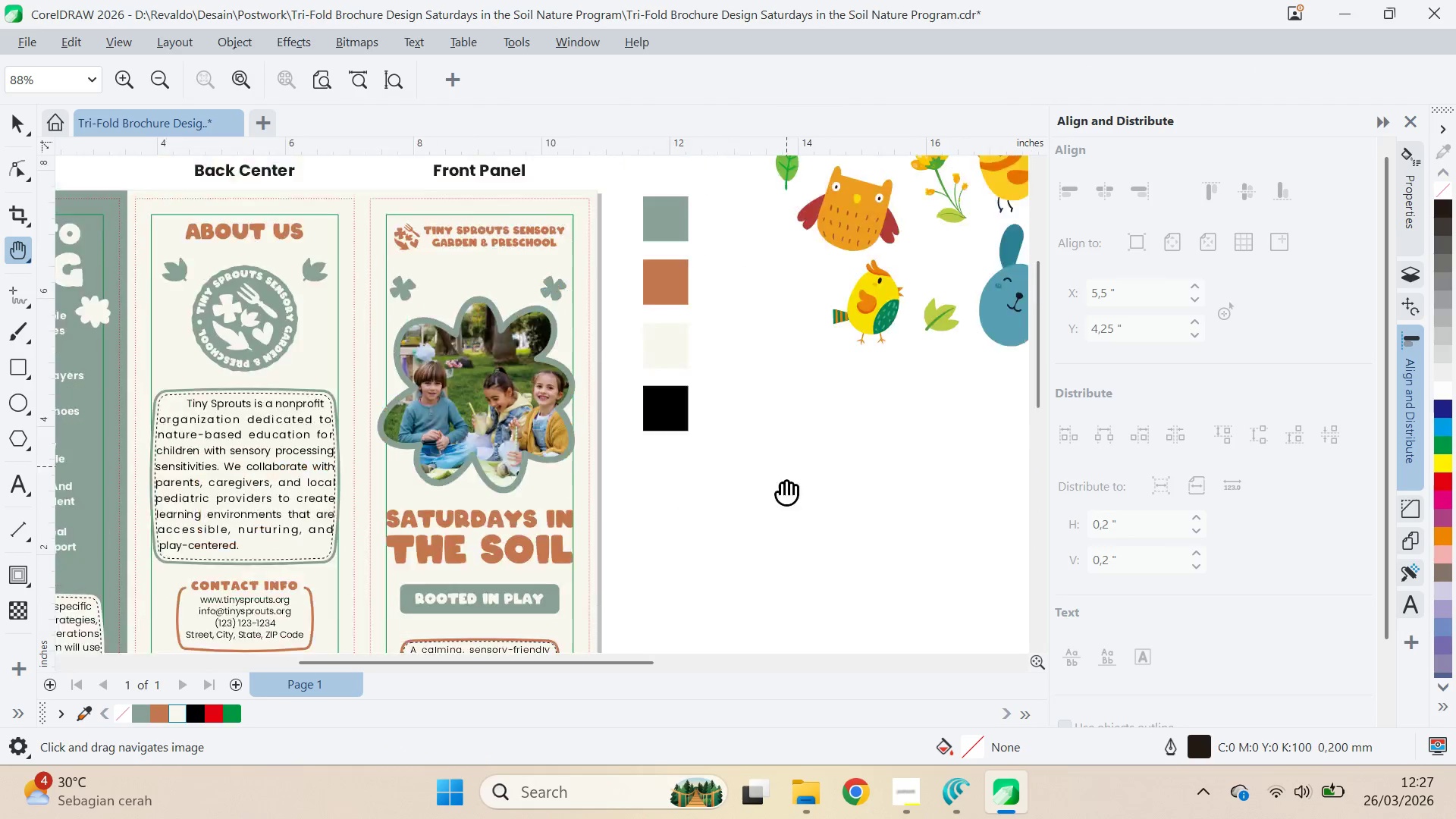 
left_click_drag(start_coordinate=[804, 352], to_coordinate=[777, 527])
 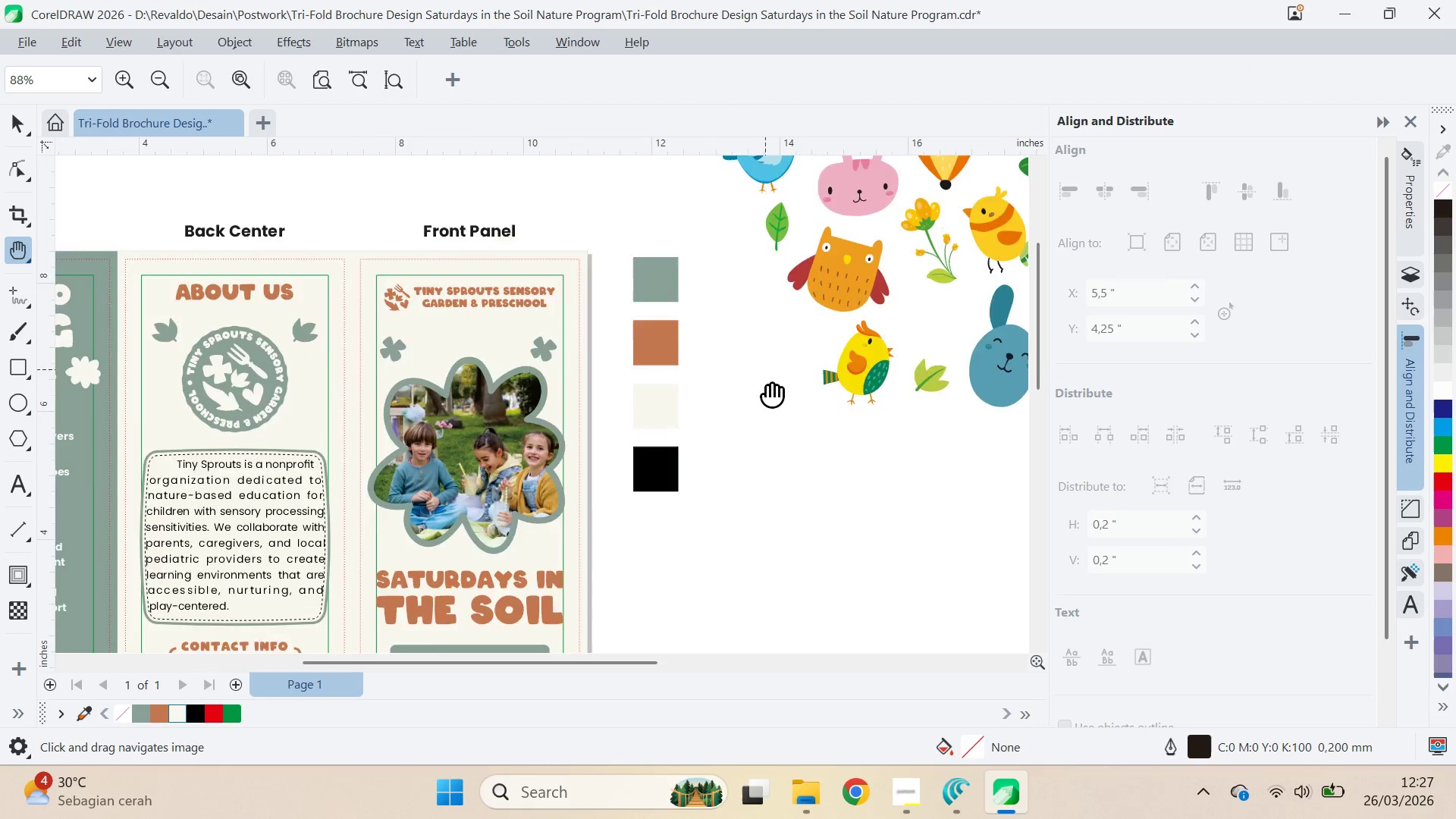 
left_click_drag(start_coordinate=[765, 369], to_coordinate=[425, 303])
 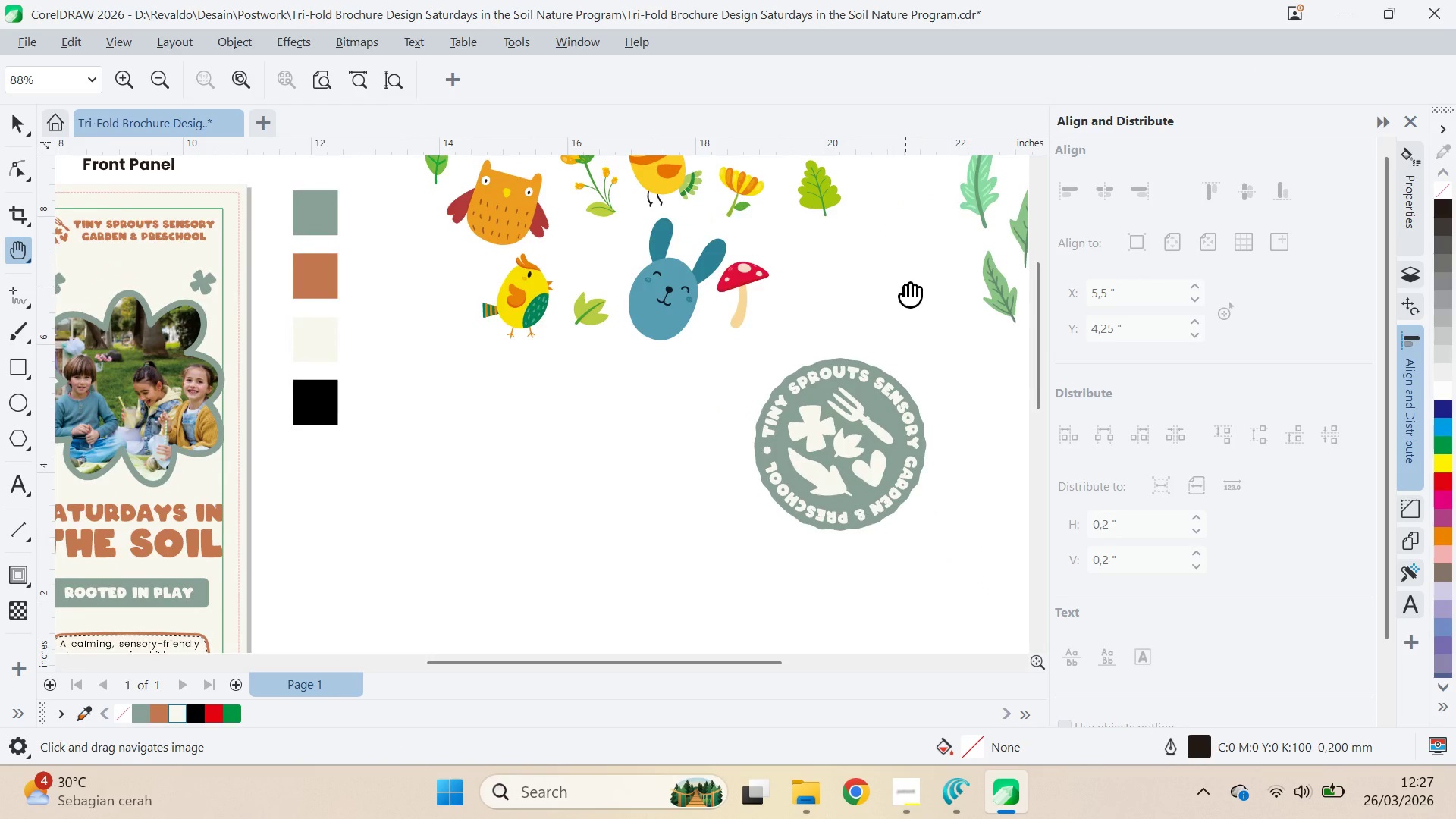 
left_click_drag(start_coordinate=[902, 290], to_coordinate=[661, 426])
 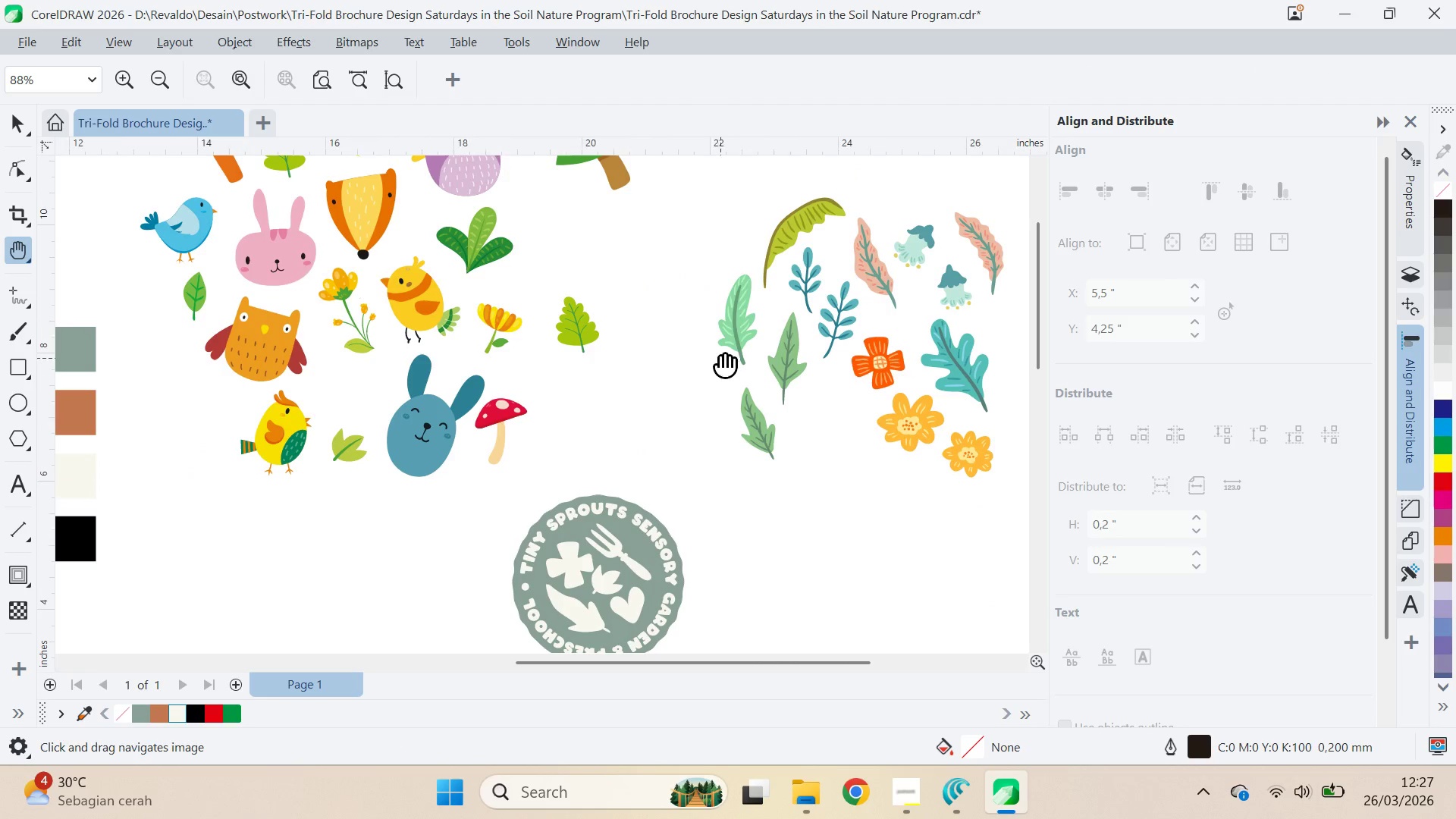 
left_click_drag(start_coordinate=[712, 364], to_coordinate=[559, 463])
 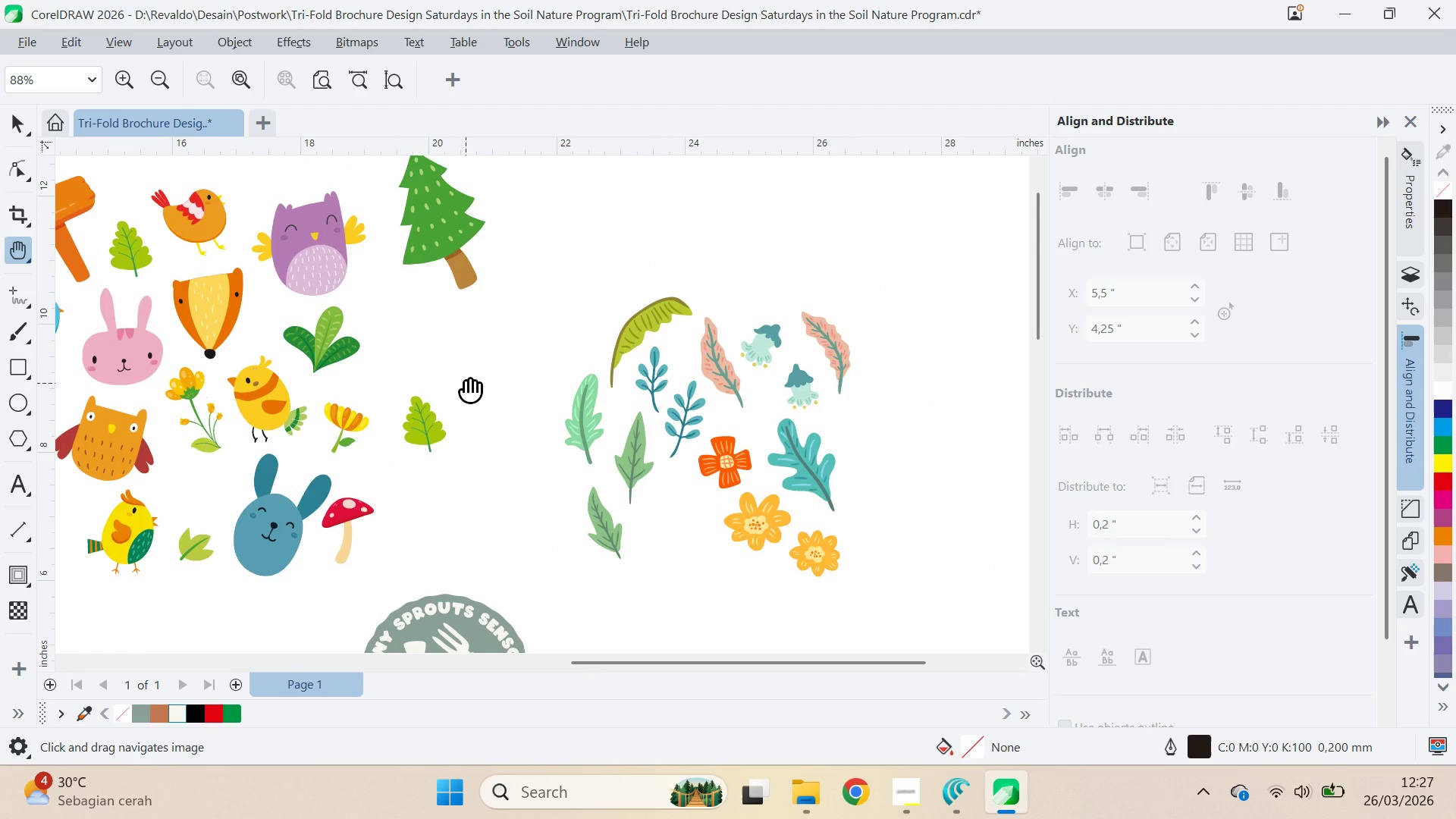 
left_click_drag(start_coordinate=[466, 381], to_coordinate=[608, 95])
 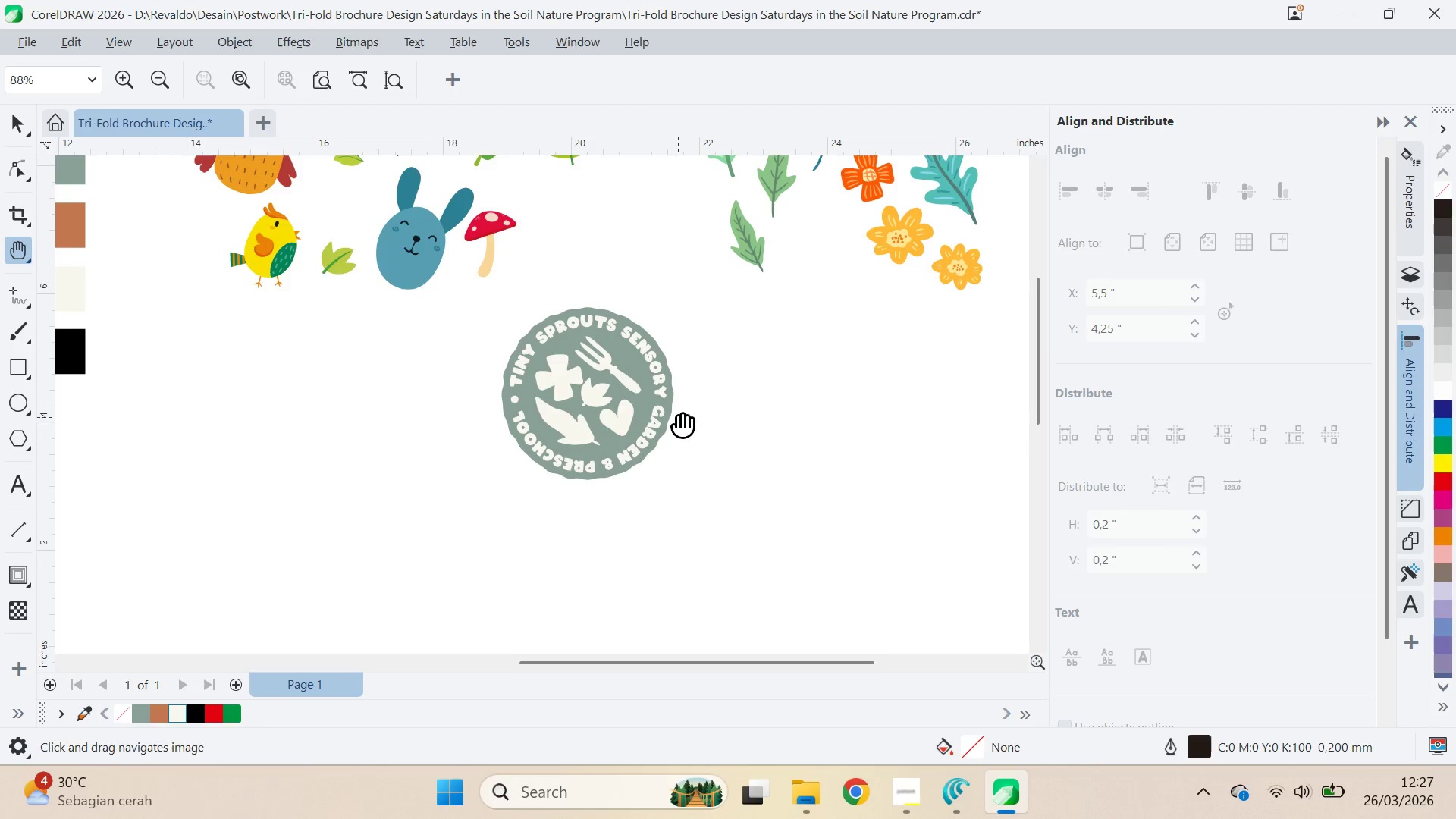 
left_click_drag(start_coordinate=[678, 417], to_coordinate=[744, 354])
 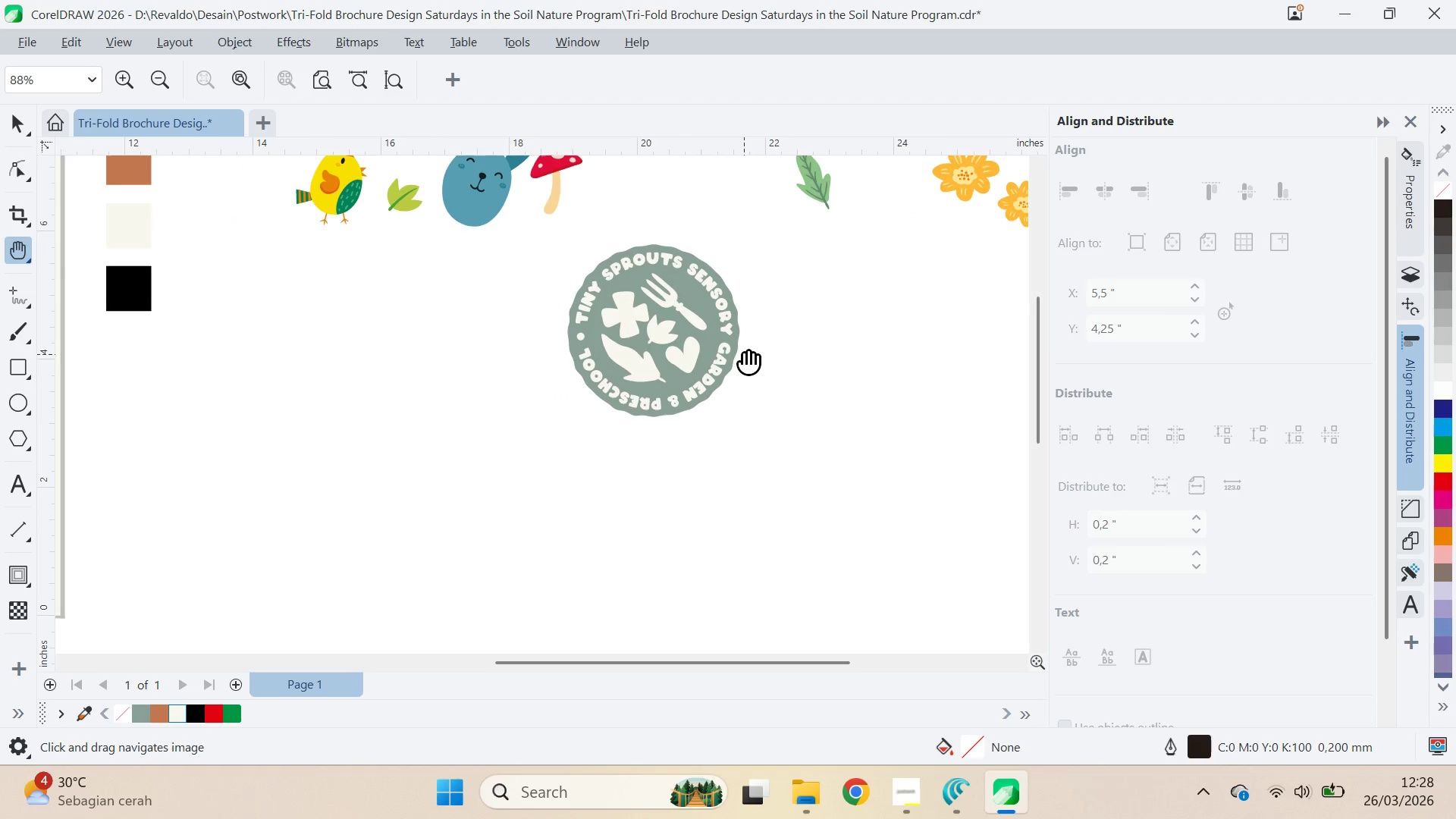 
type(vqvqvqv)
 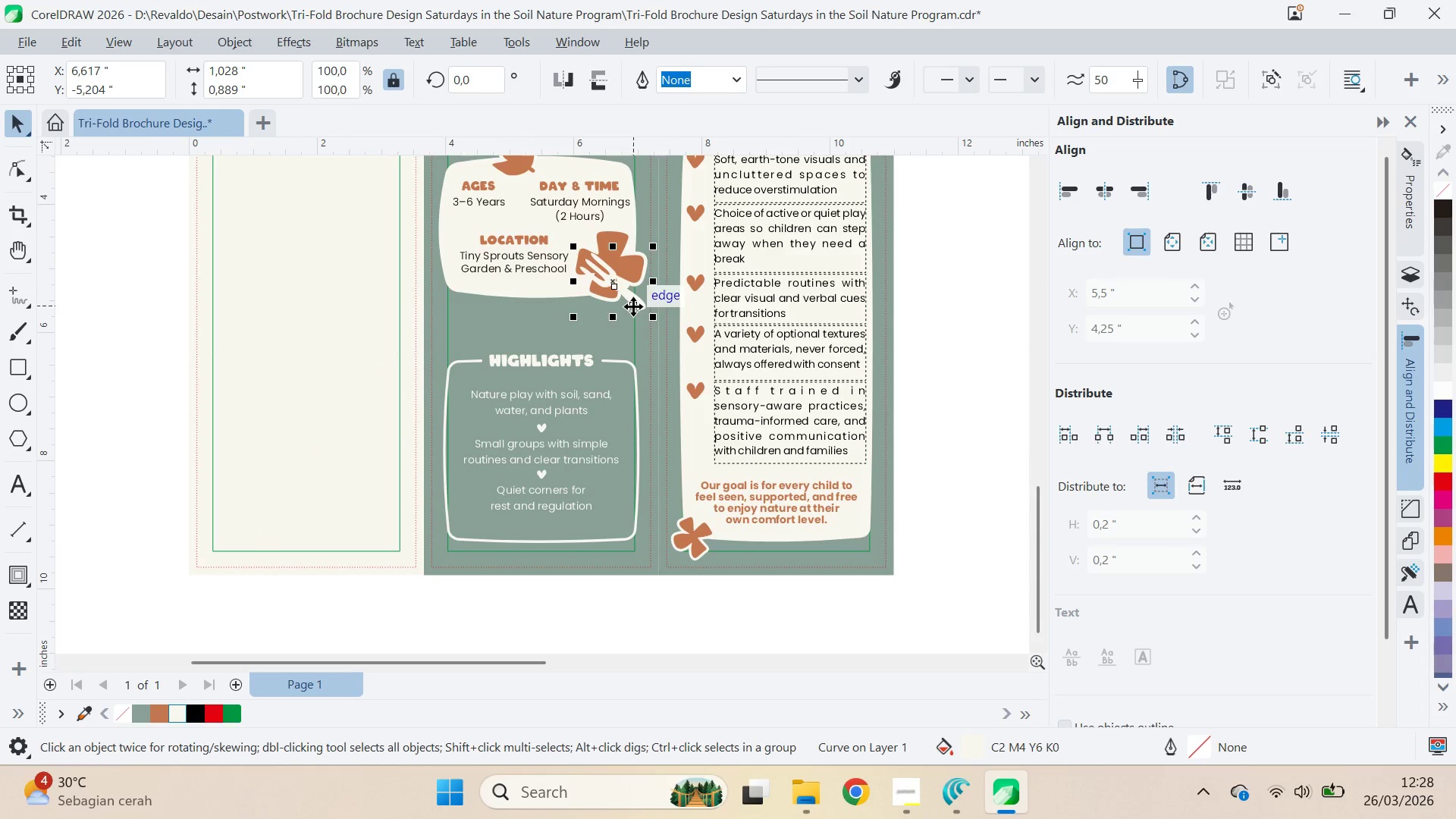 
left_click_drag(start_coordinate=[701, 322], to_coordinate=[398, 533])
 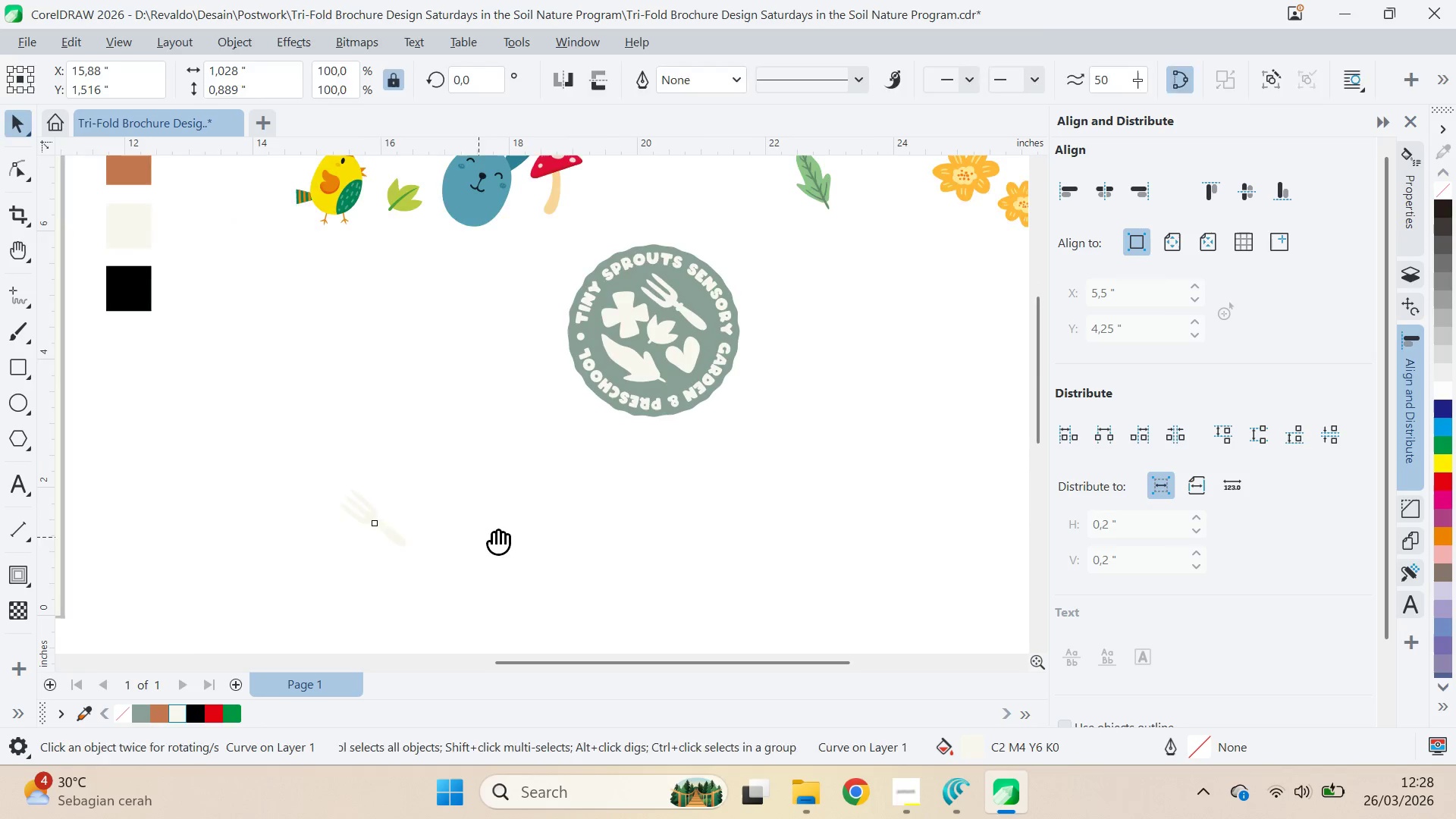 
left_click_drag(start_coordinate=[494, 534], to_coordinate=[854, 149])
 